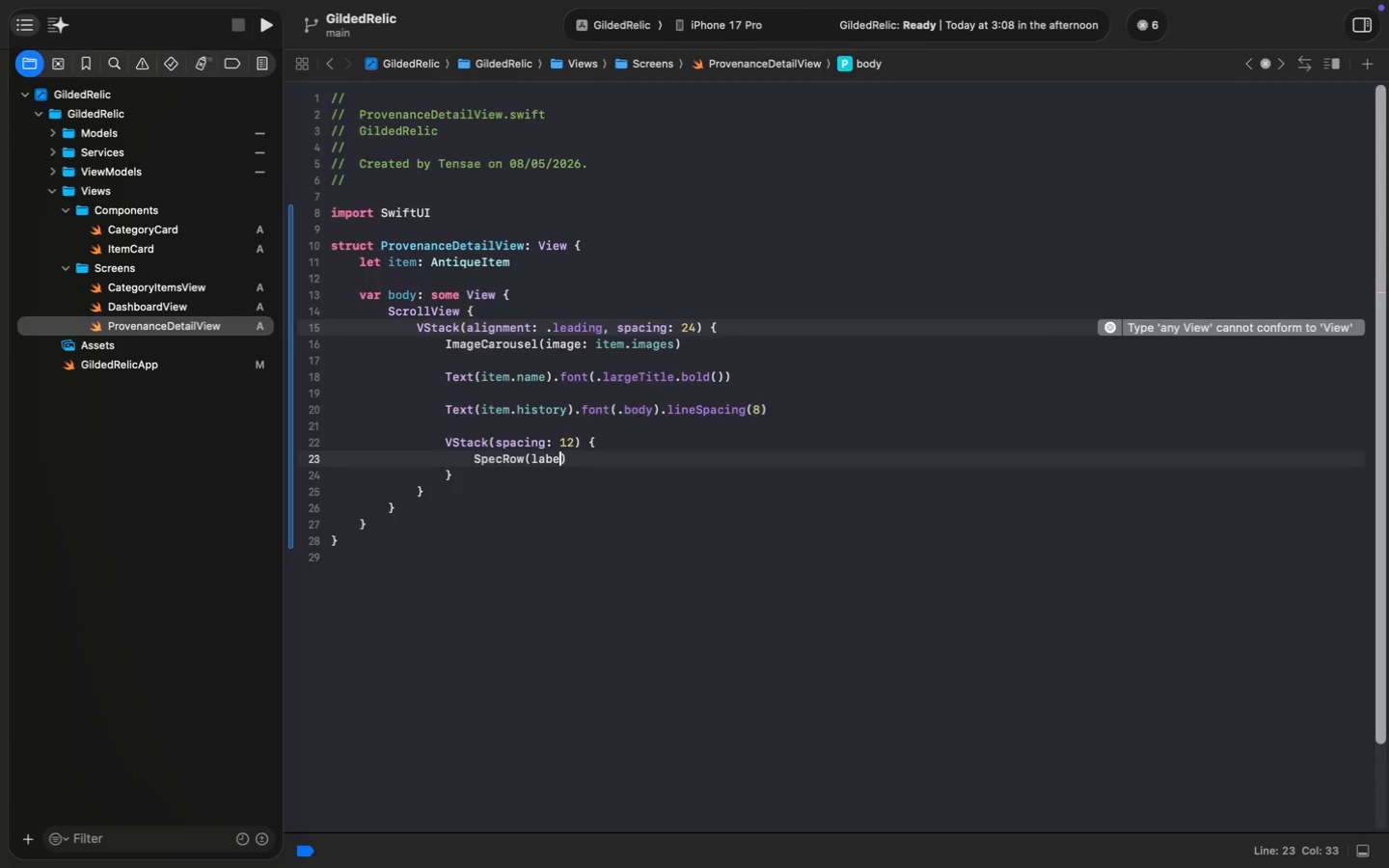 
key(ArrowRight)
 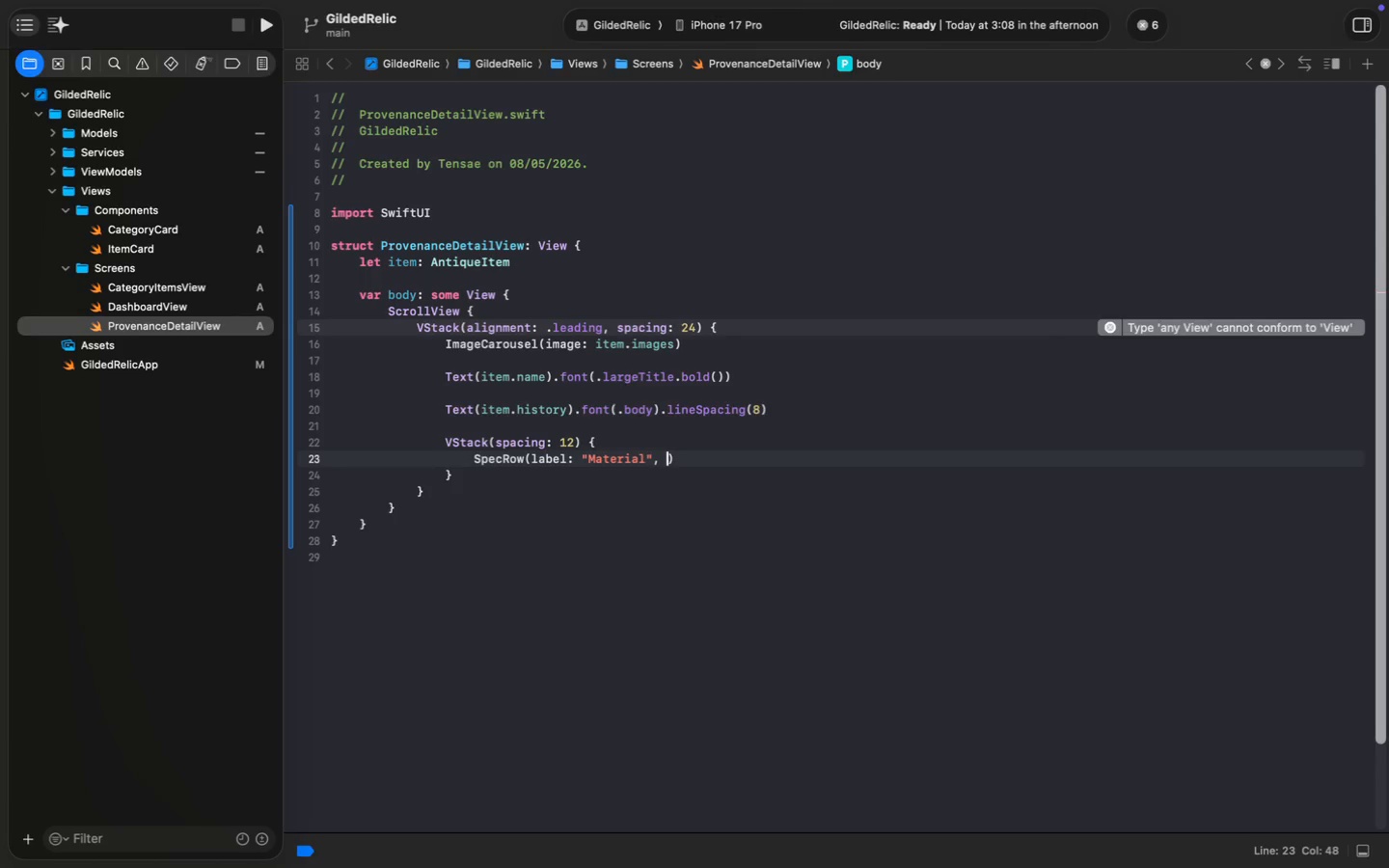 
type(, value: item.mat)
 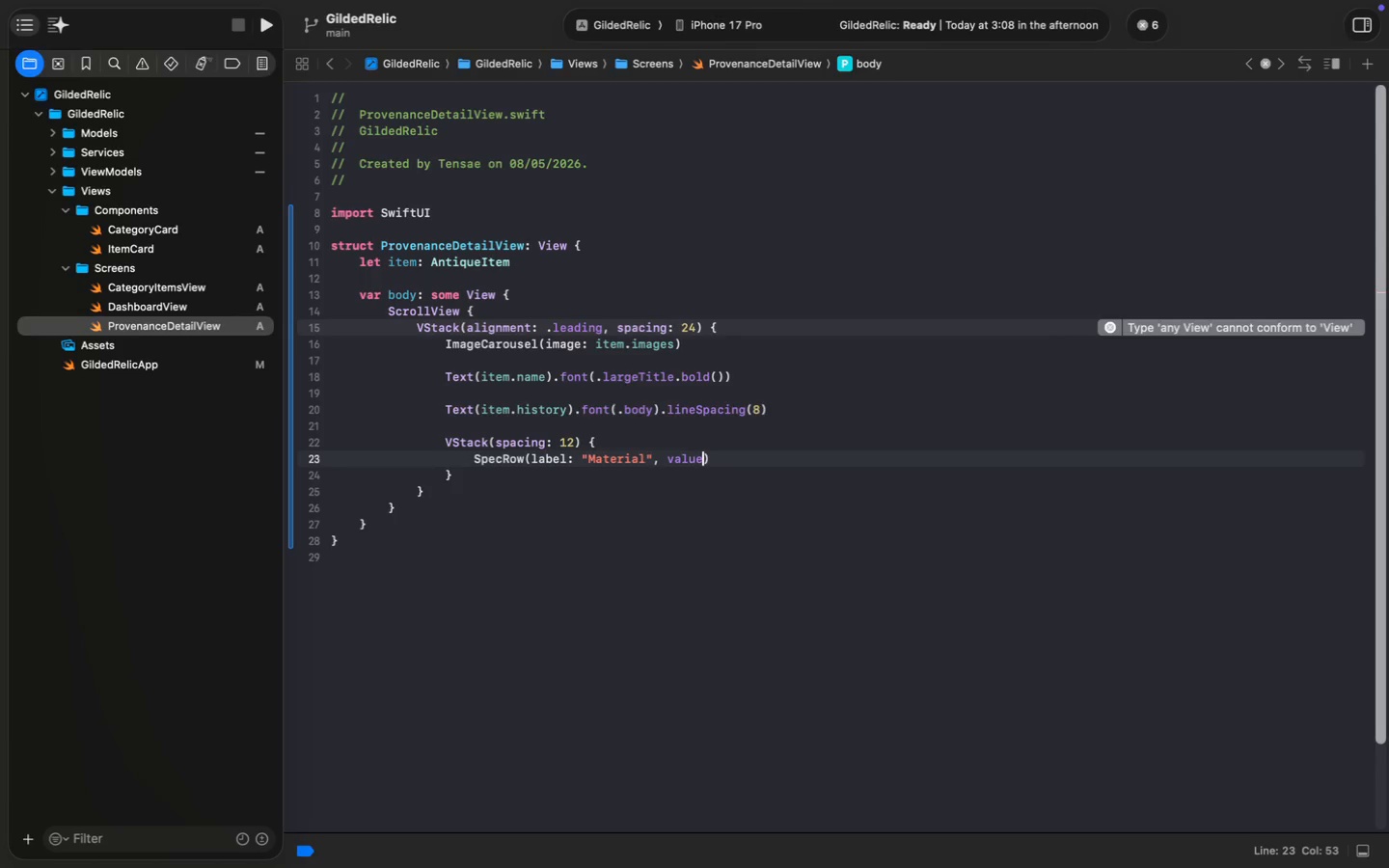 
 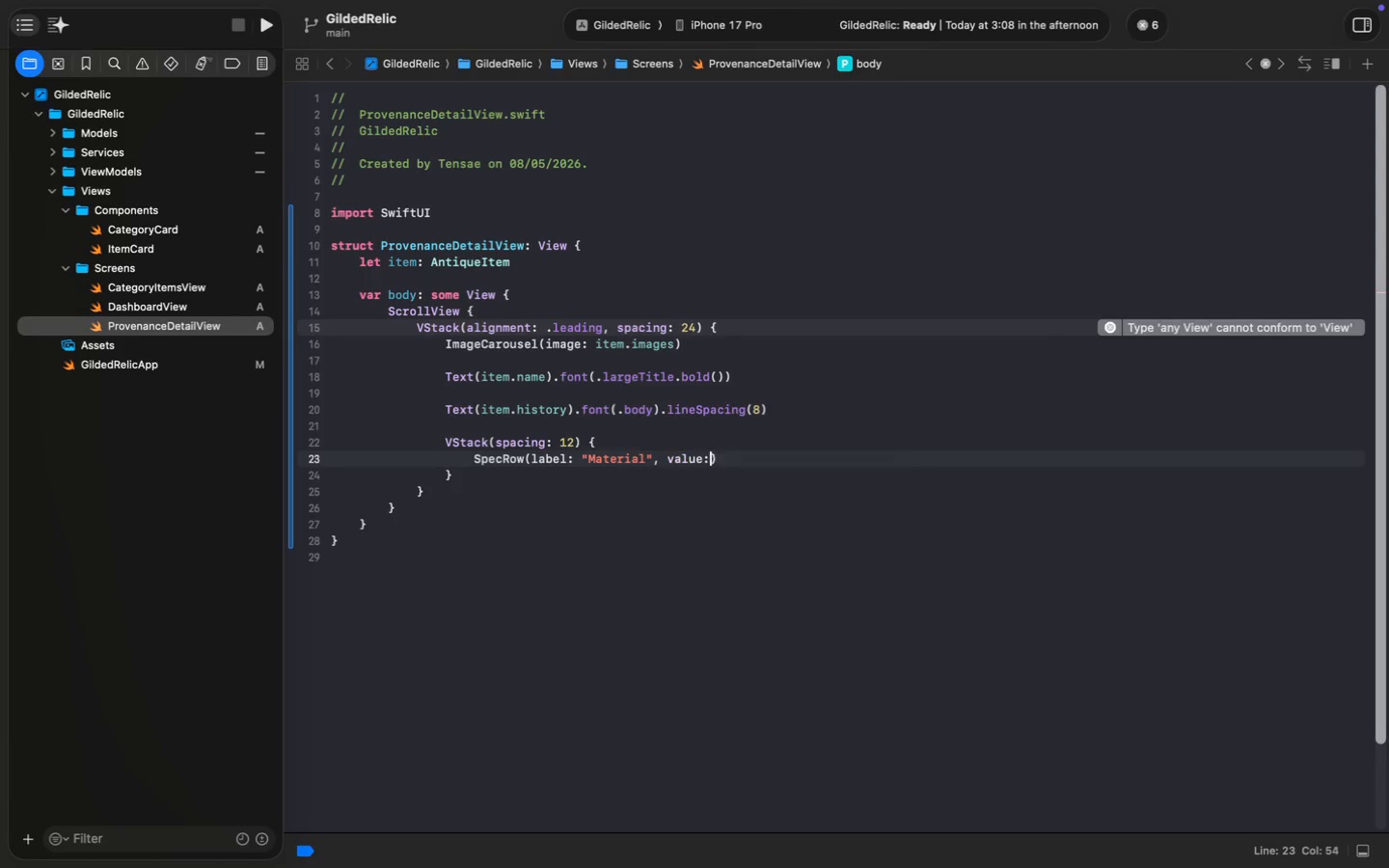 
key(Enter)
 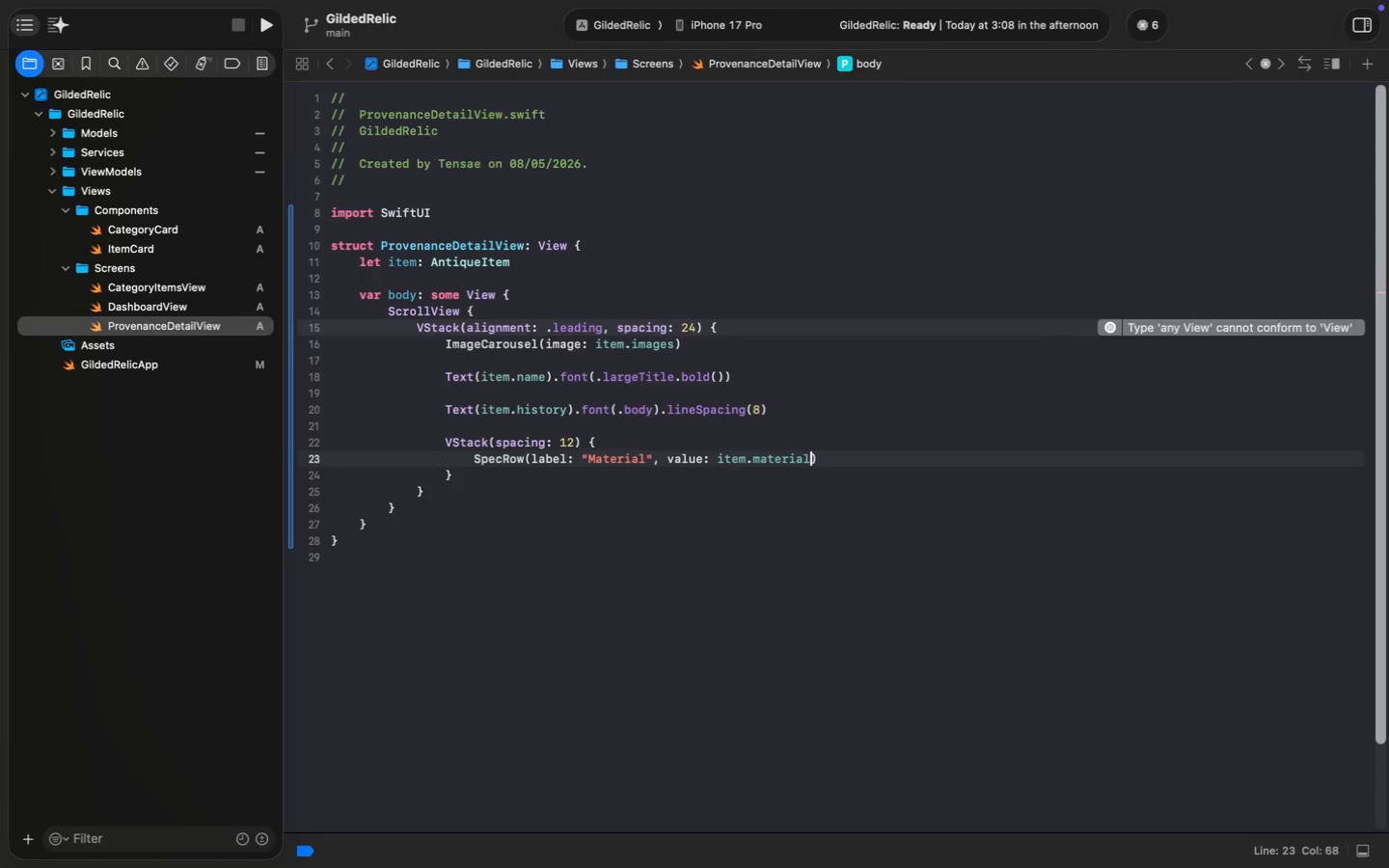 
key(ArrowRight)
 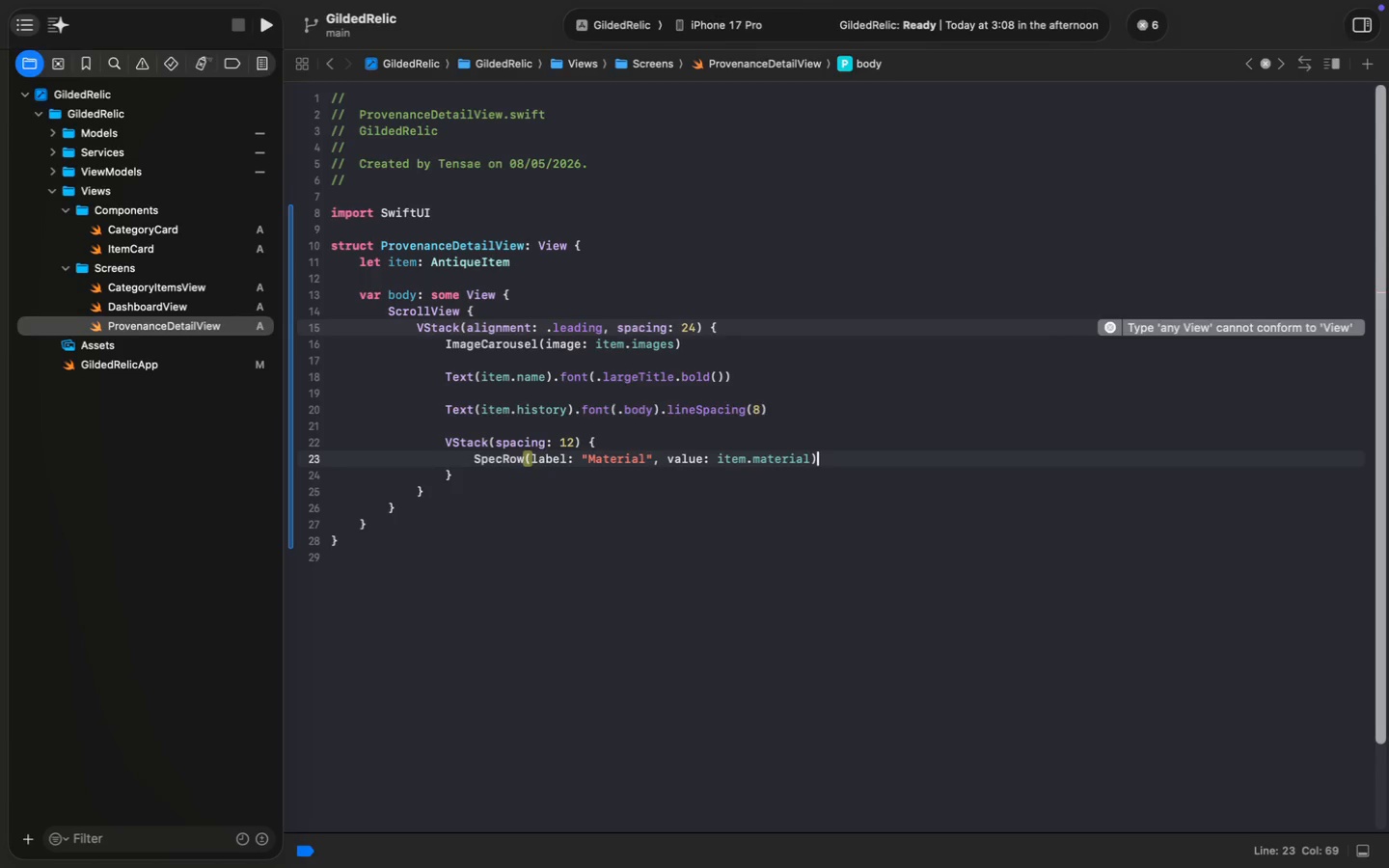 
key(Meta+Shift+ArrowLeft)
 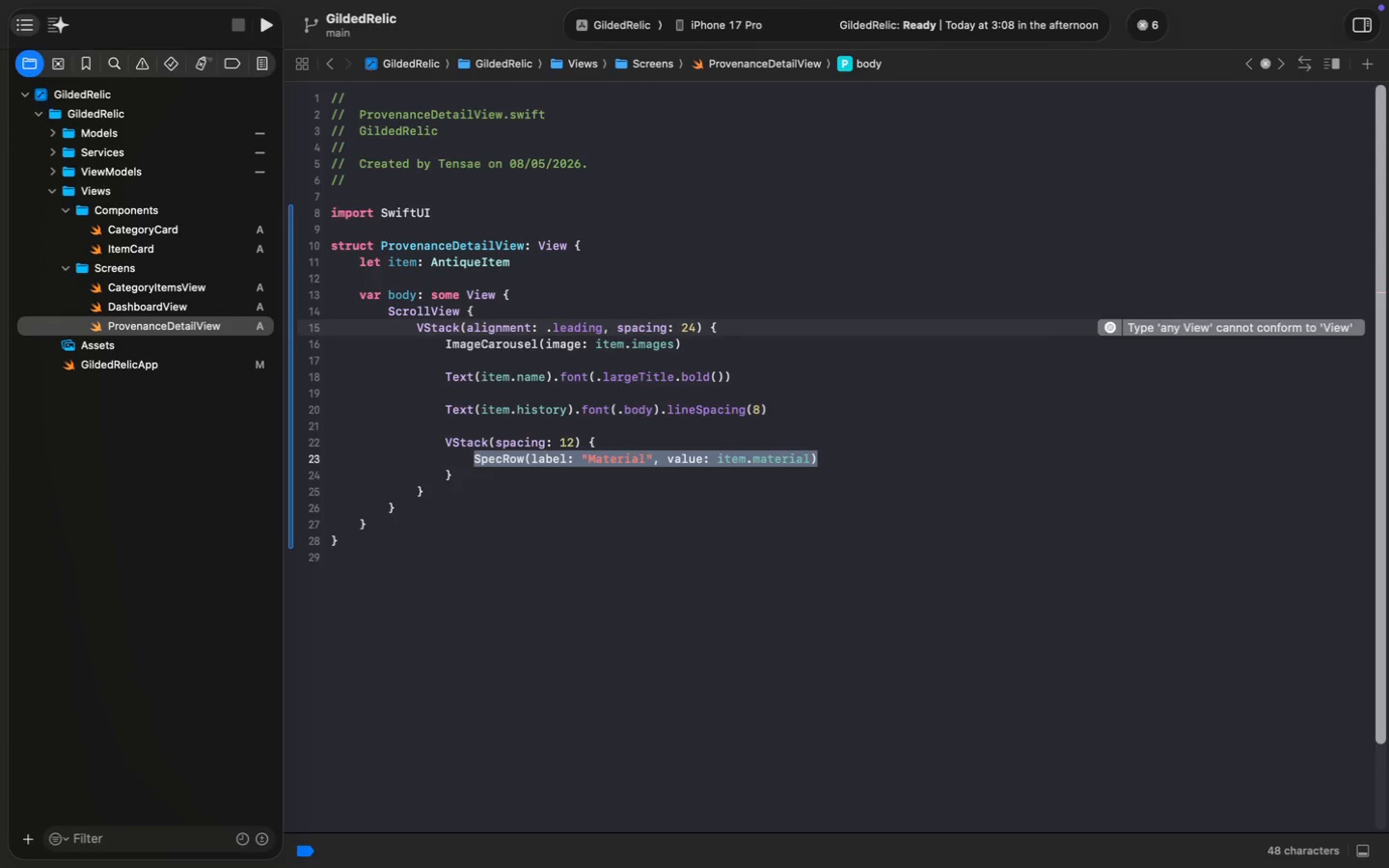 
key(Meta+C)
 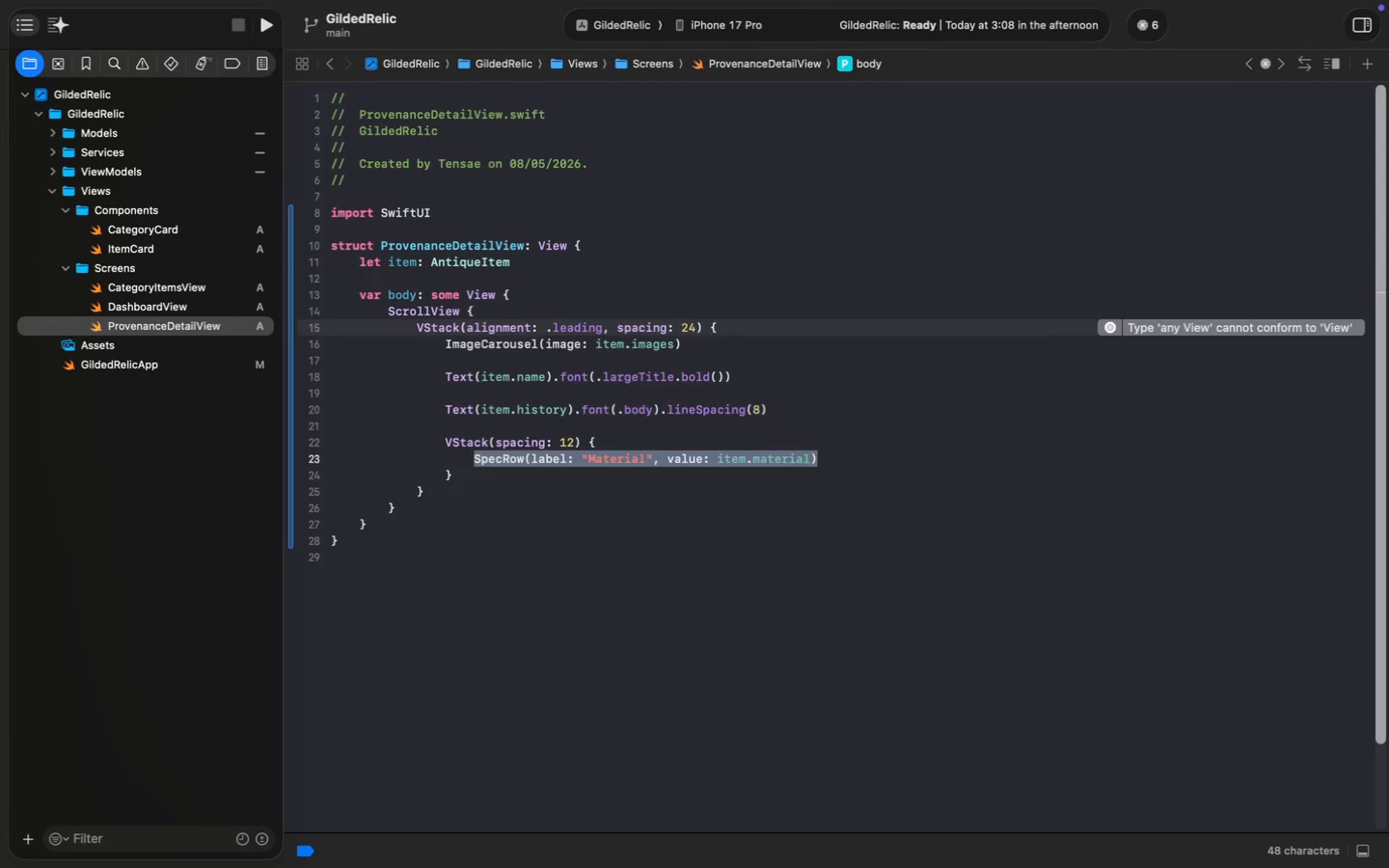 
key(ArrowRight)
 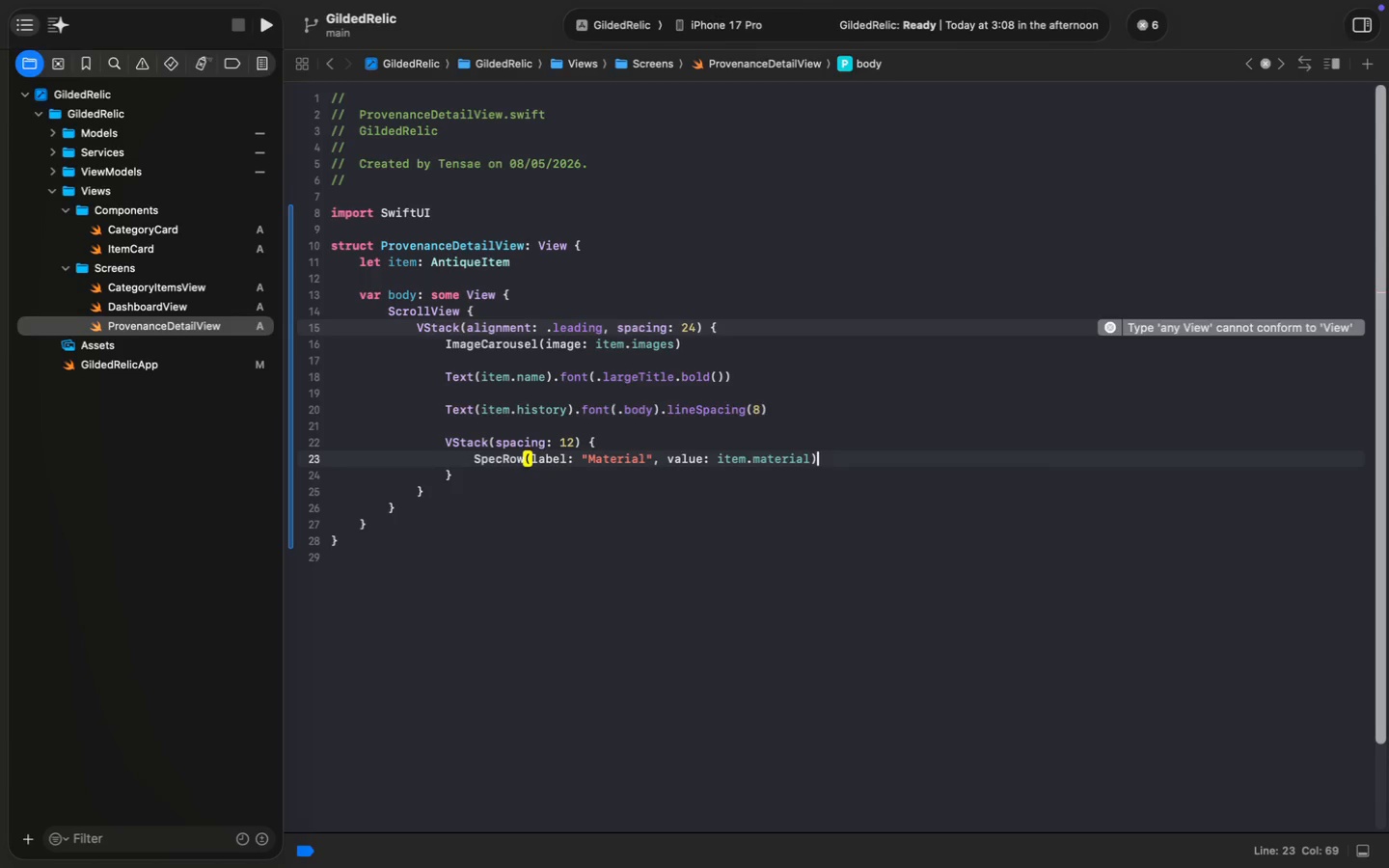 
key(Enter)
 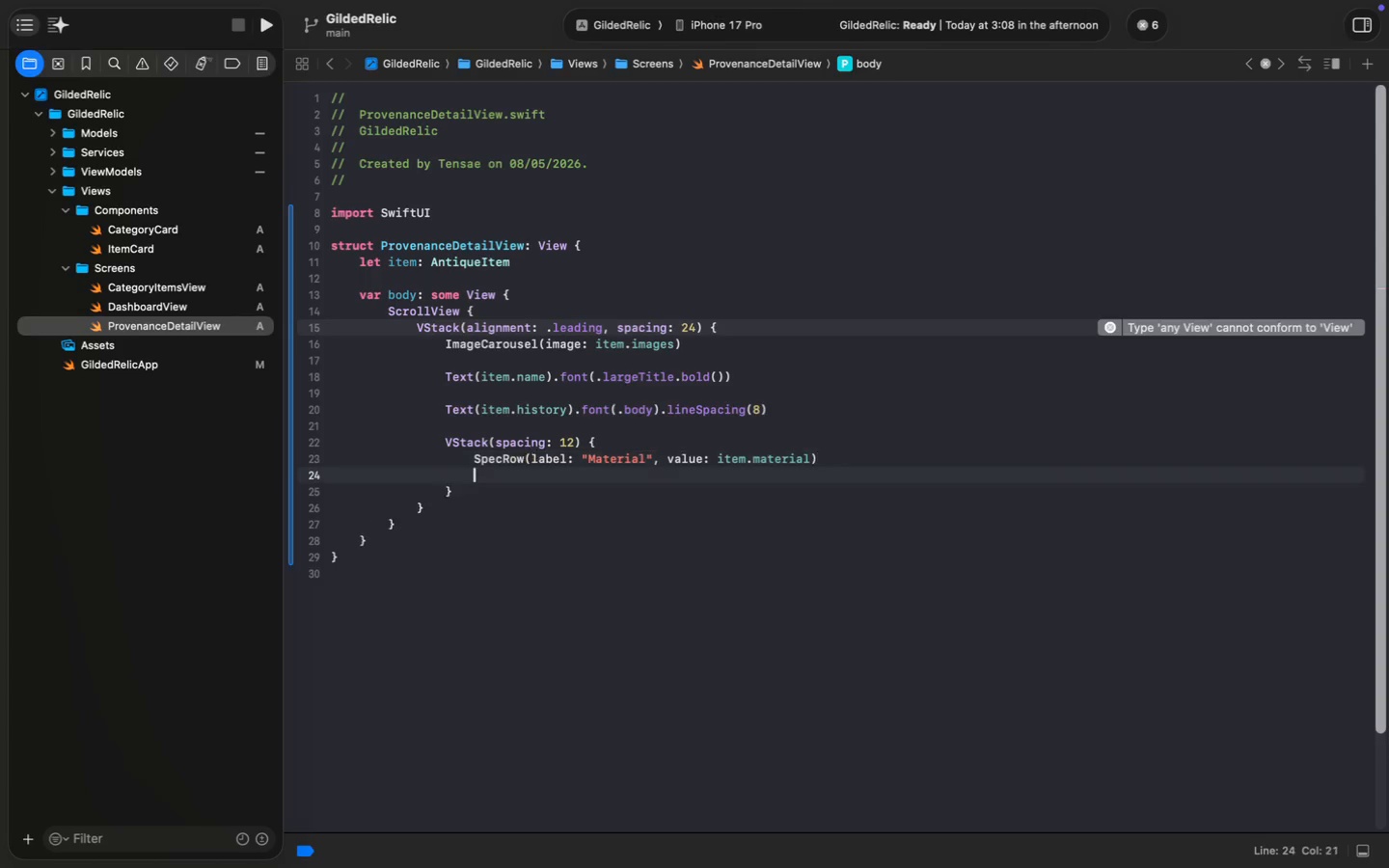 
key(Meta+V)
 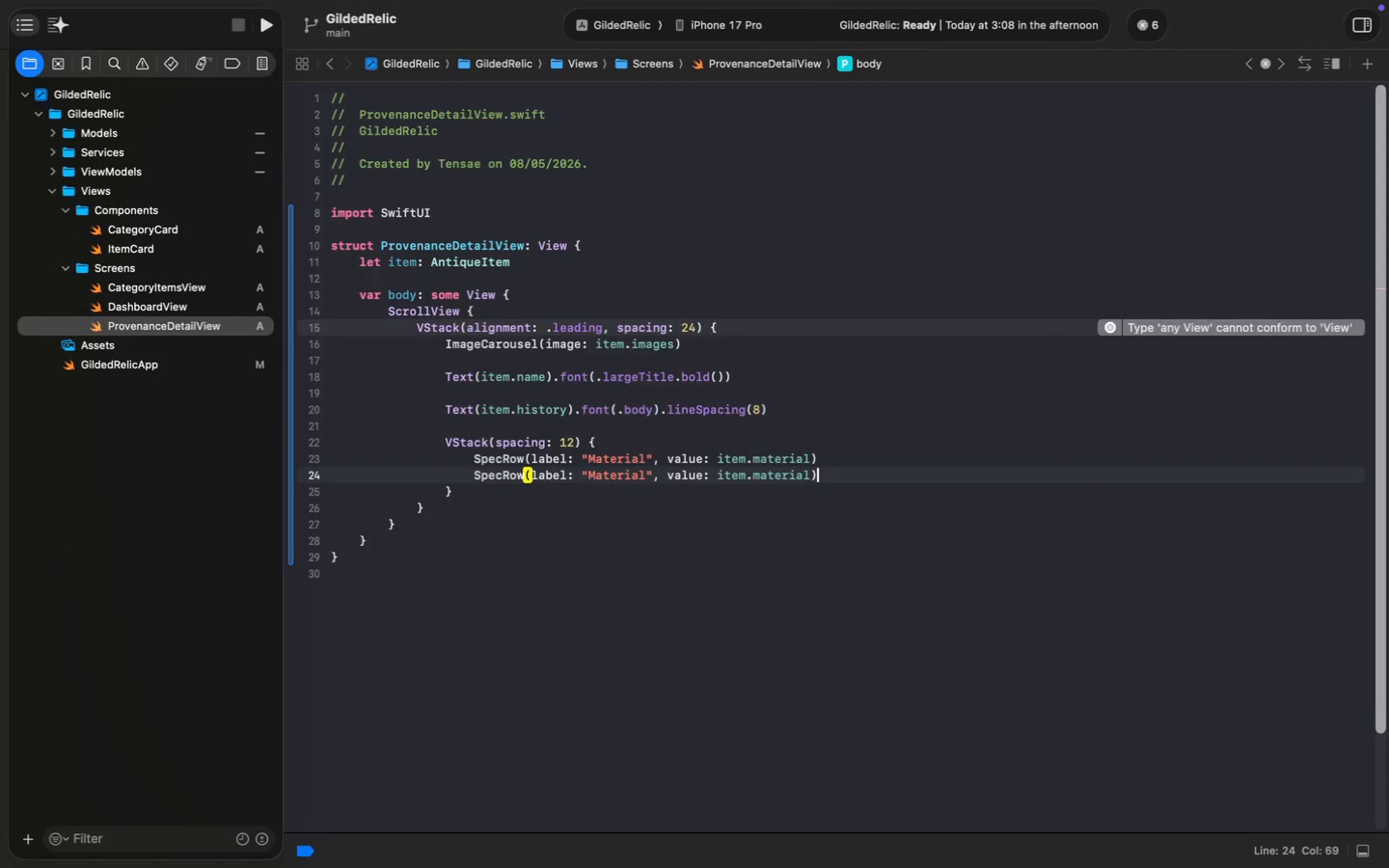 
key(Enter)
 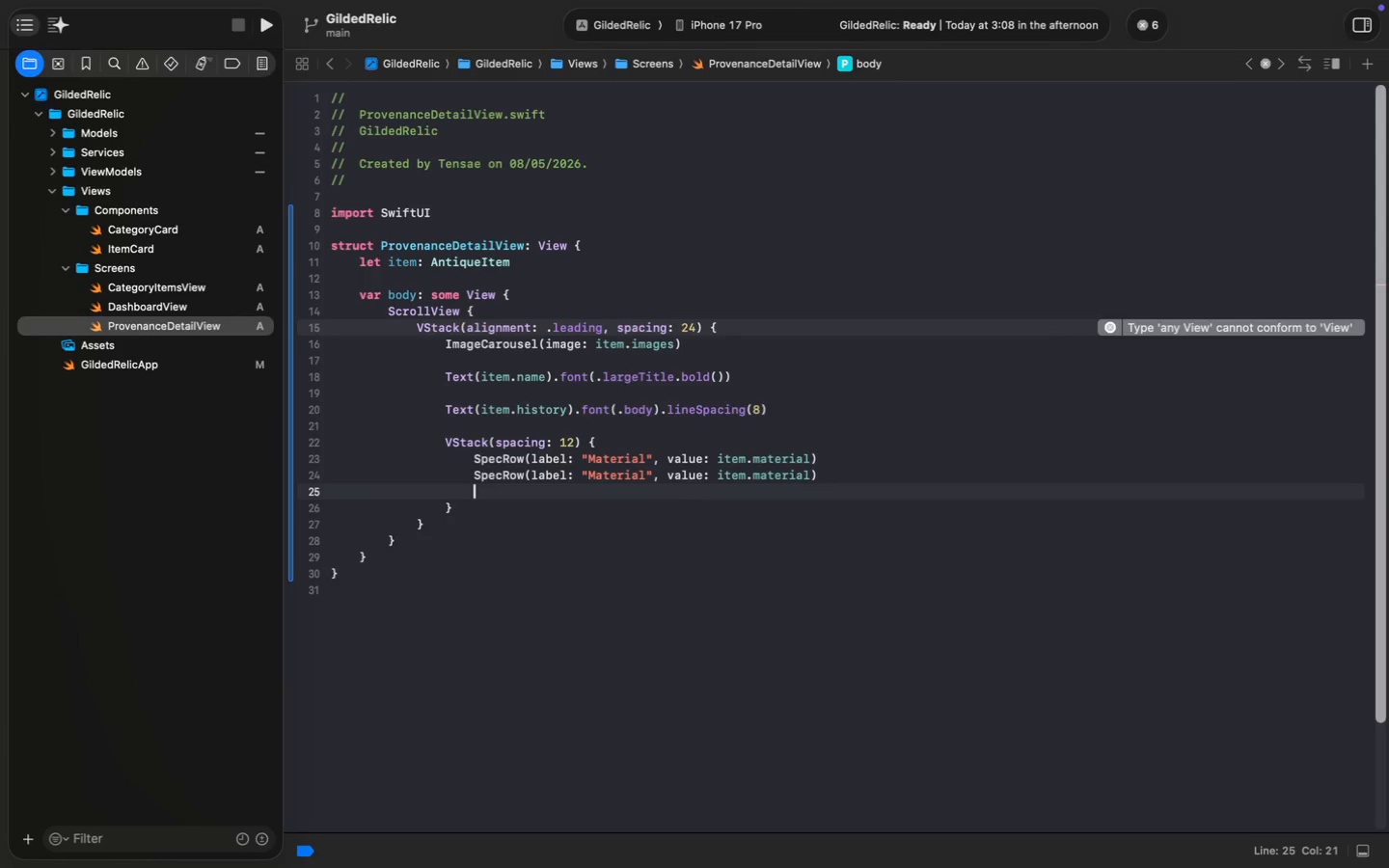 
key(Meta+CommandLeft)
 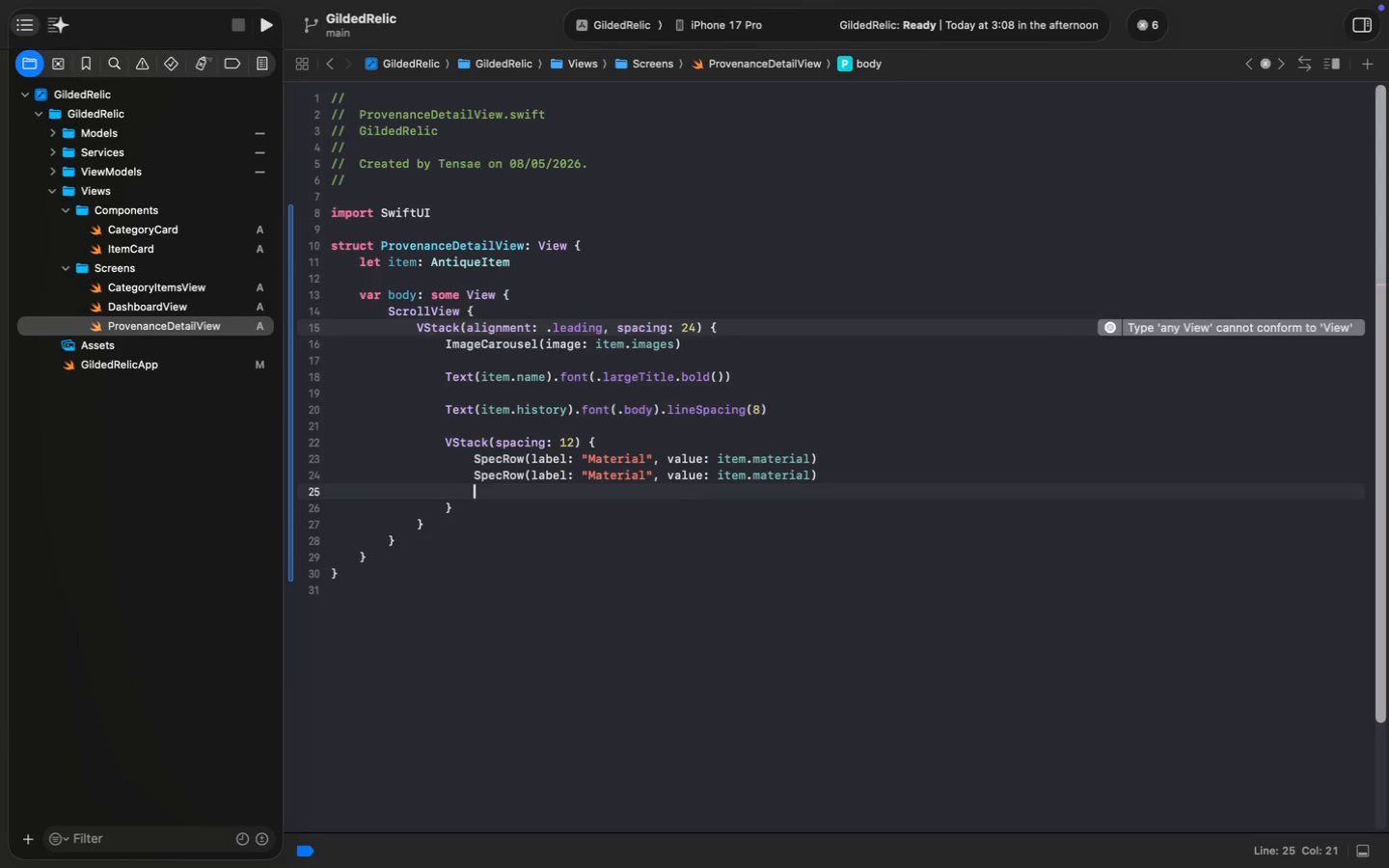 
key(Meta+V)
 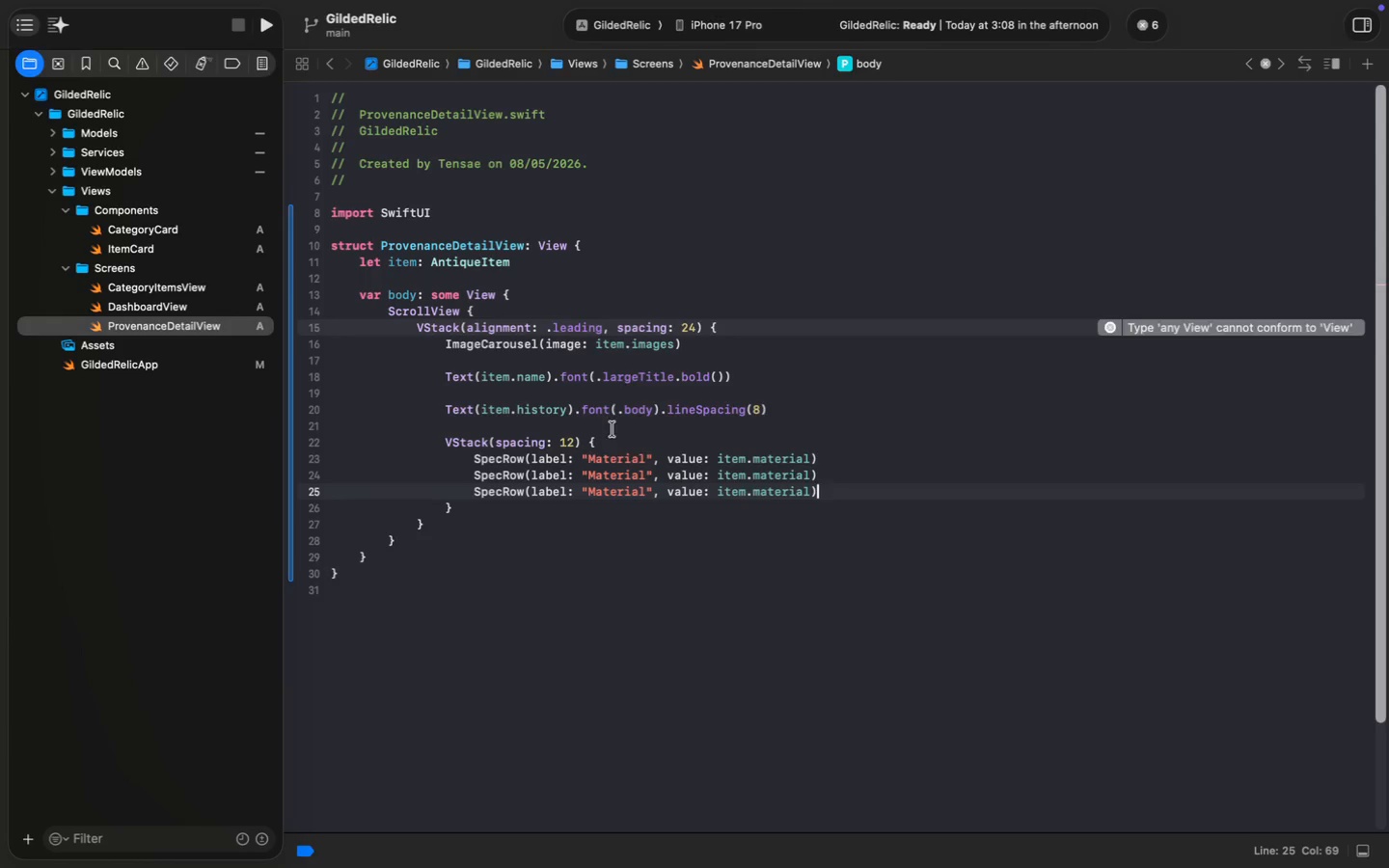 
double_click([613, 478])
 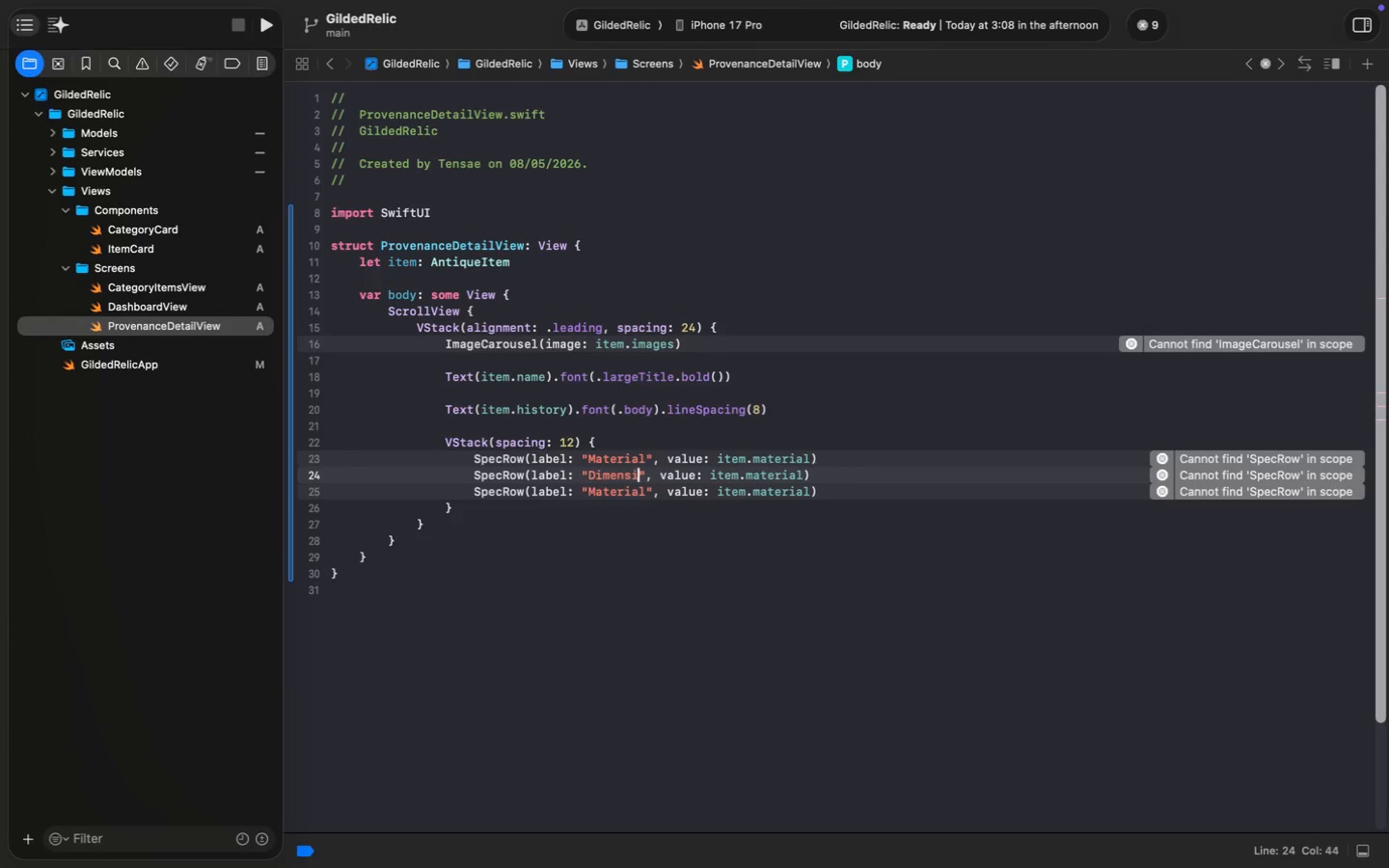 
type(Dimensiosn)
key(Backspace)
key(Backspace)
type(ns)
 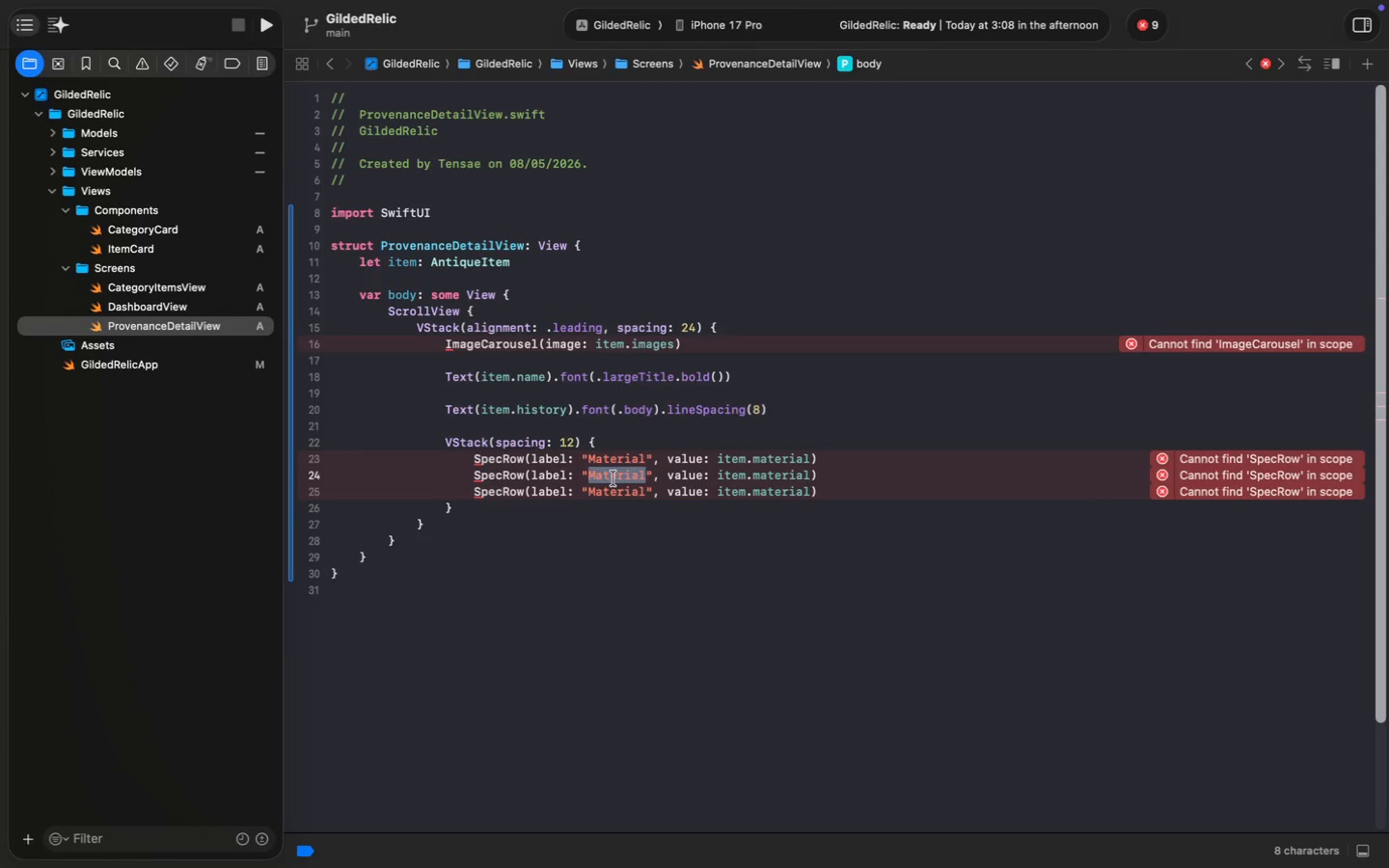 
double_click([790, 473])
 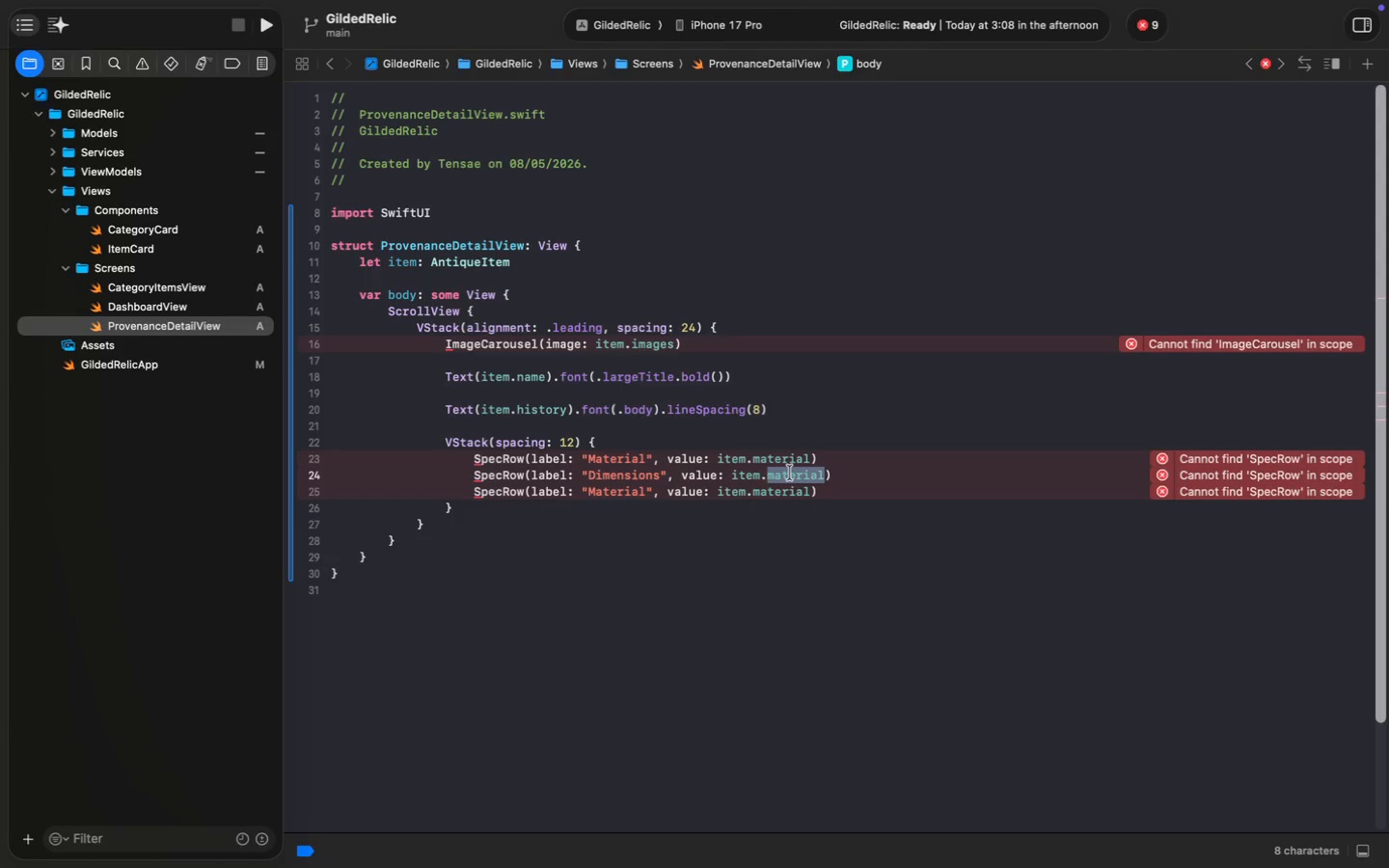 
type(dimen)
 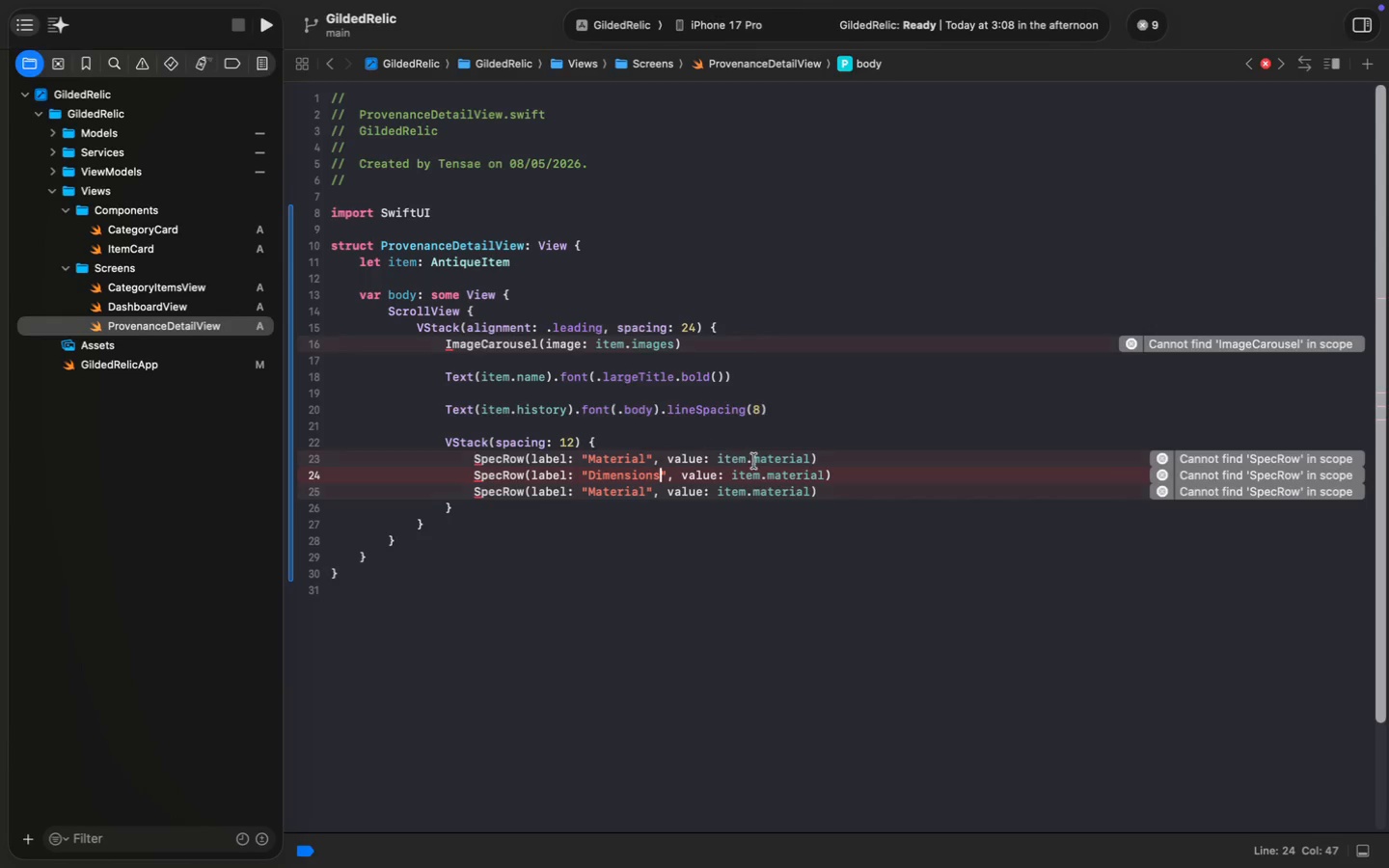 
key(Enter)
 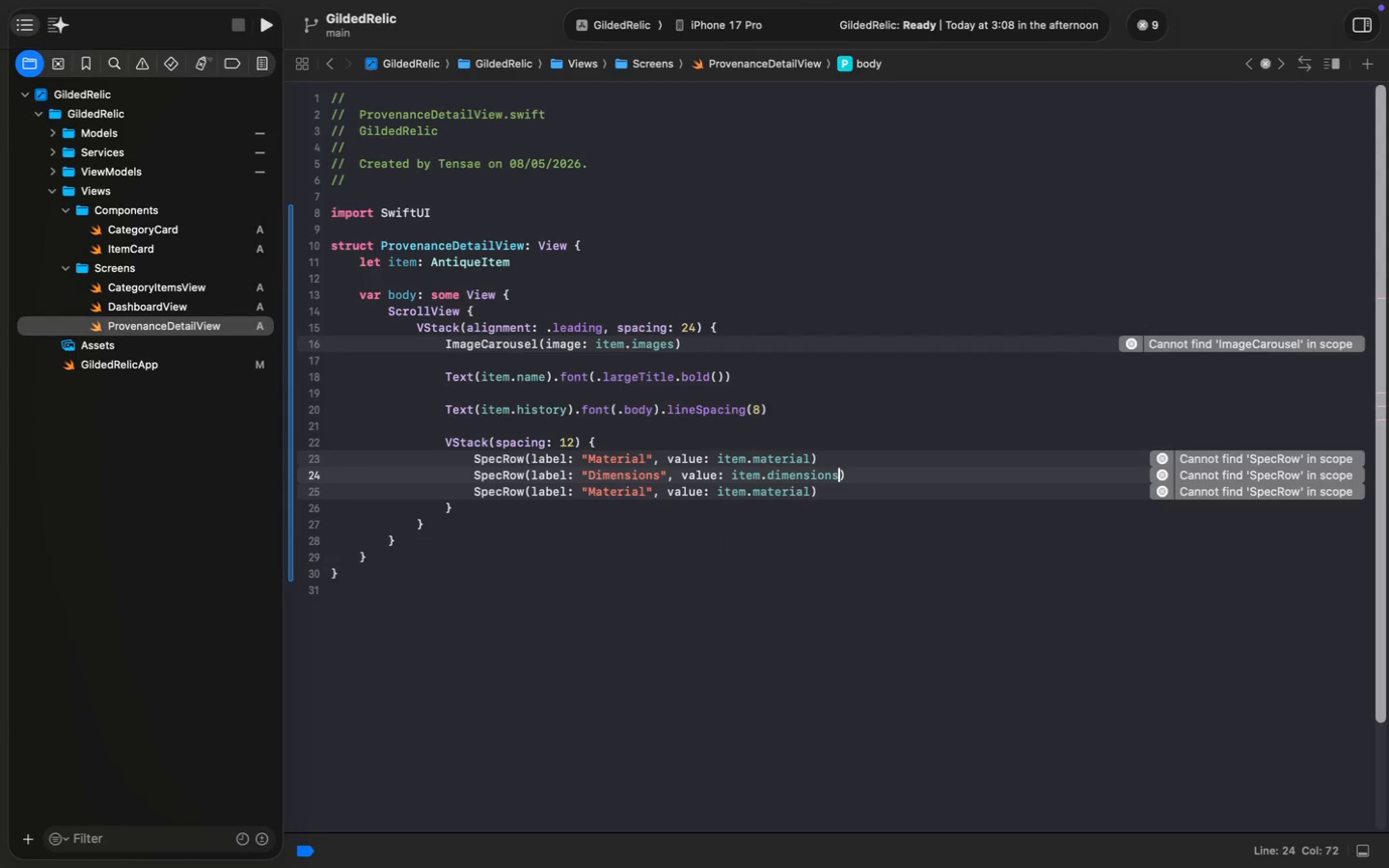 
double_click([625, 490])
 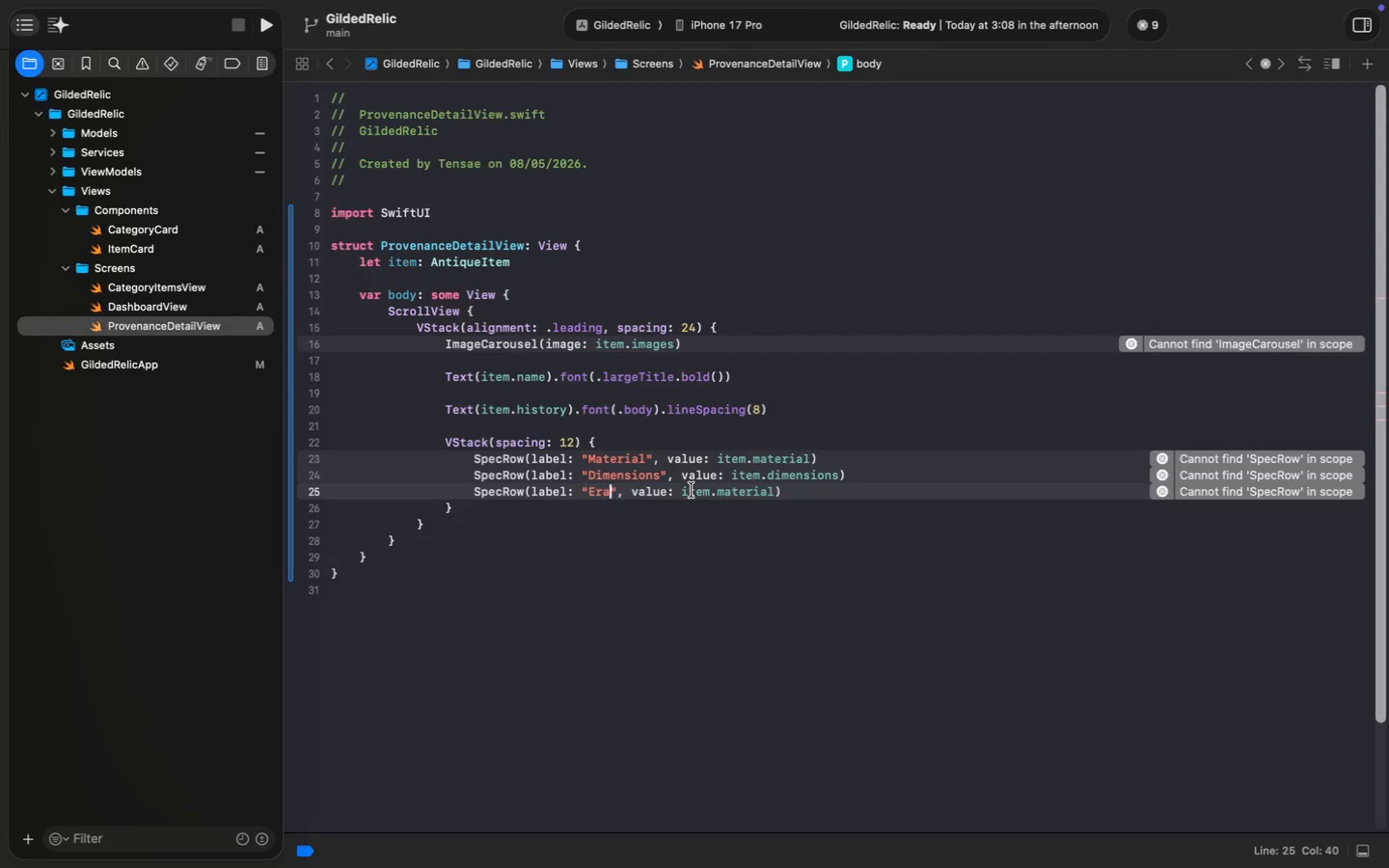 
type(Era)
 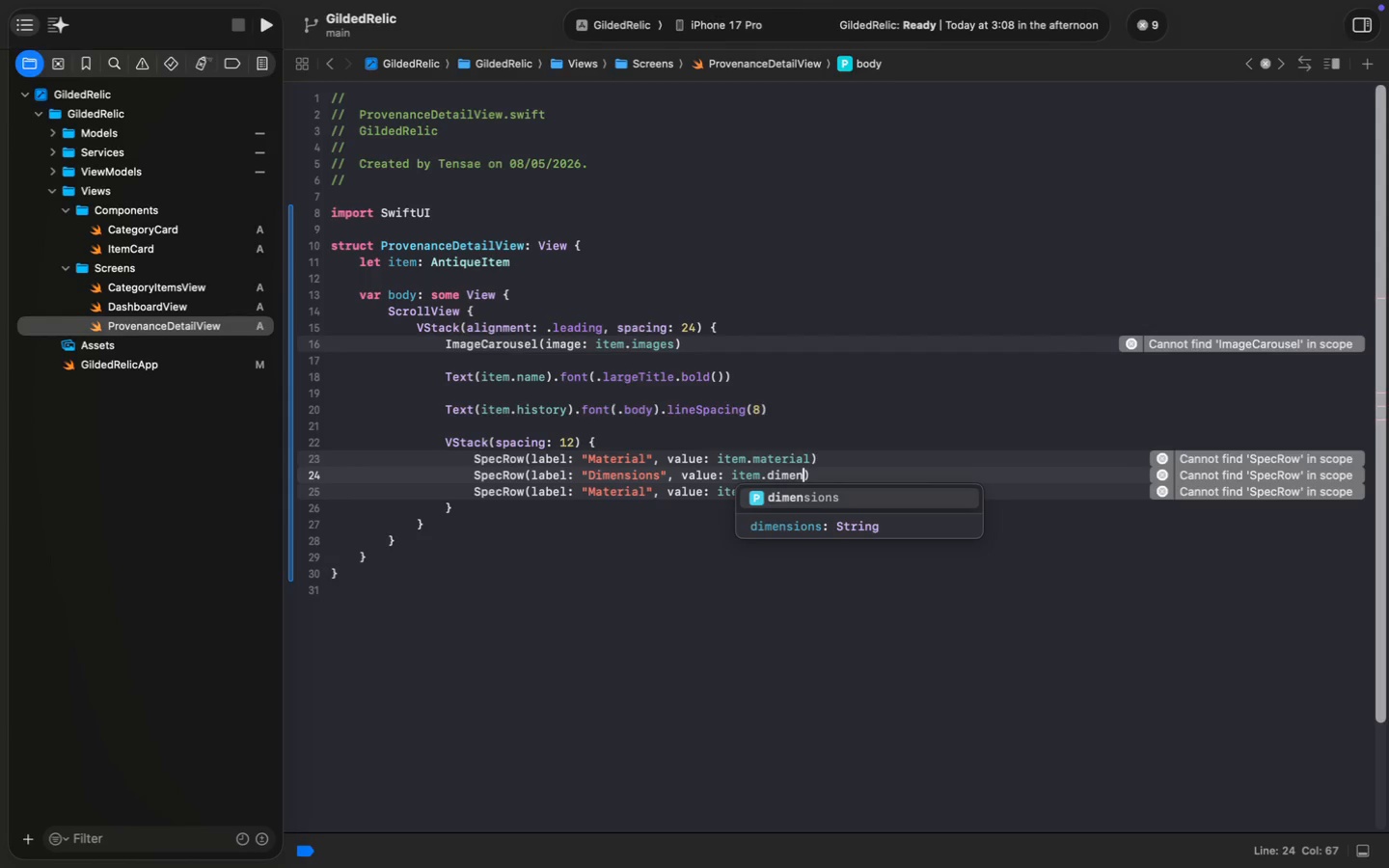 
double_click([759, 493])
 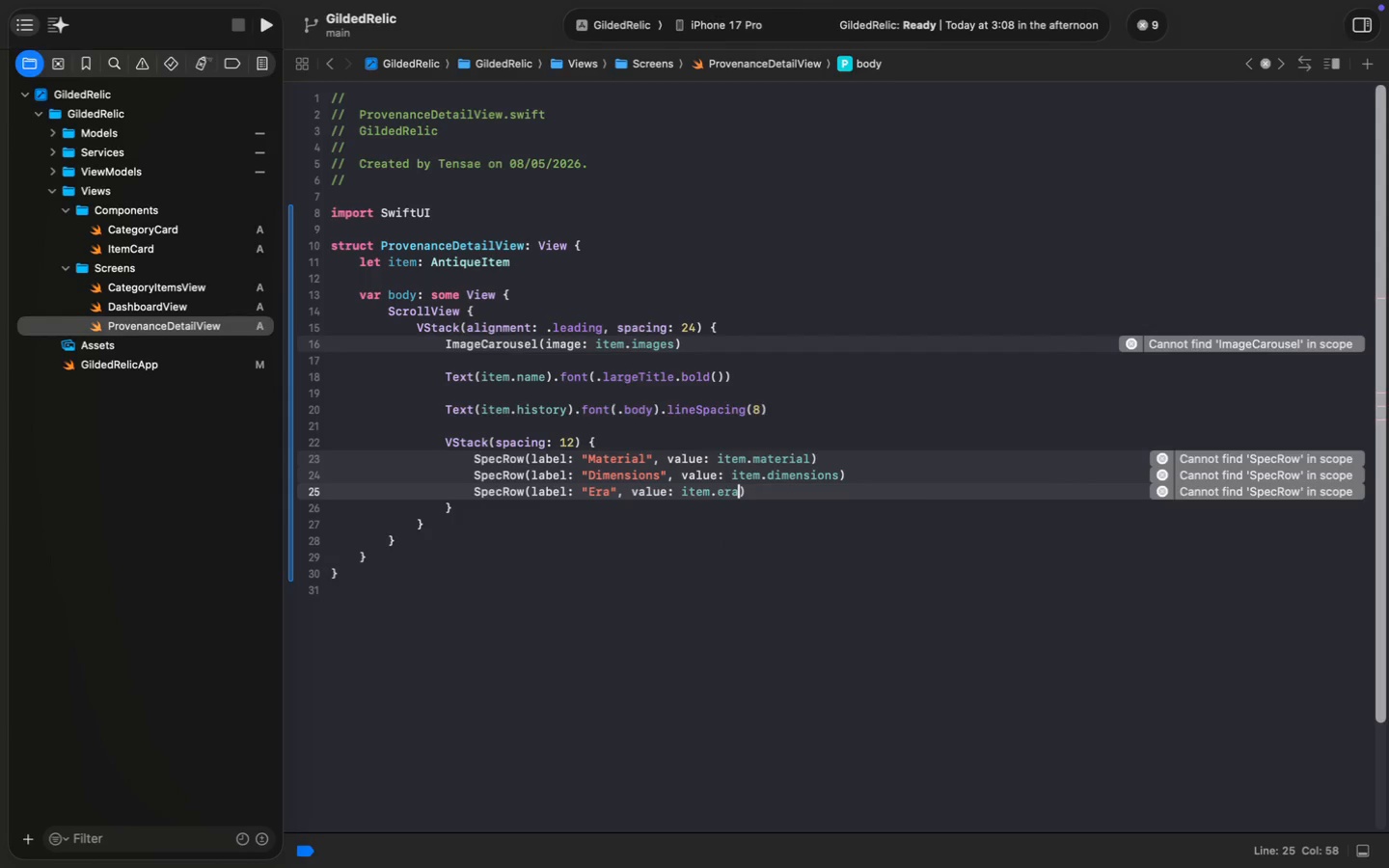 
type(era)
 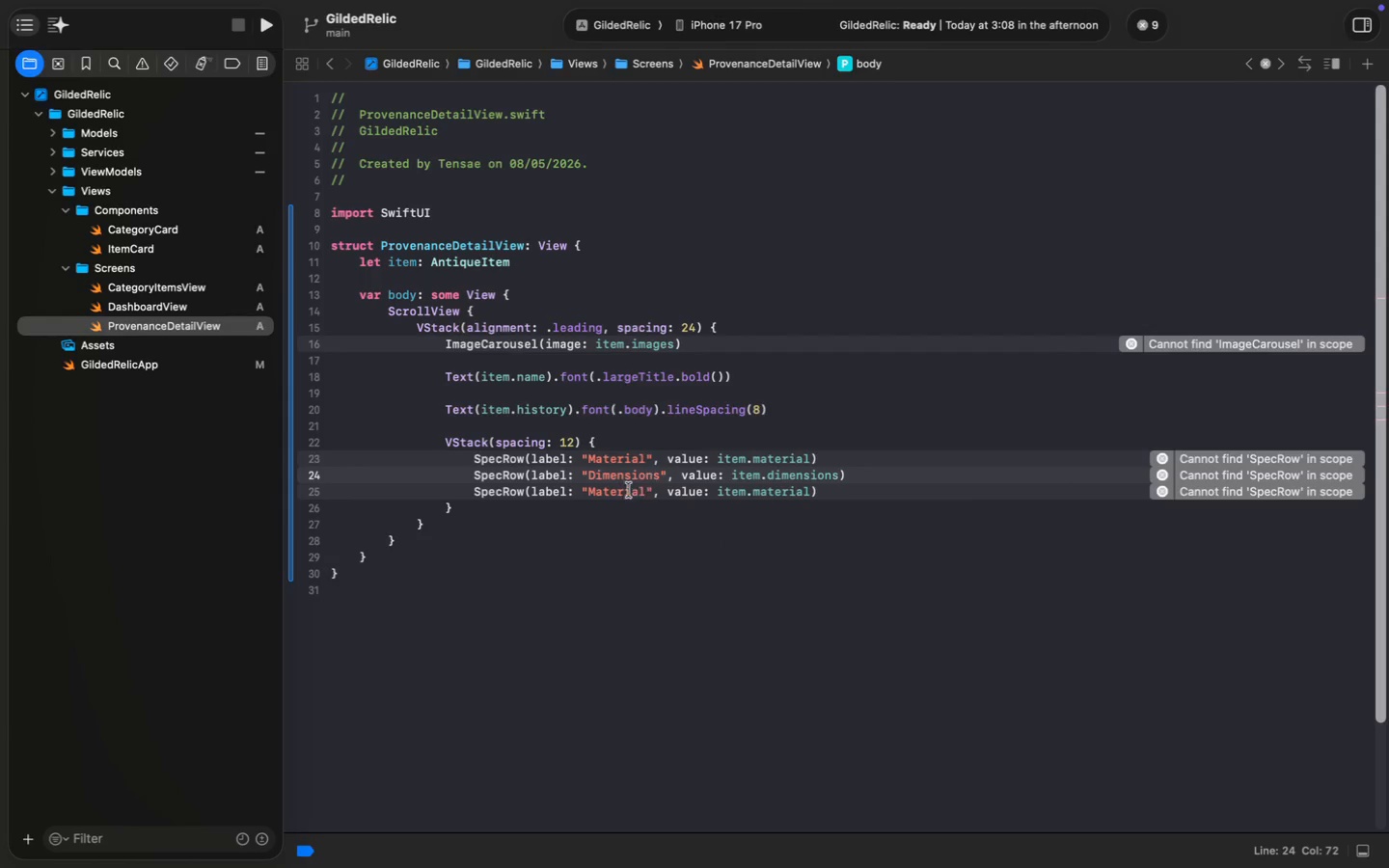 
key(Enter)
 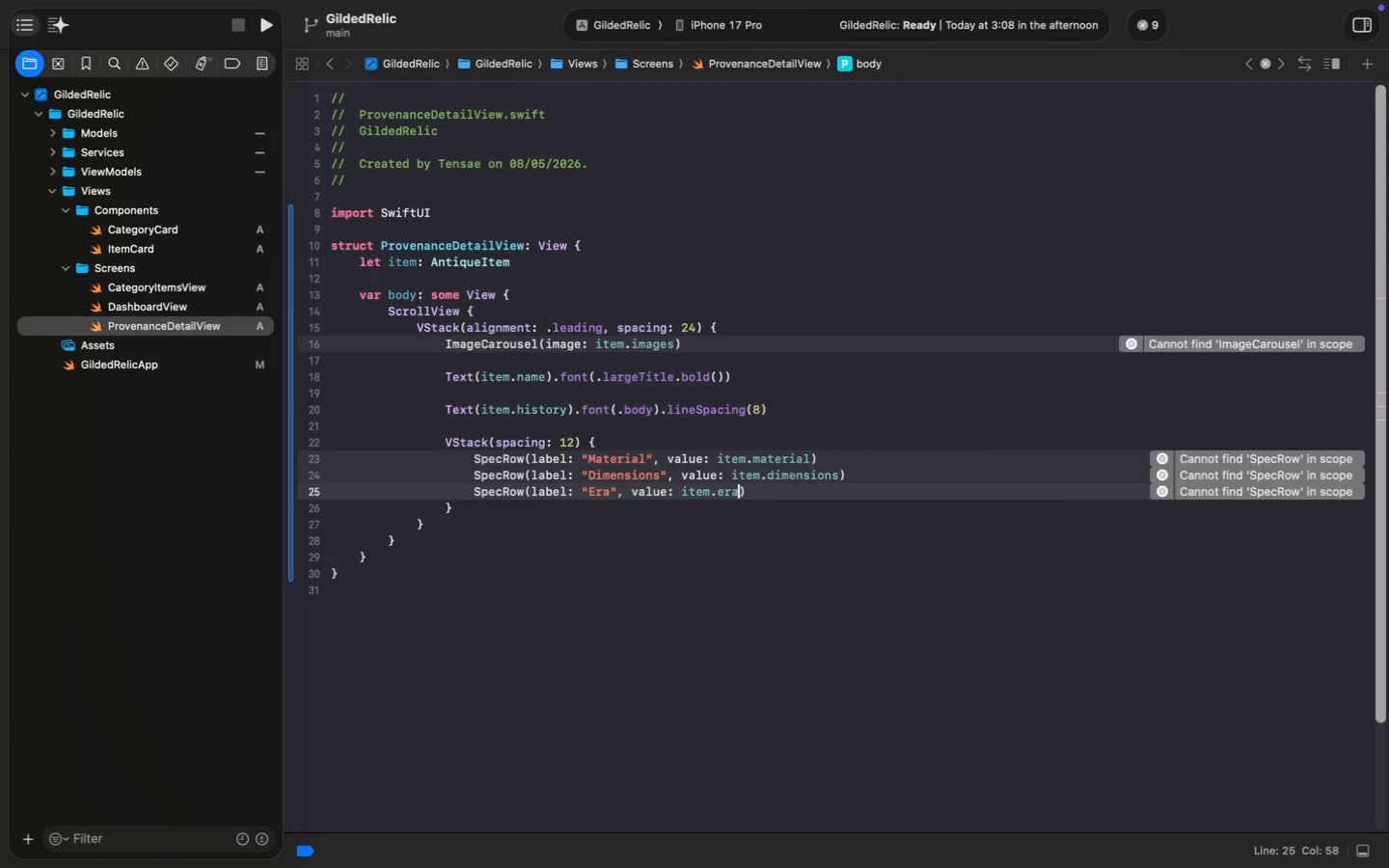 
key(ArrowDown)
 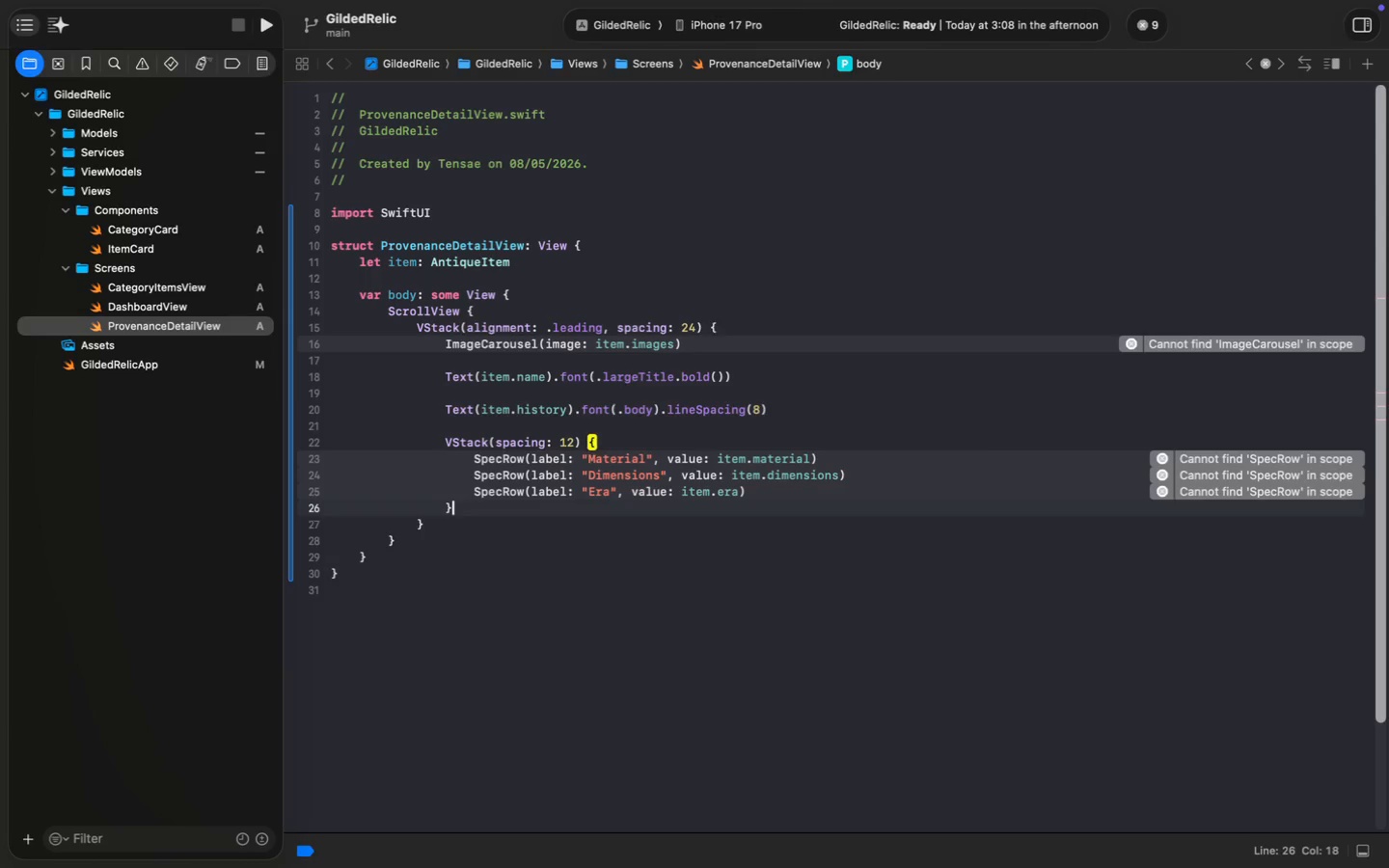 
key(ArrowDown)
 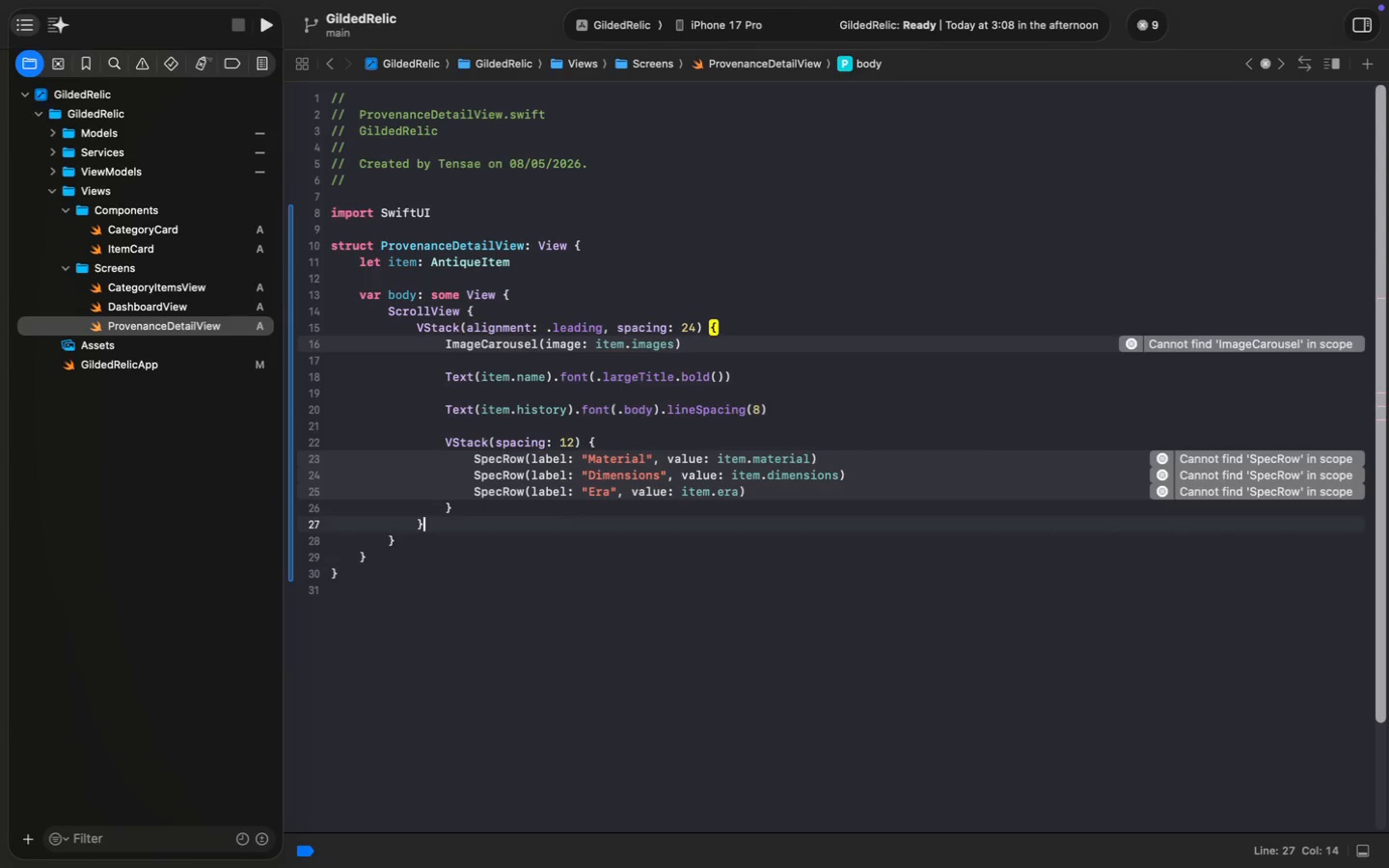 
key(Enter)
 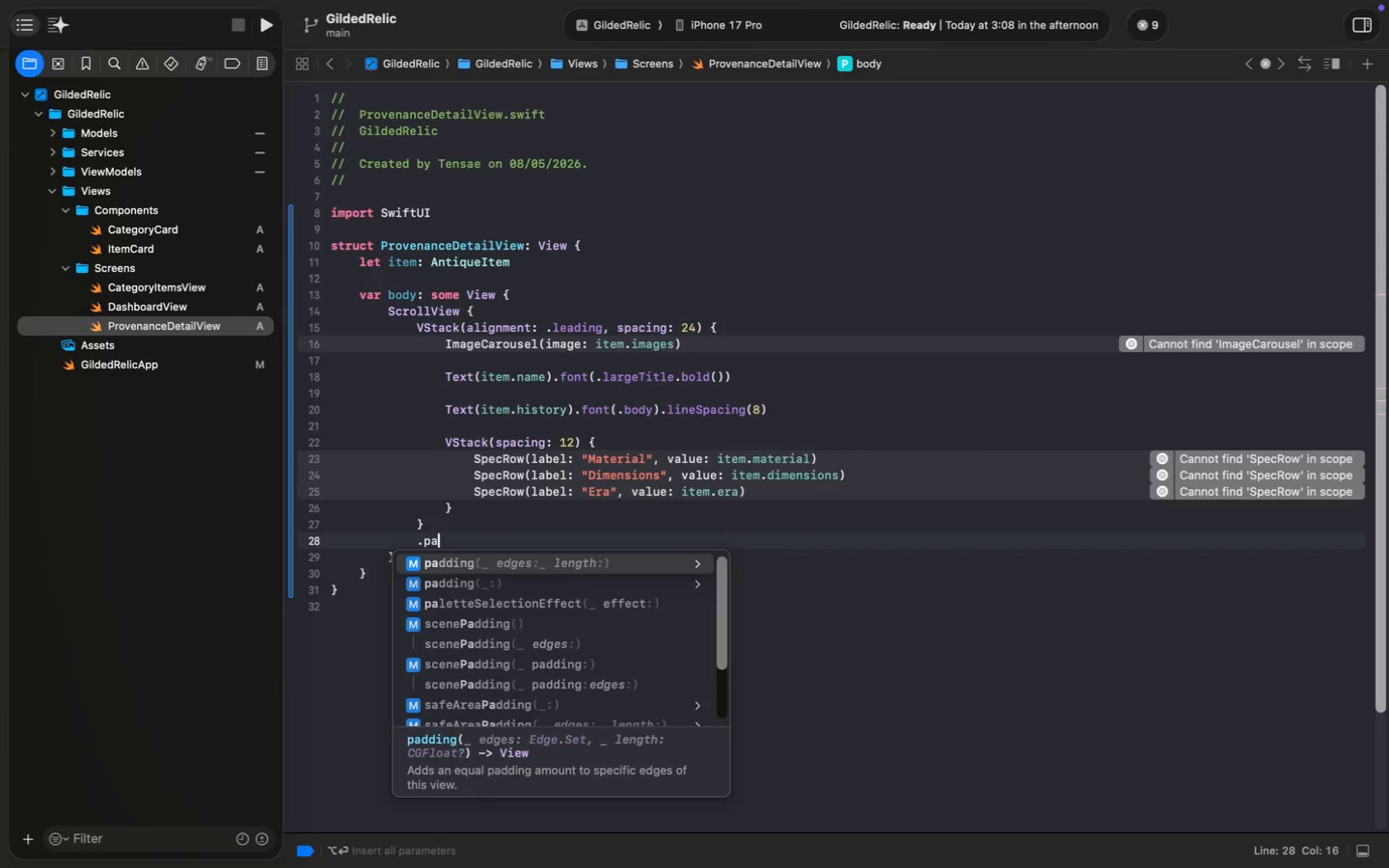 
type(.pa)
 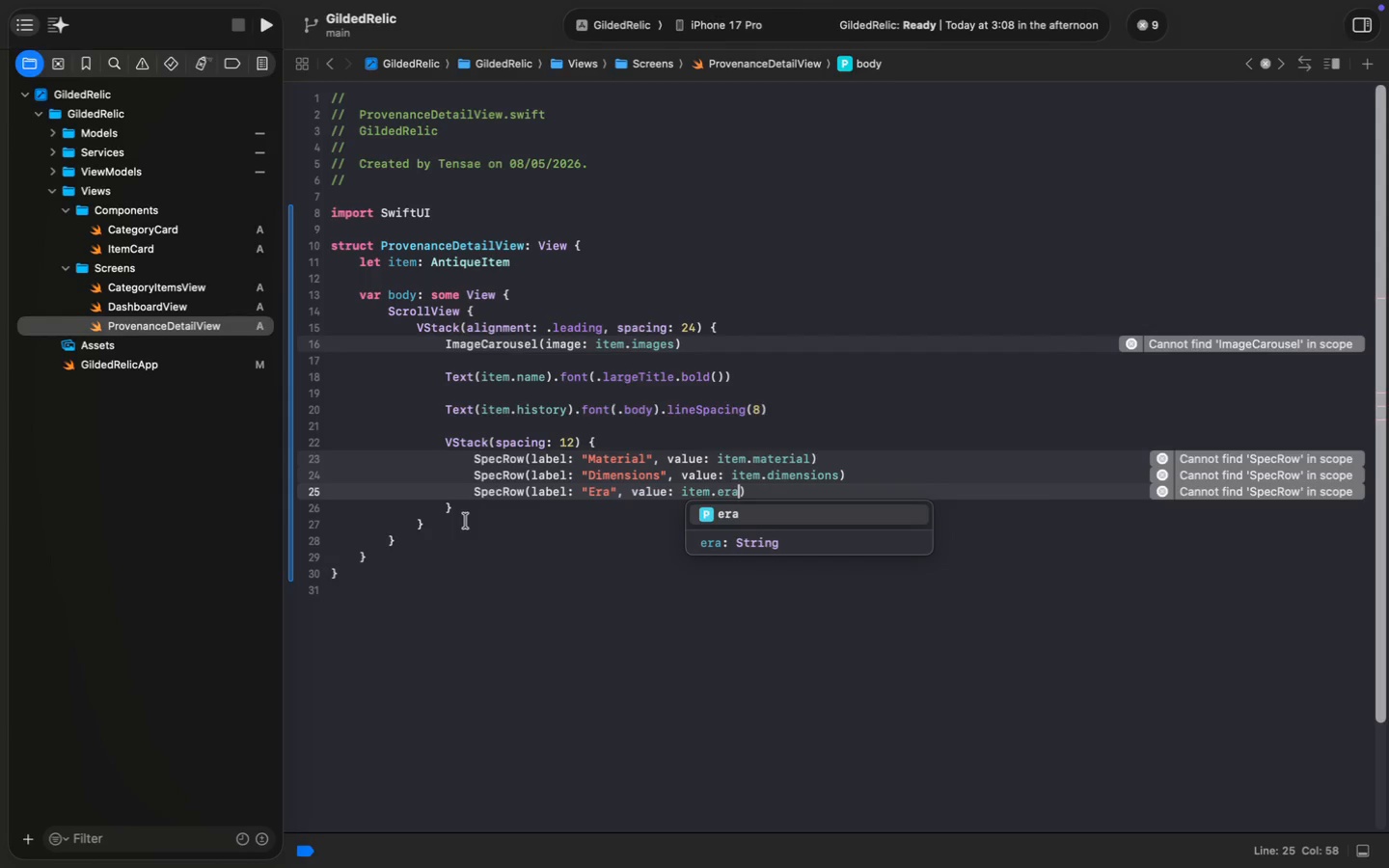 
key(Enter)
 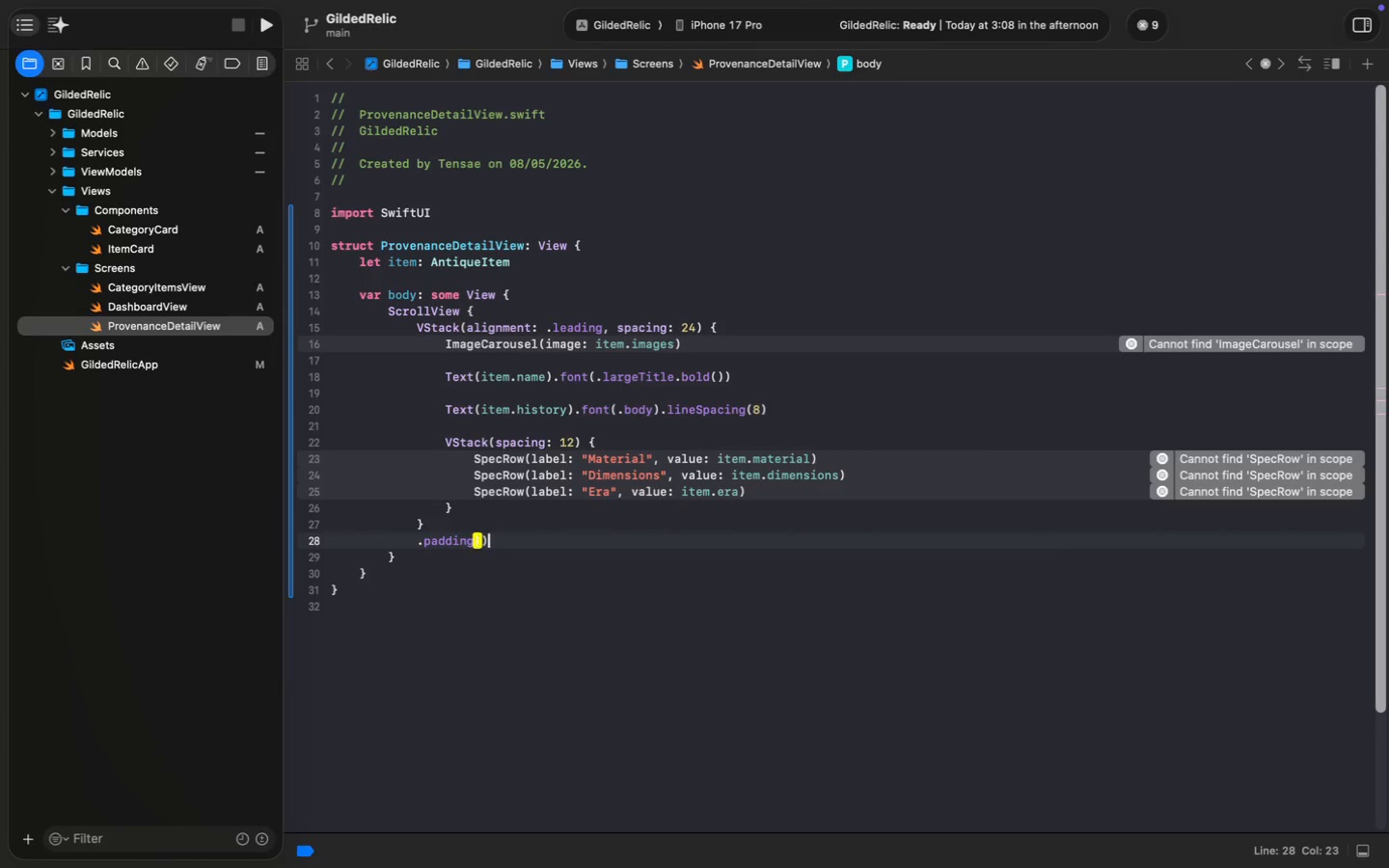 
key(Meta+S)
 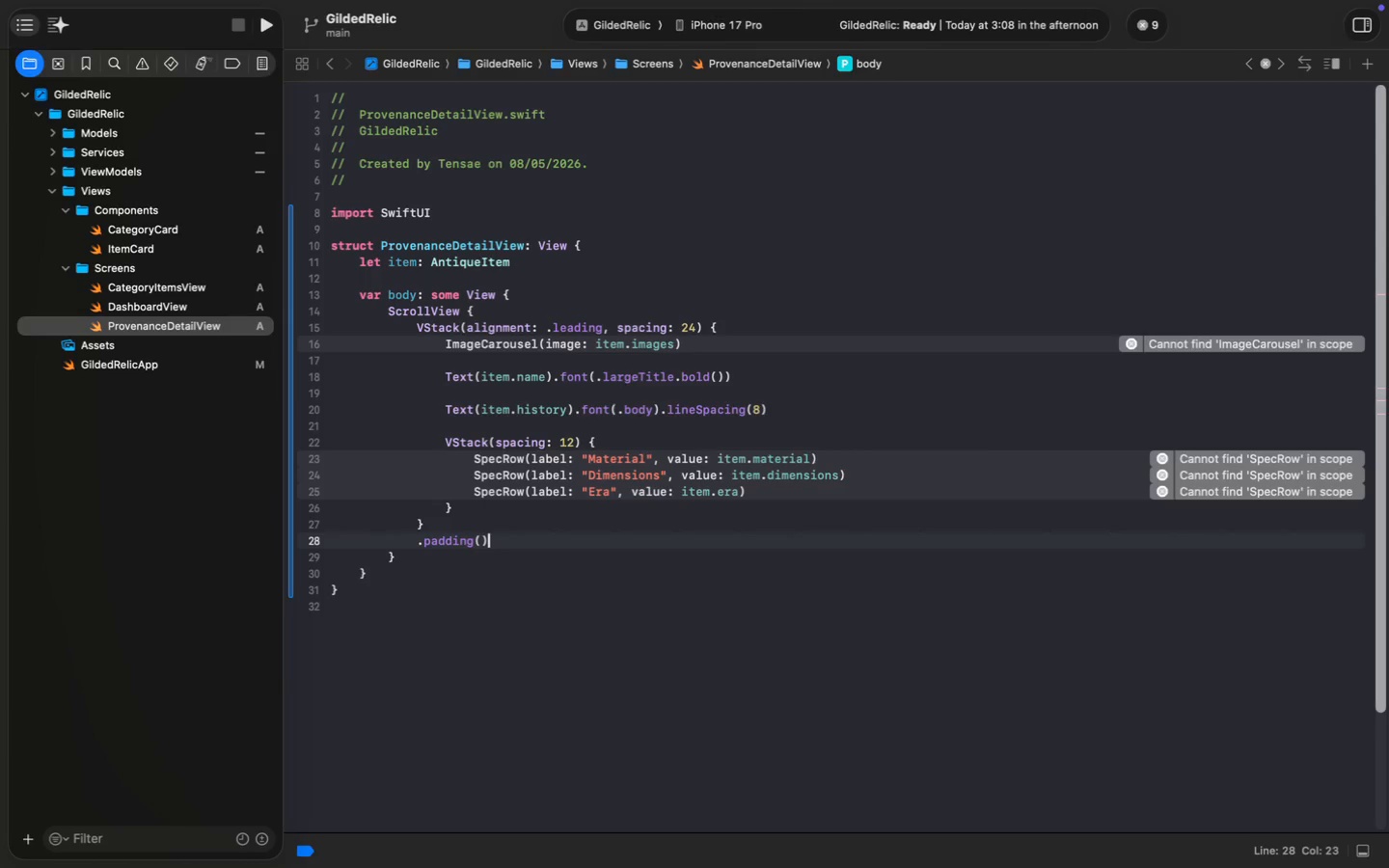 
key(Meta+S)
 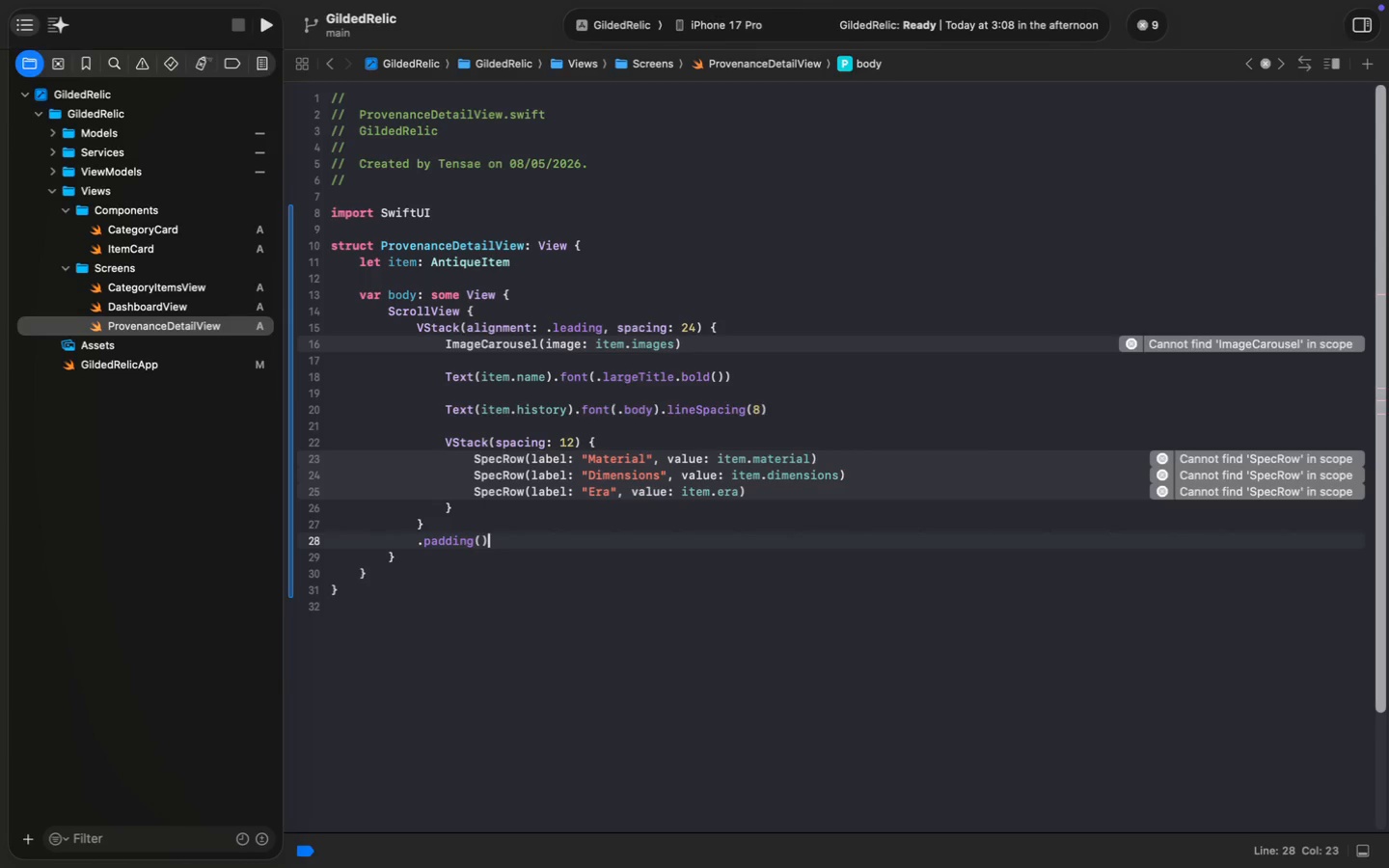 
key(Meta+S)
 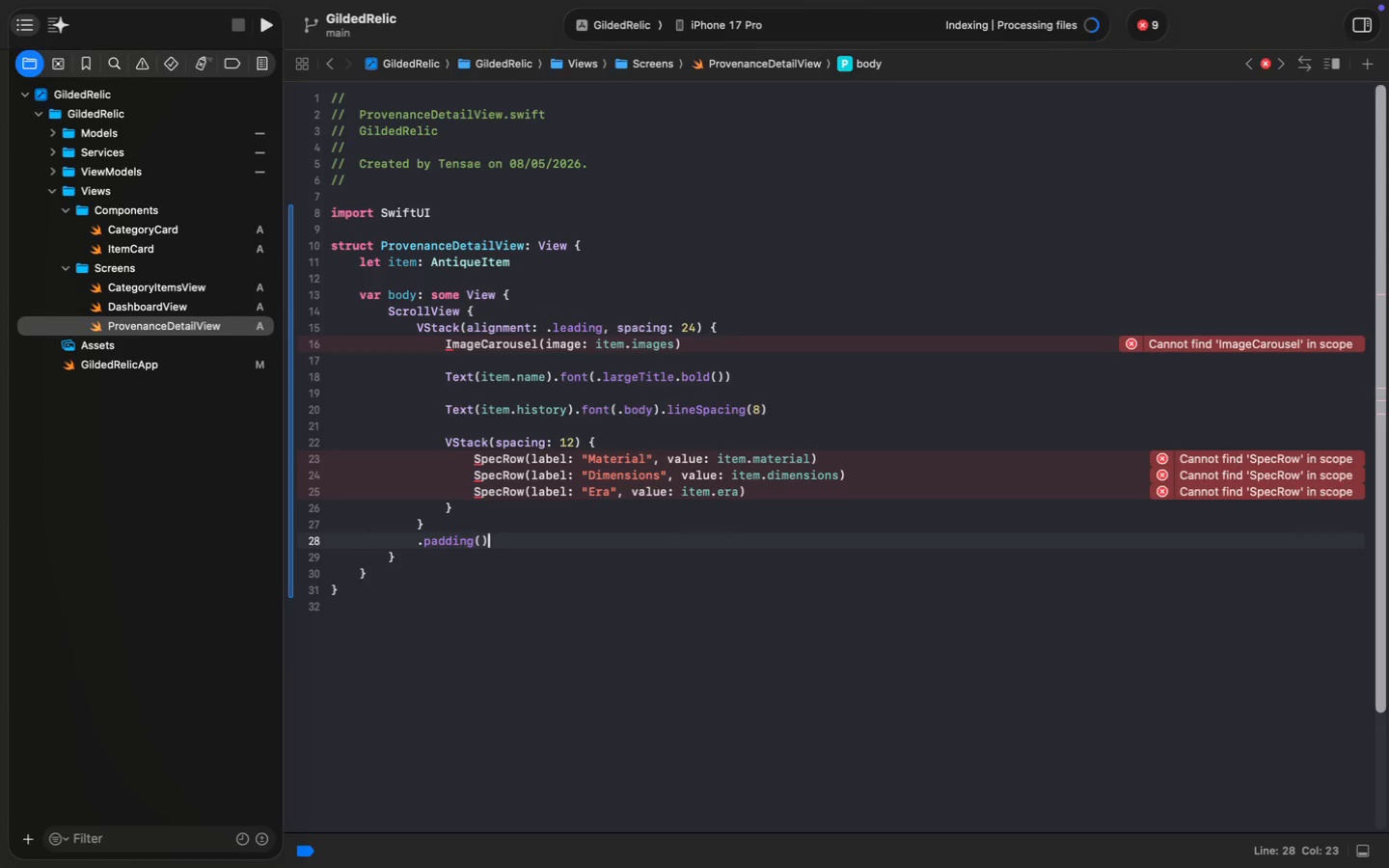 
wait(17.53)
 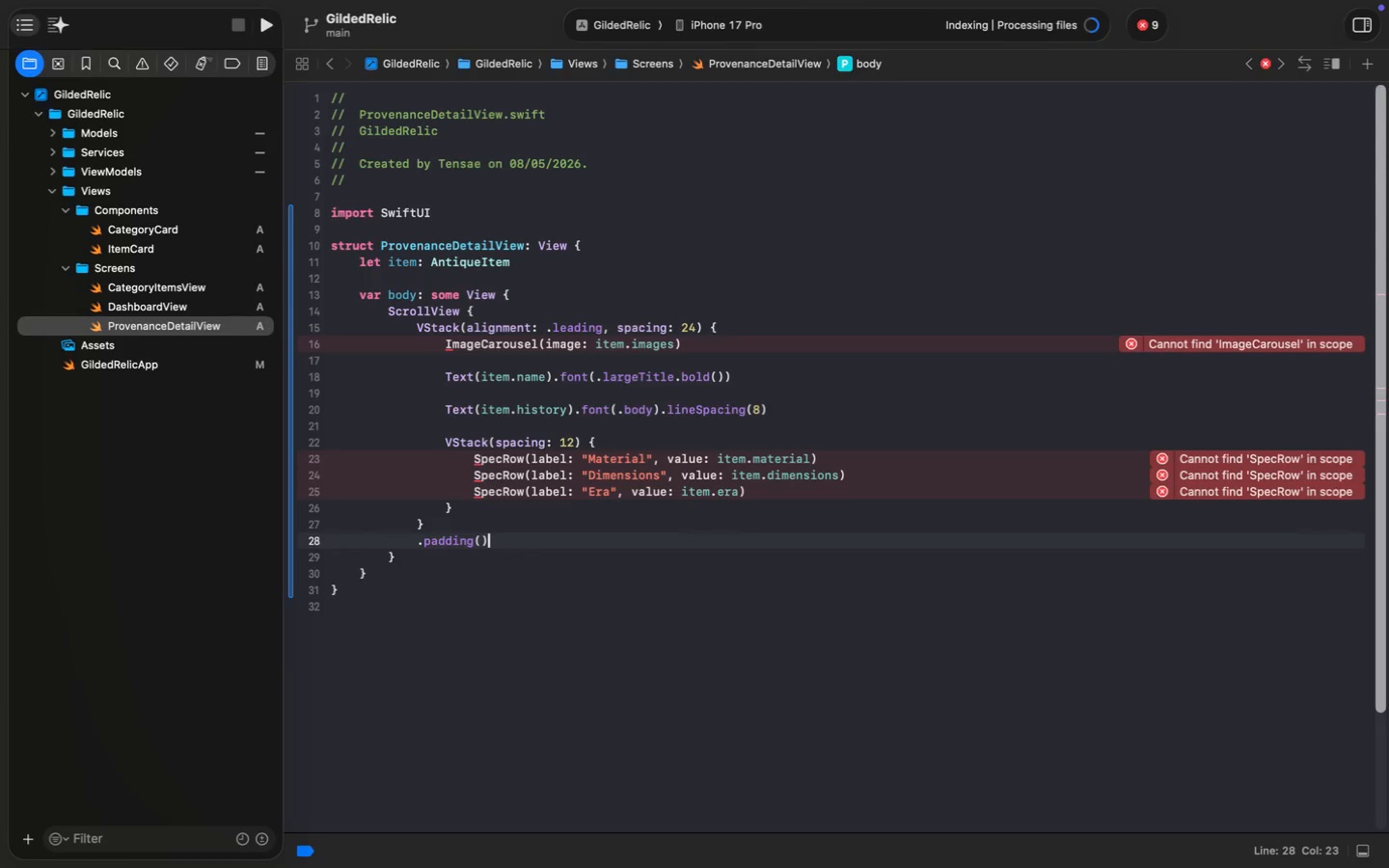 
left_click([116, 211])
 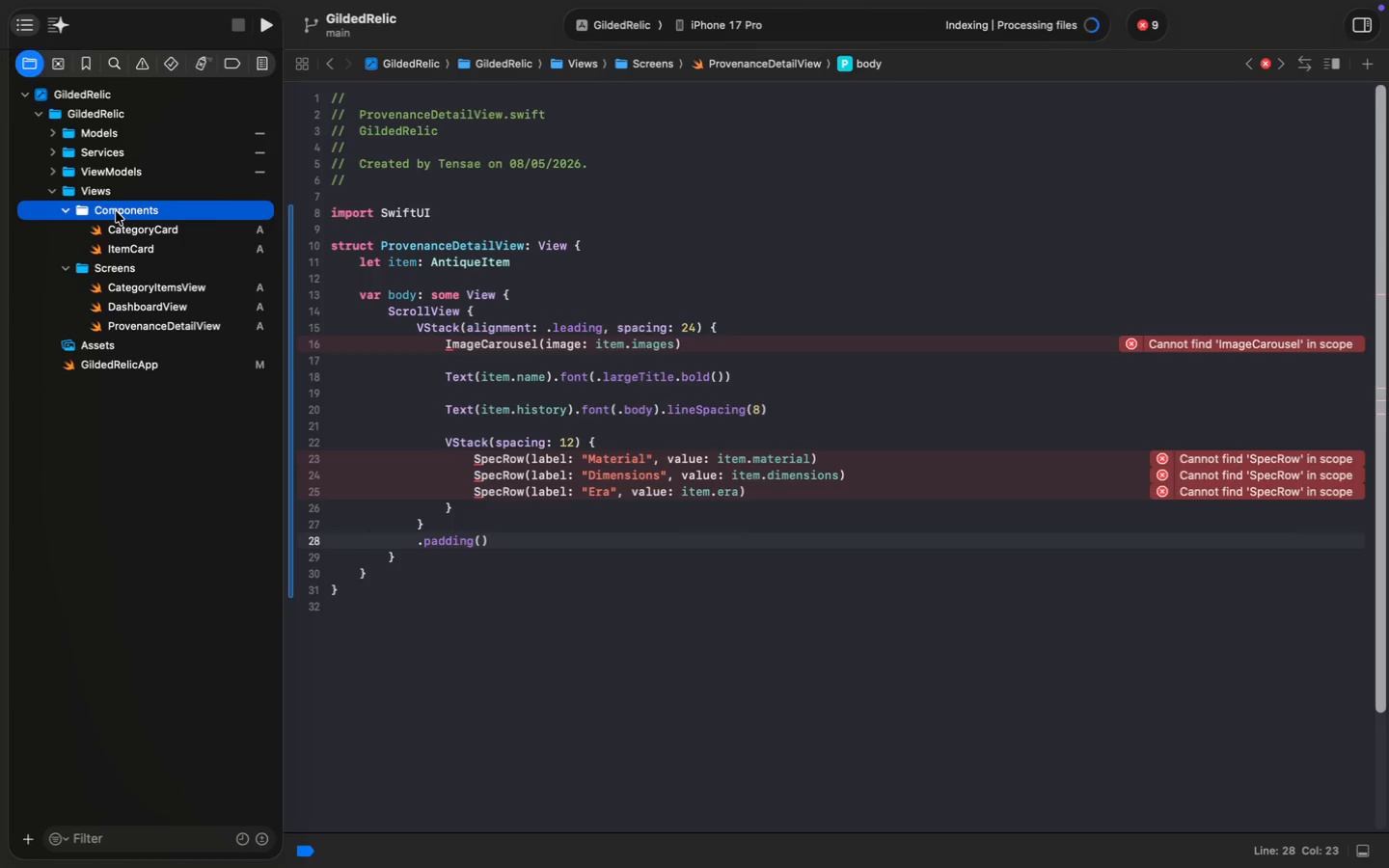 
key(Meta+N)
 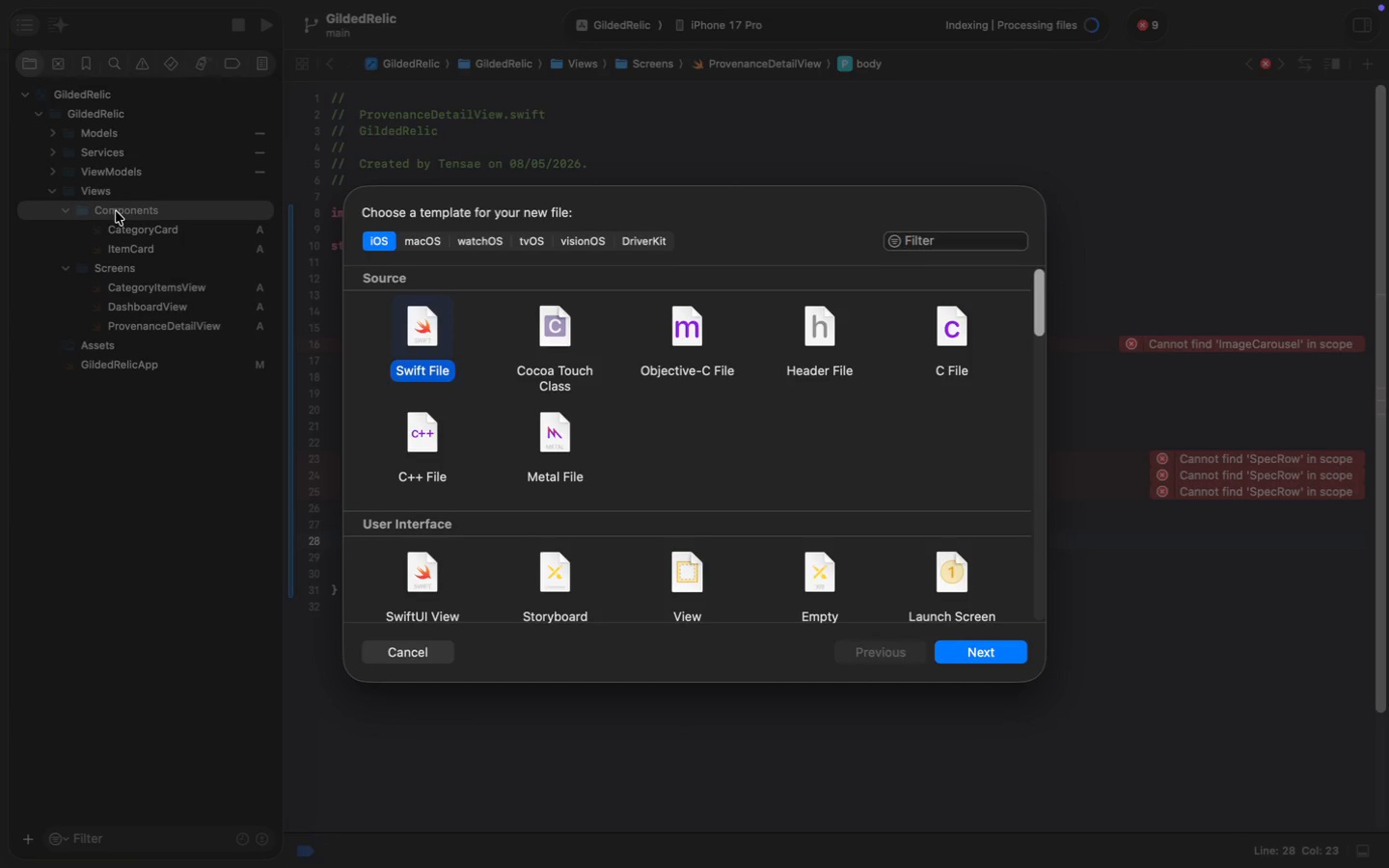 
key(Enter)
 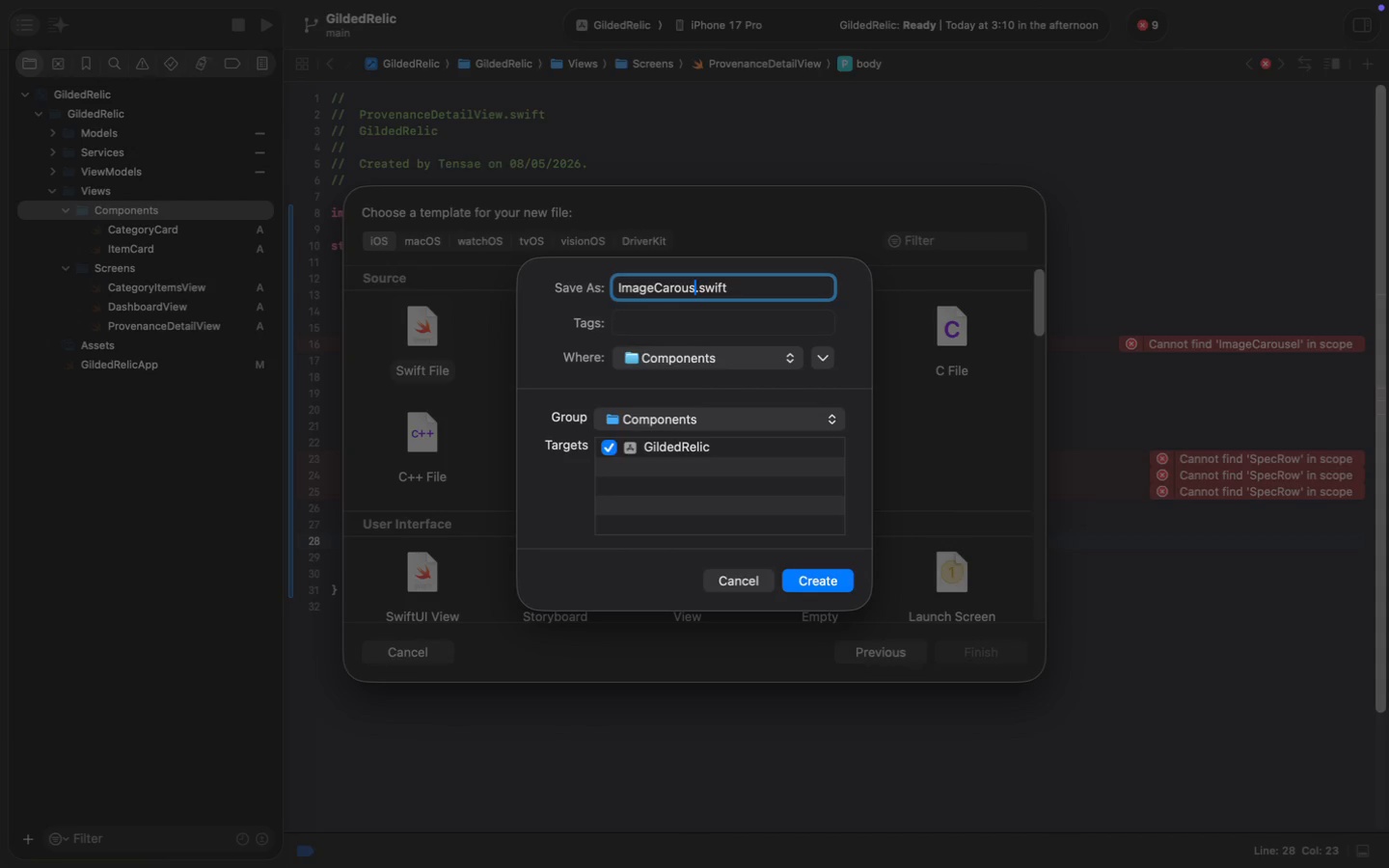 
type(ImageCarousel)
 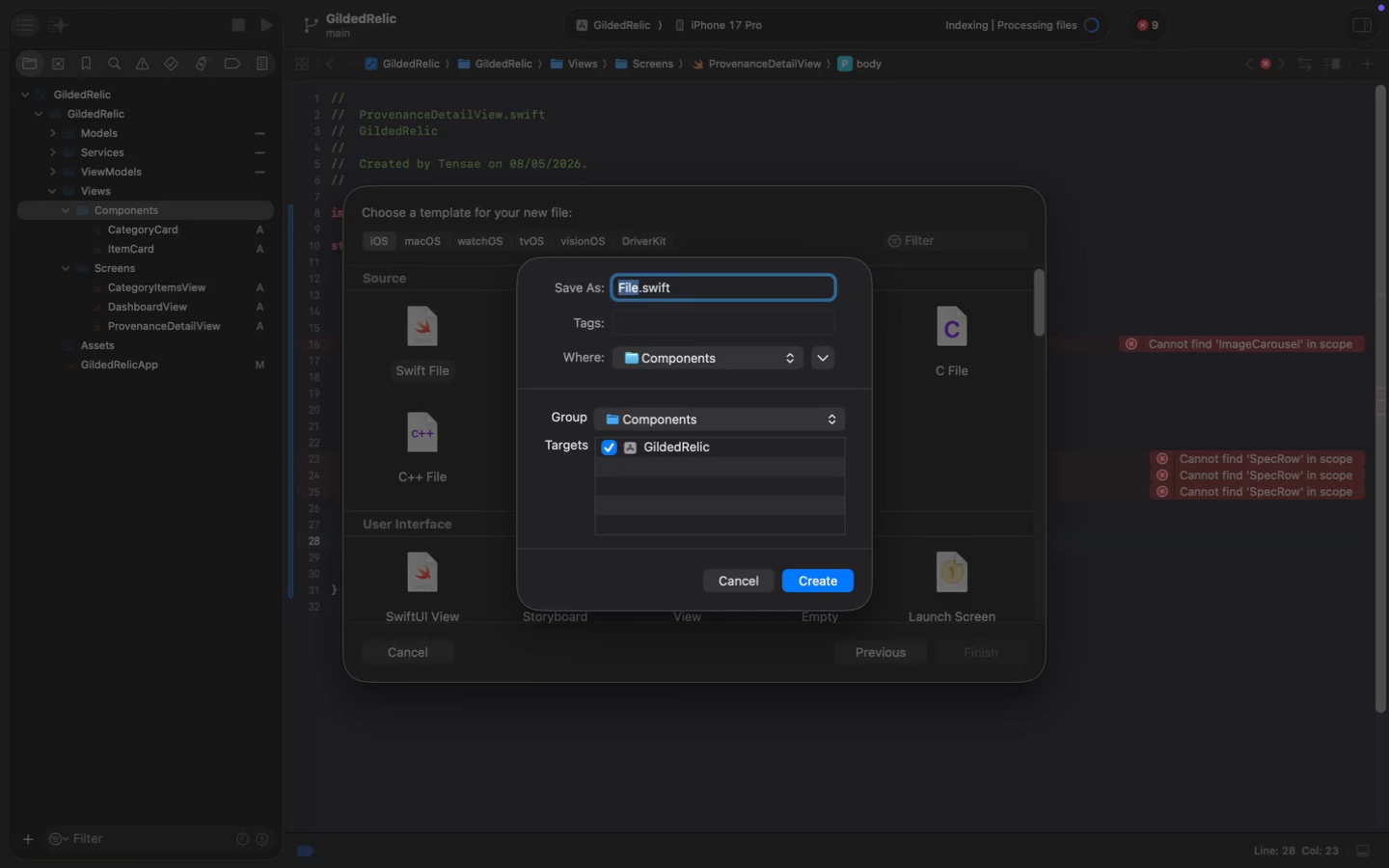 
key(Enter)
 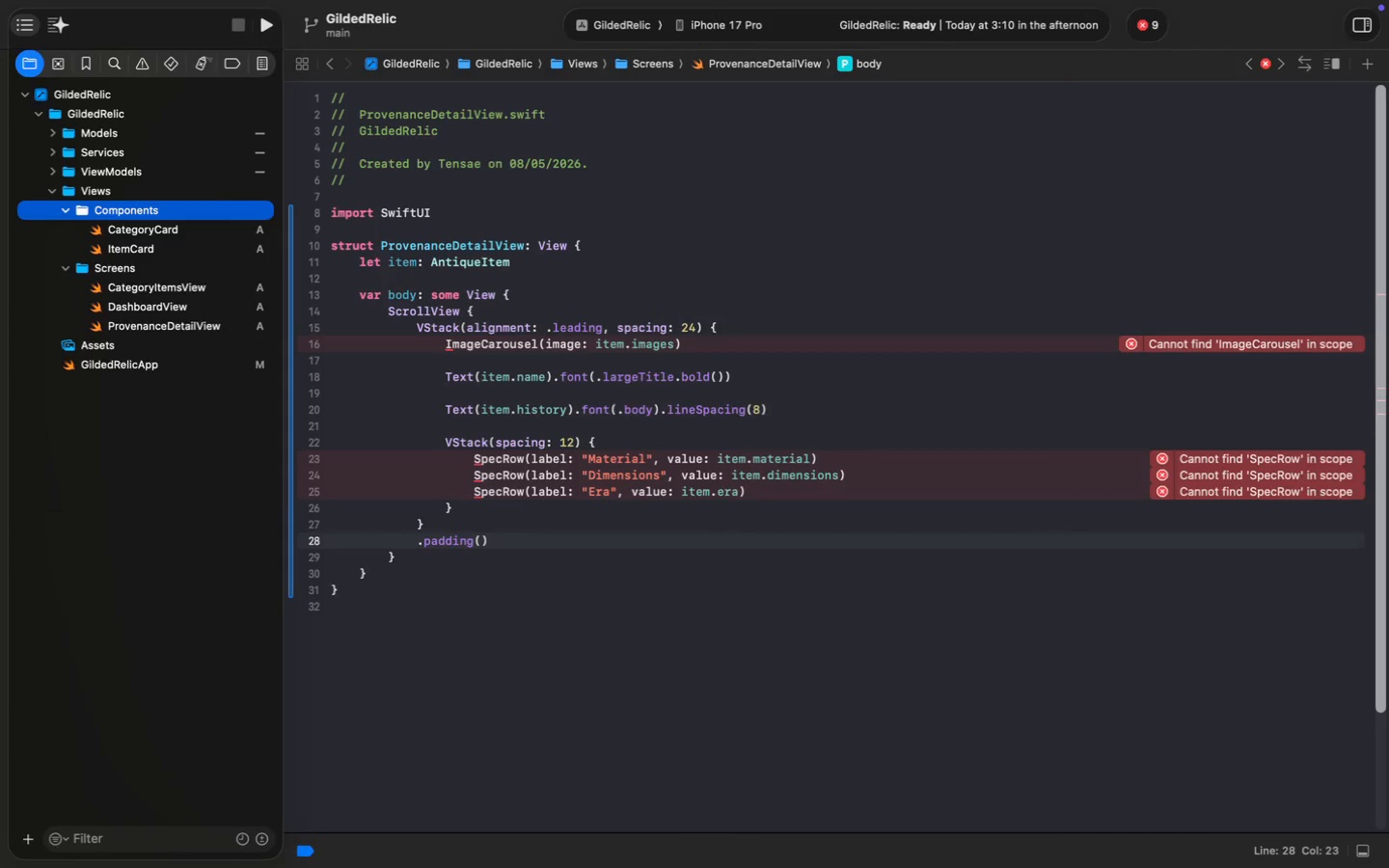 
double_click([435, 218])
 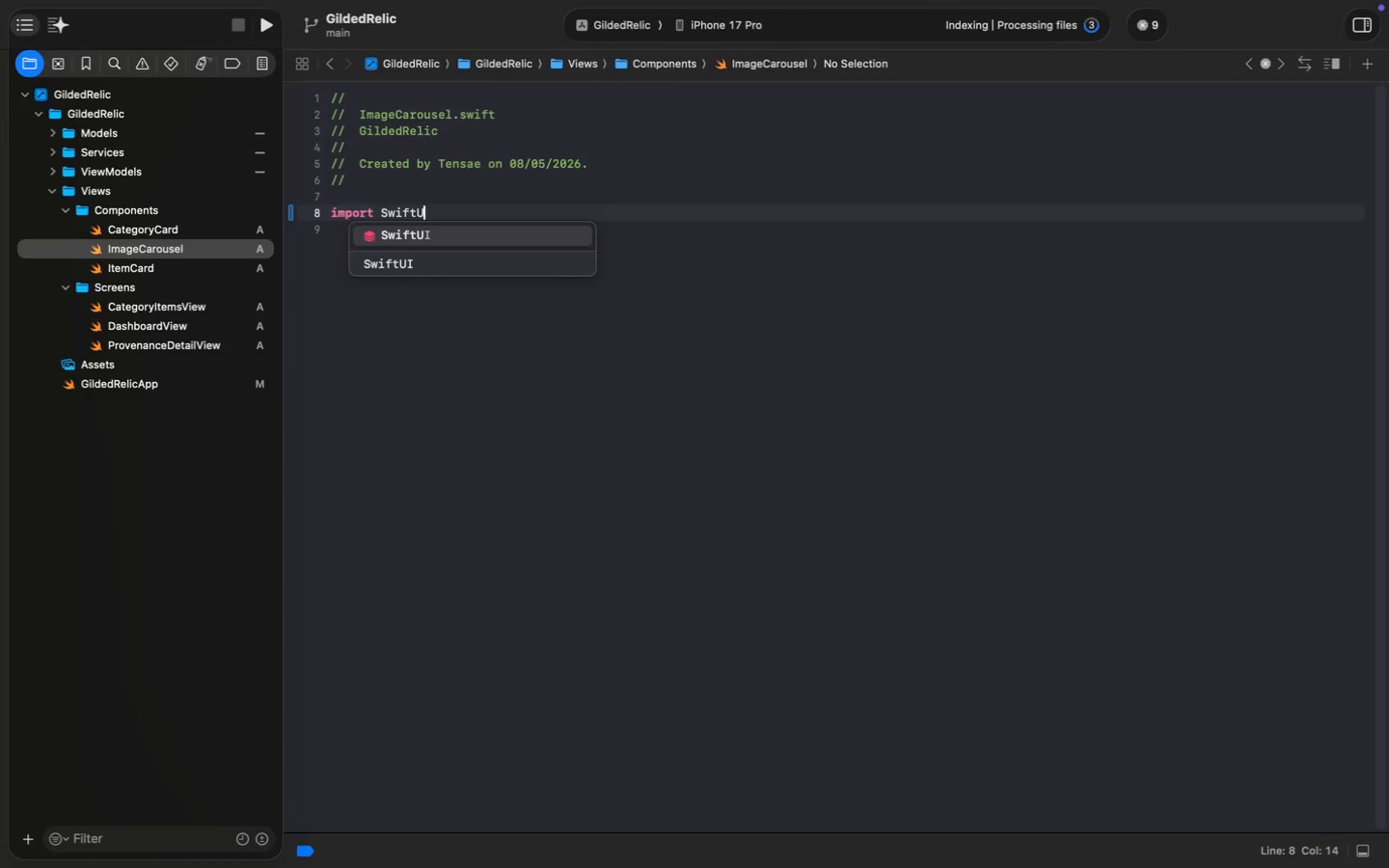 
type(SwiftUI)
 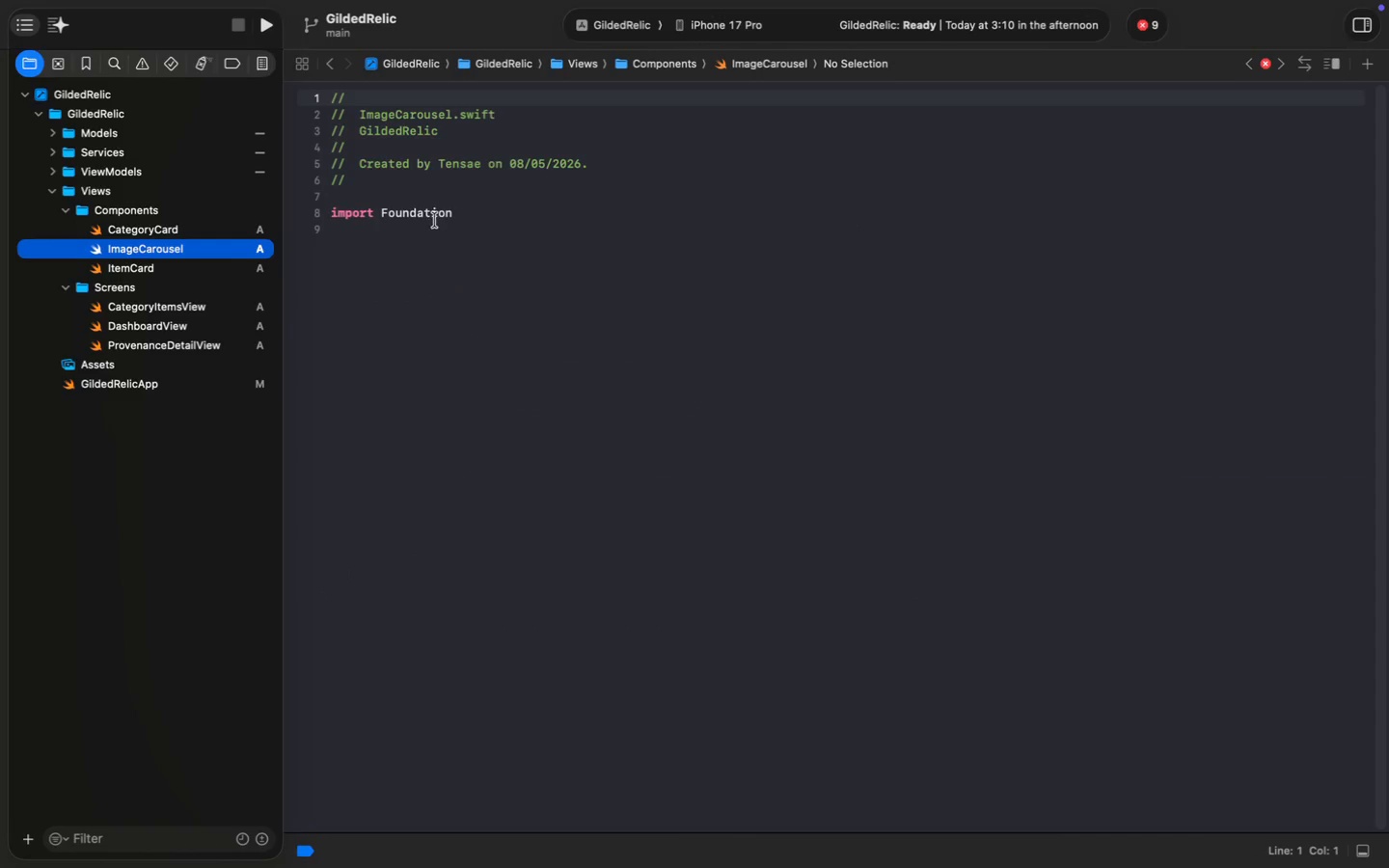 
key(Enter)
 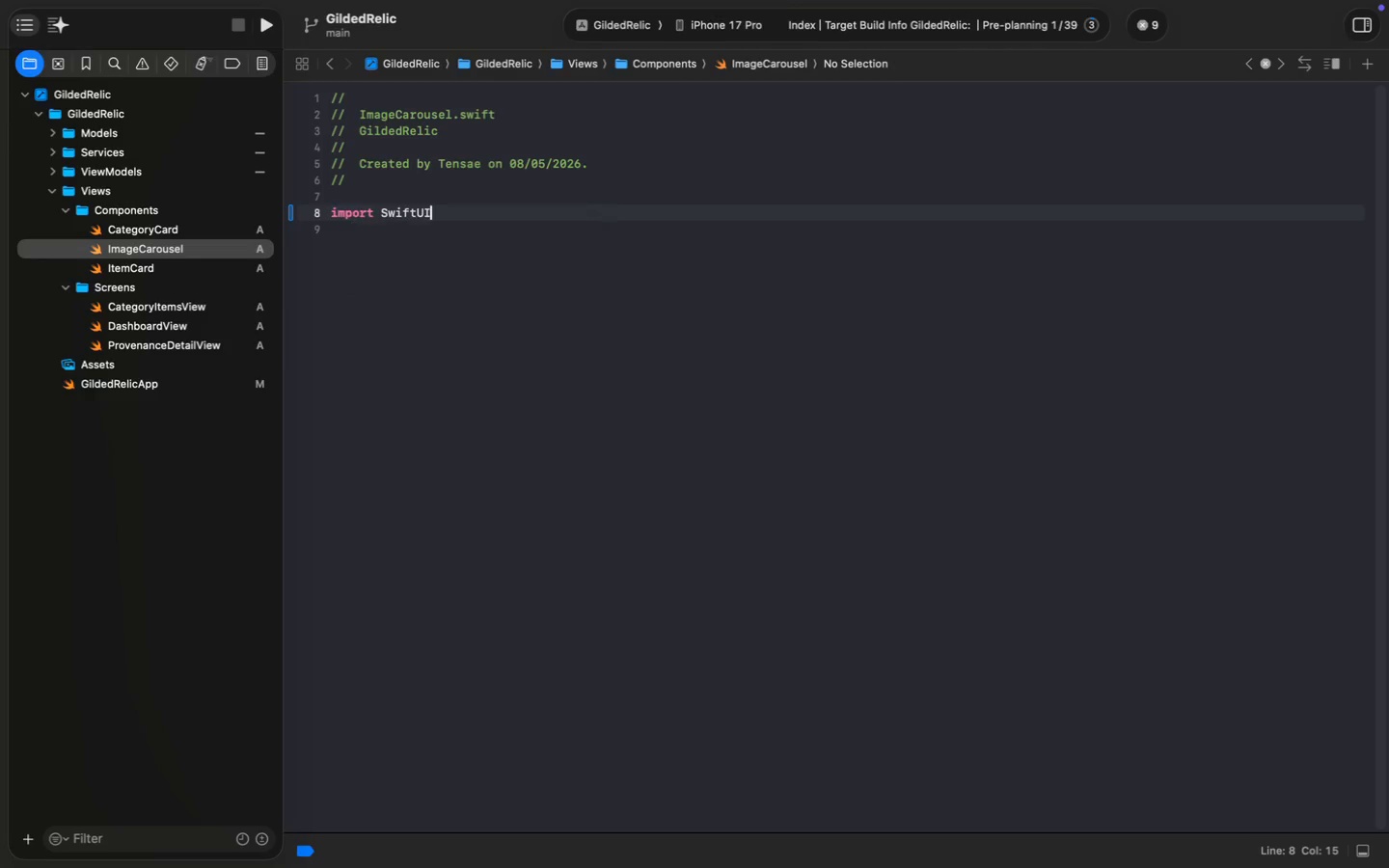 
key(Enter)
 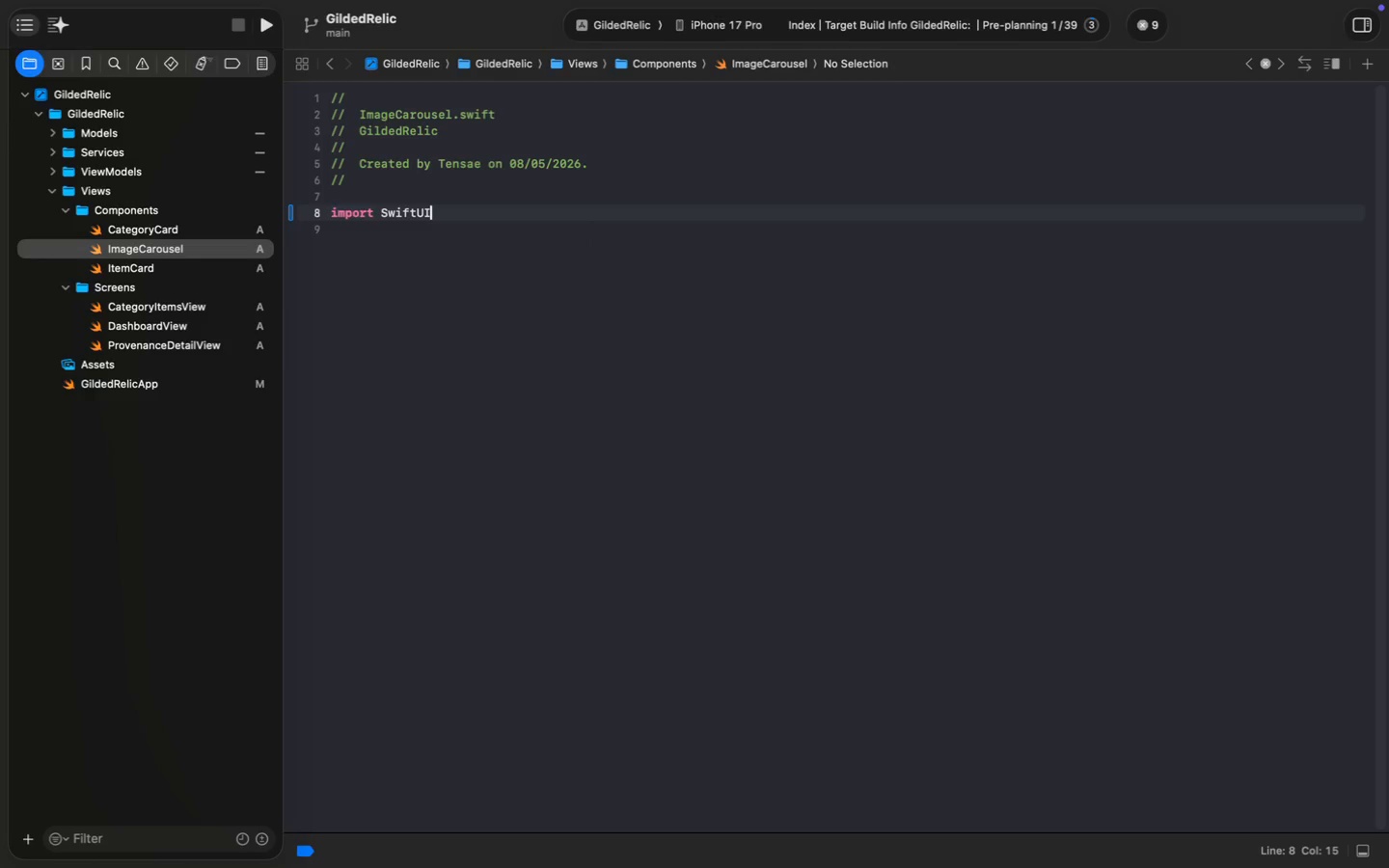 
key(Enter)
 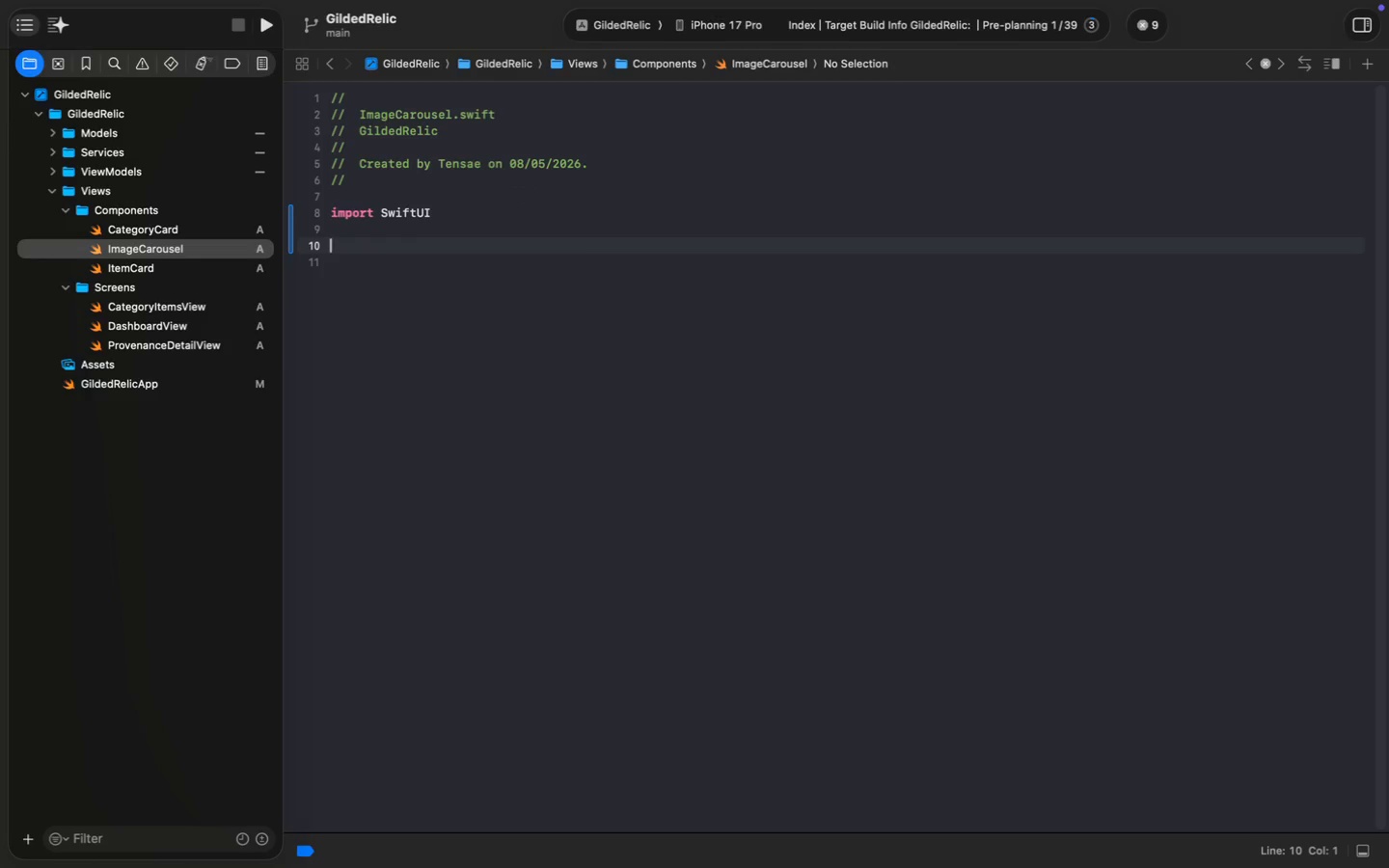 
type(sr)
key(Backspace)
type(truct Image)
 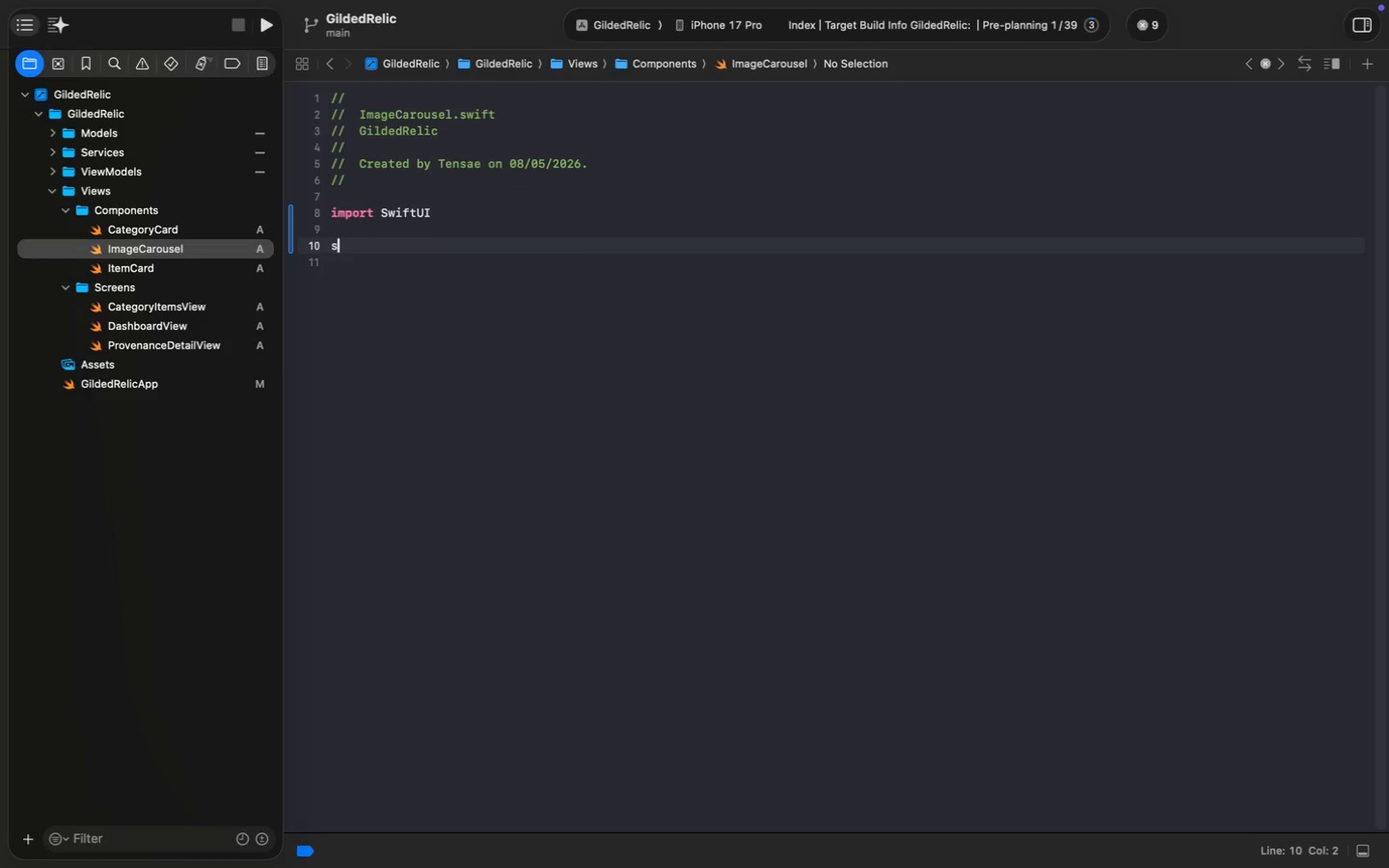 
key(Enter)
 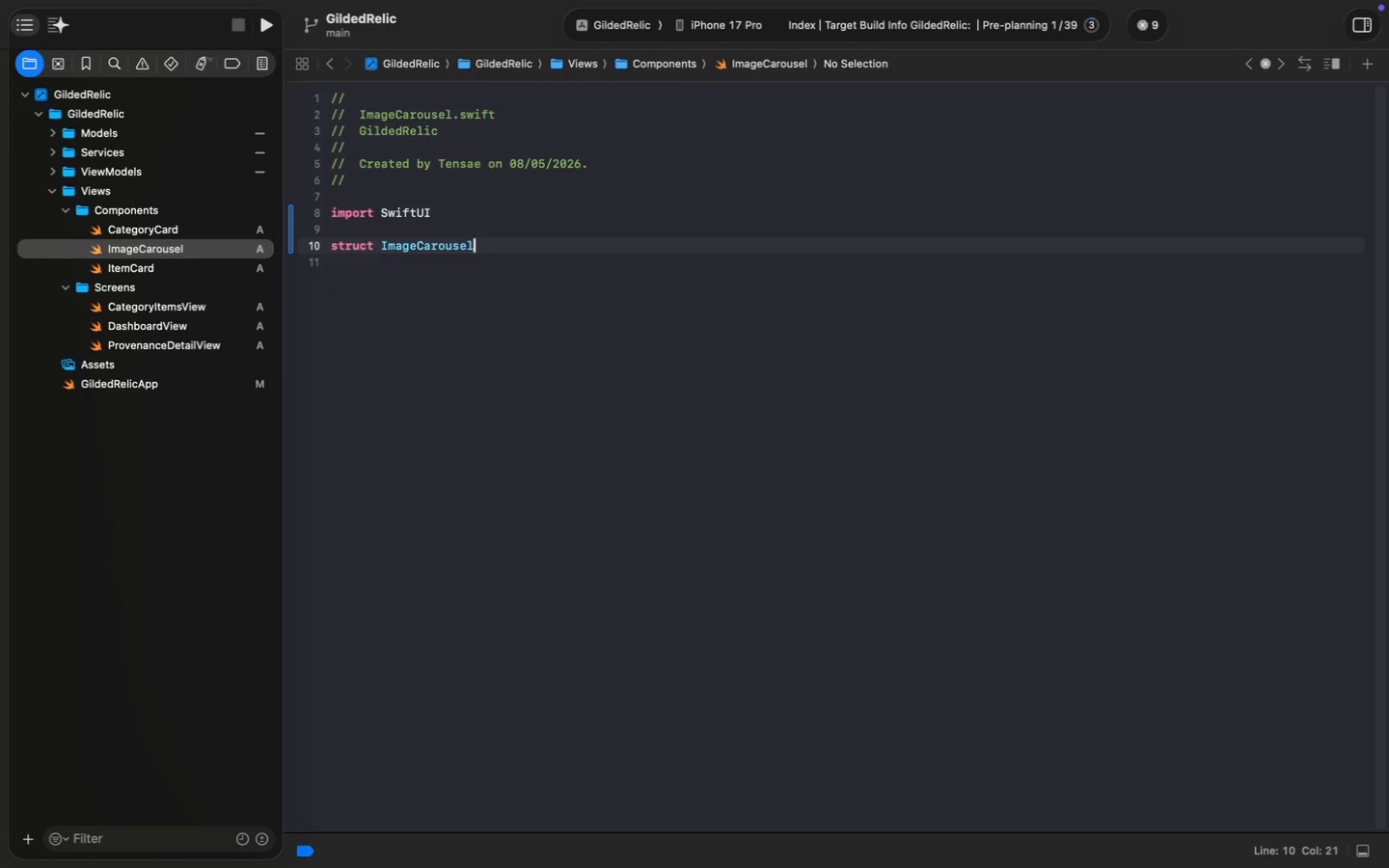 
type(: view {)
 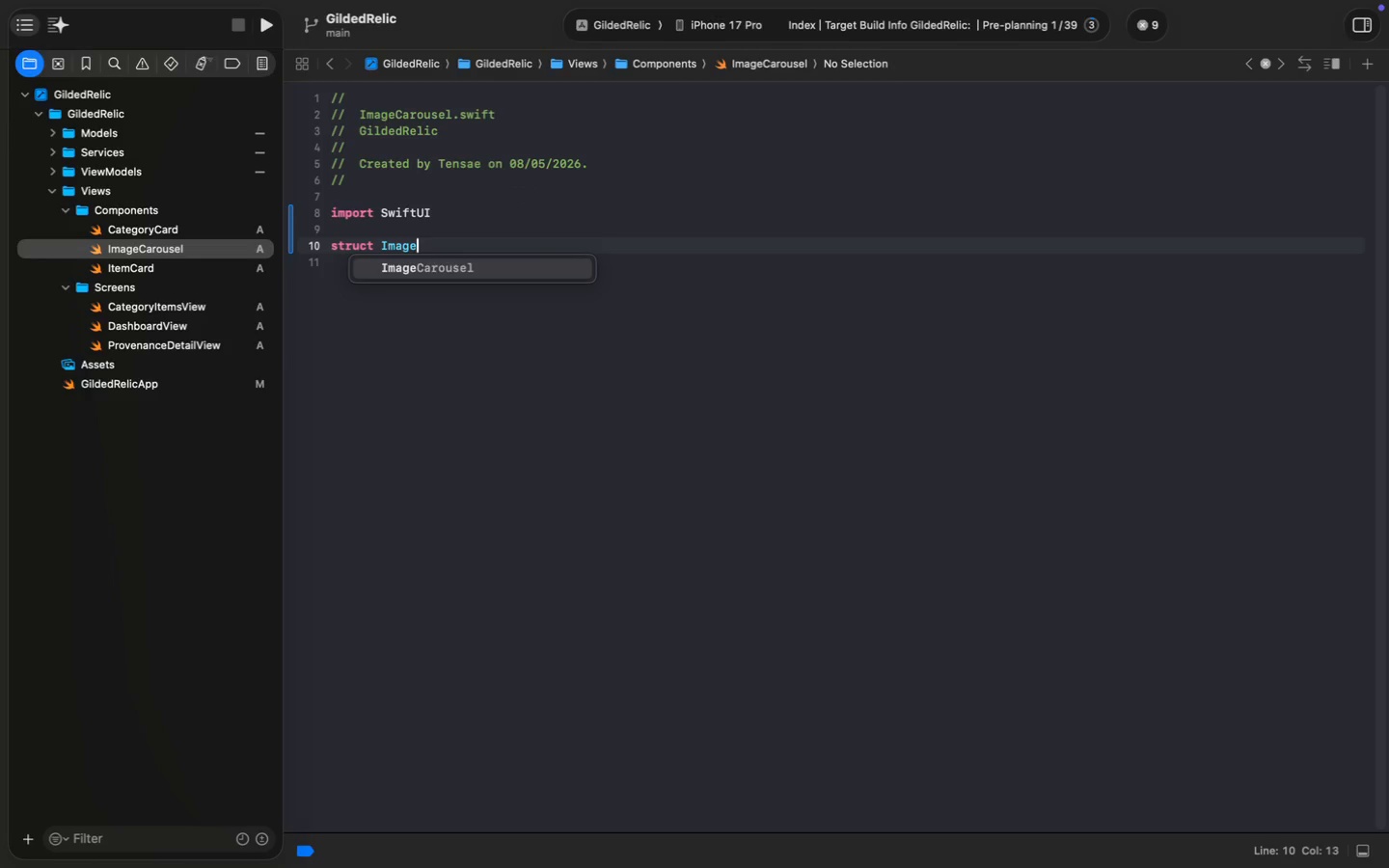 
 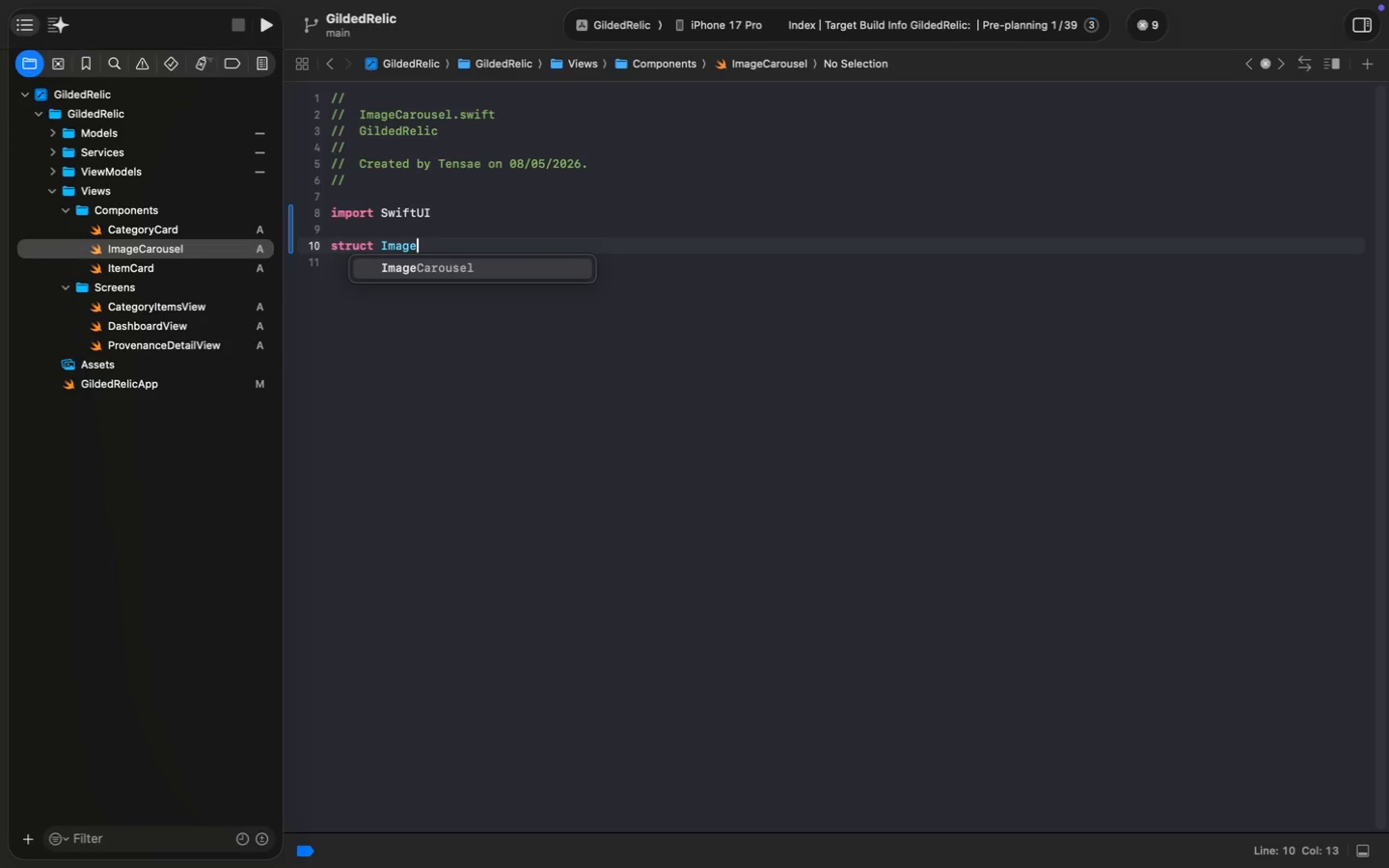 
key(Enter)
 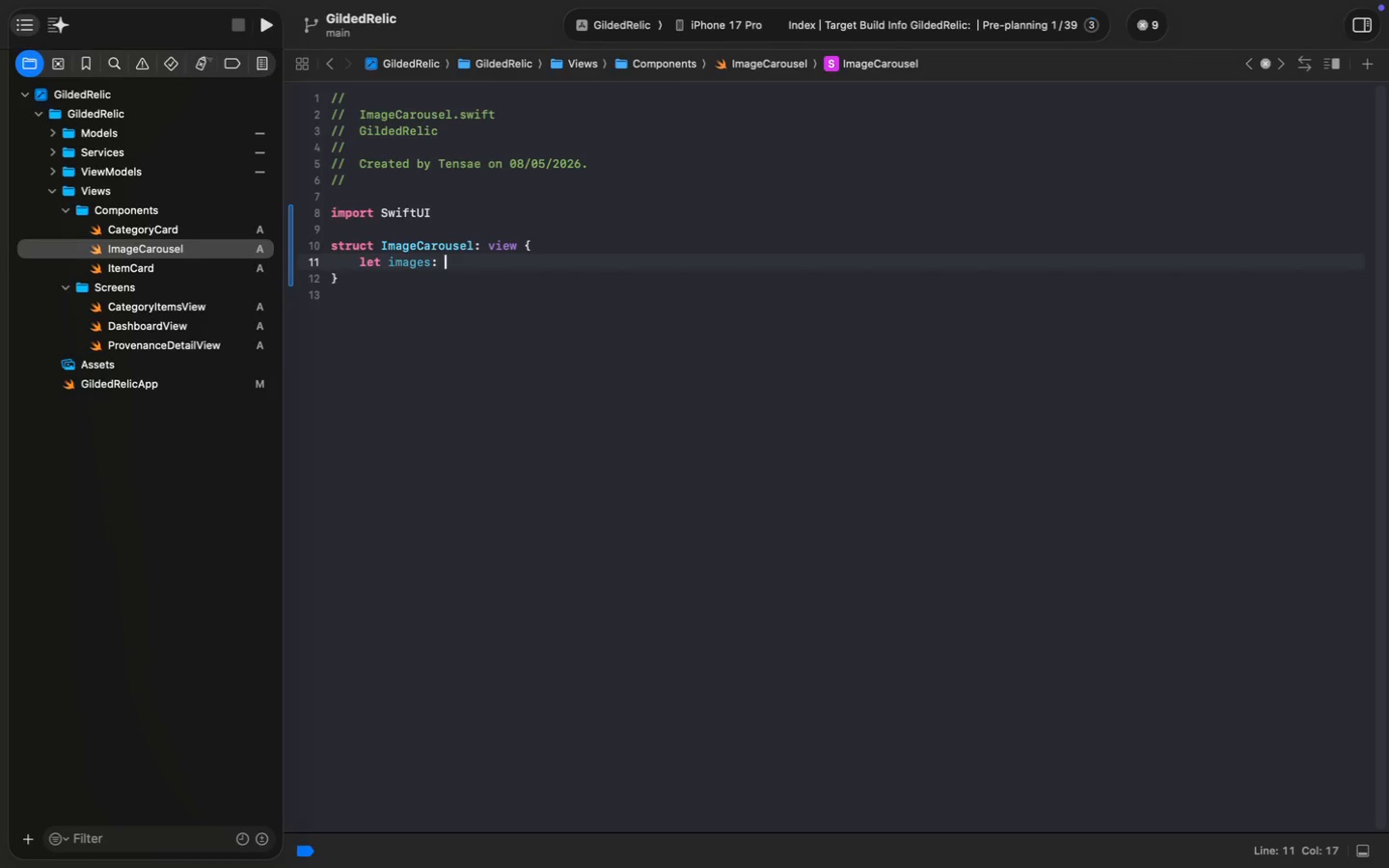 
type(let images: [String)
 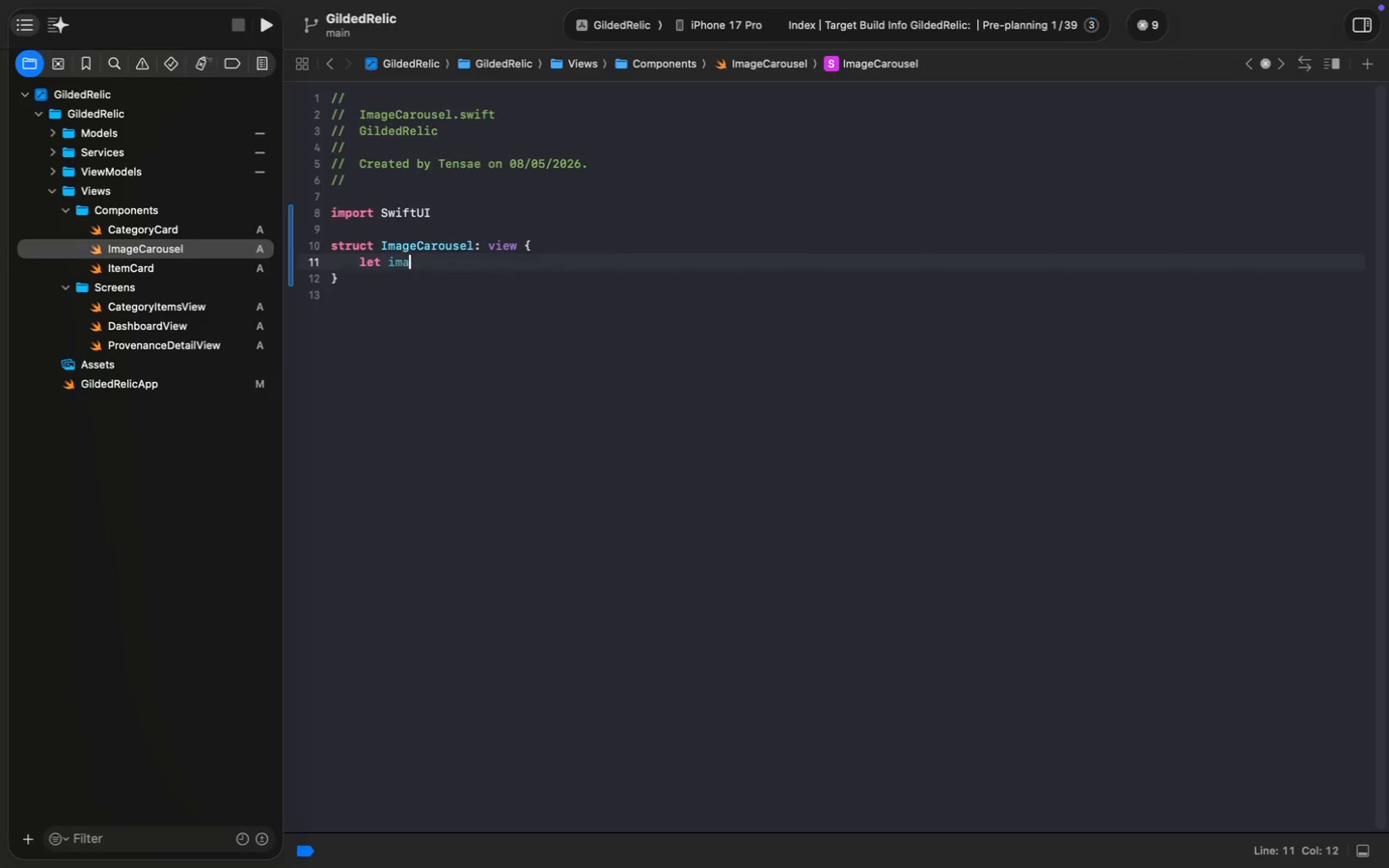 
key(Enter)
 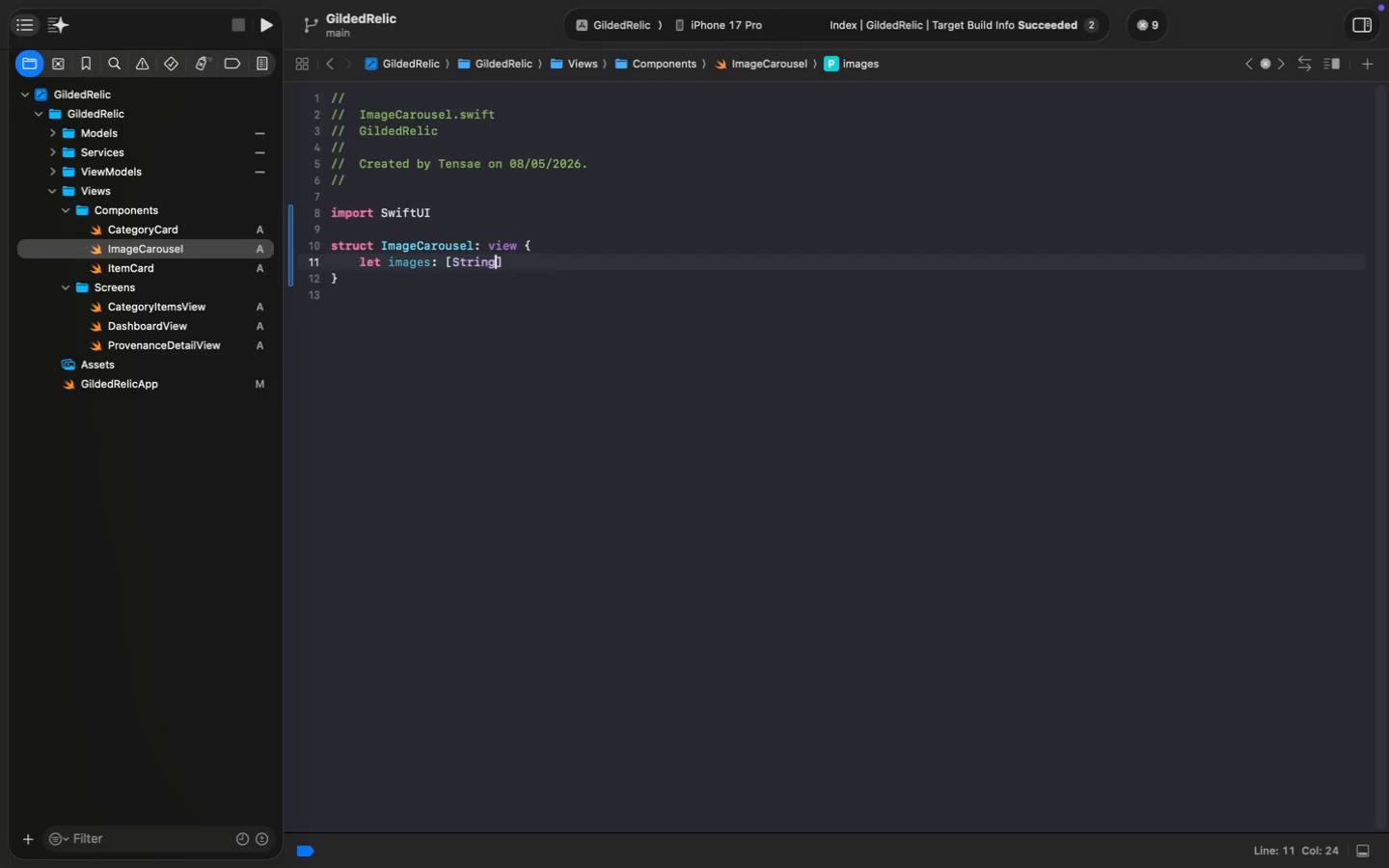 
key(Meta+MetaRight)
 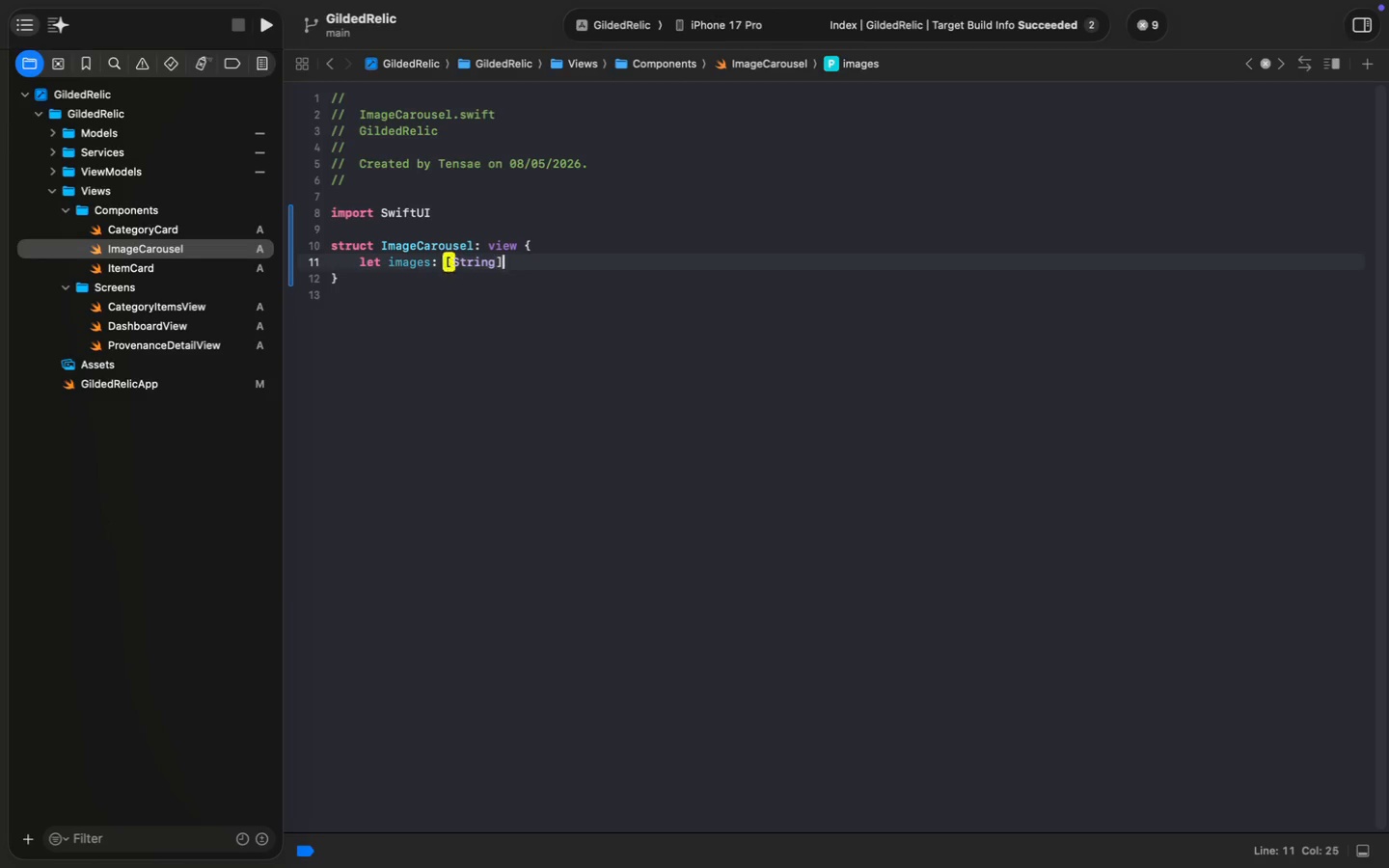 
key(Meta+ArrowRight)
 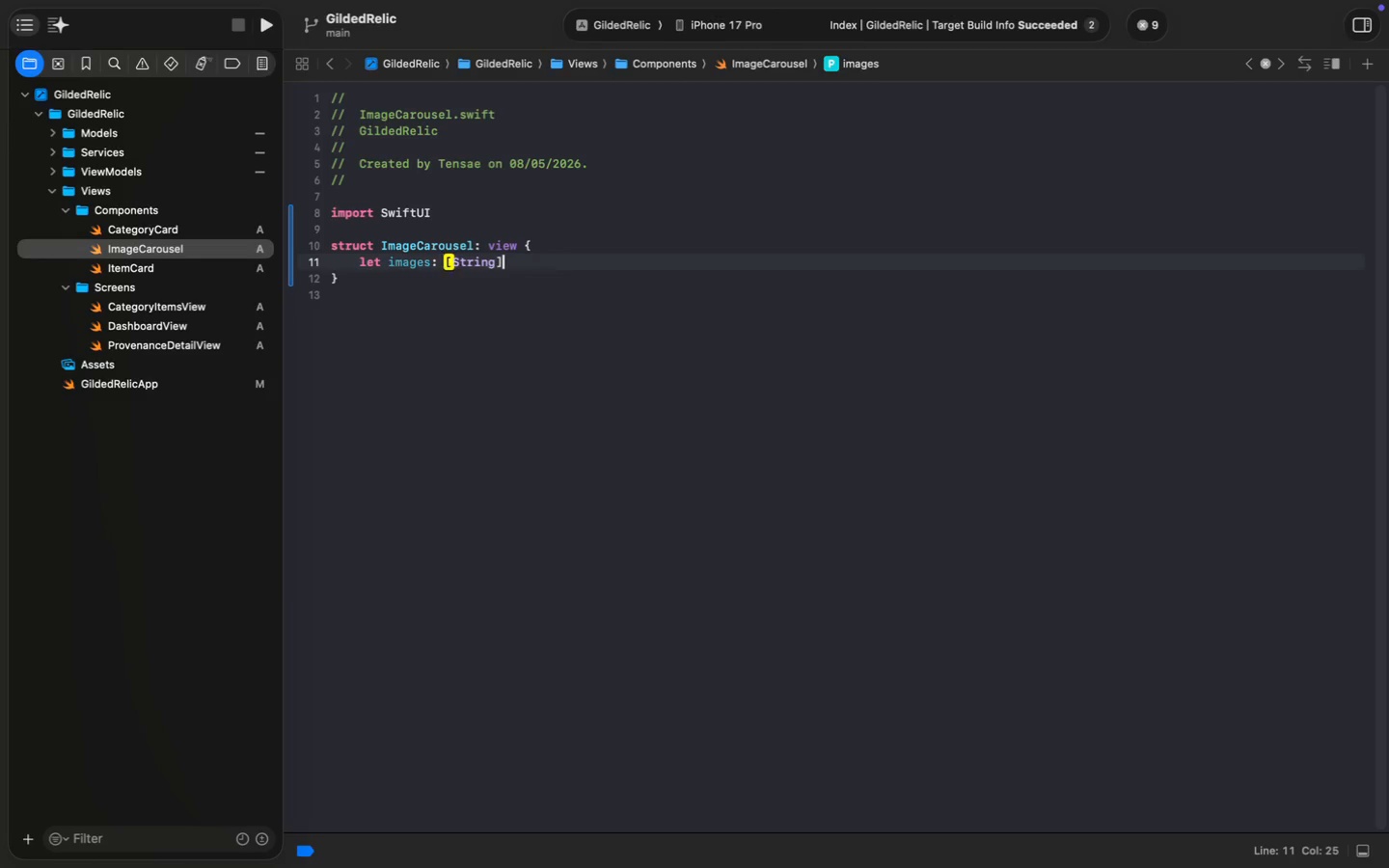 
key(Enter)
 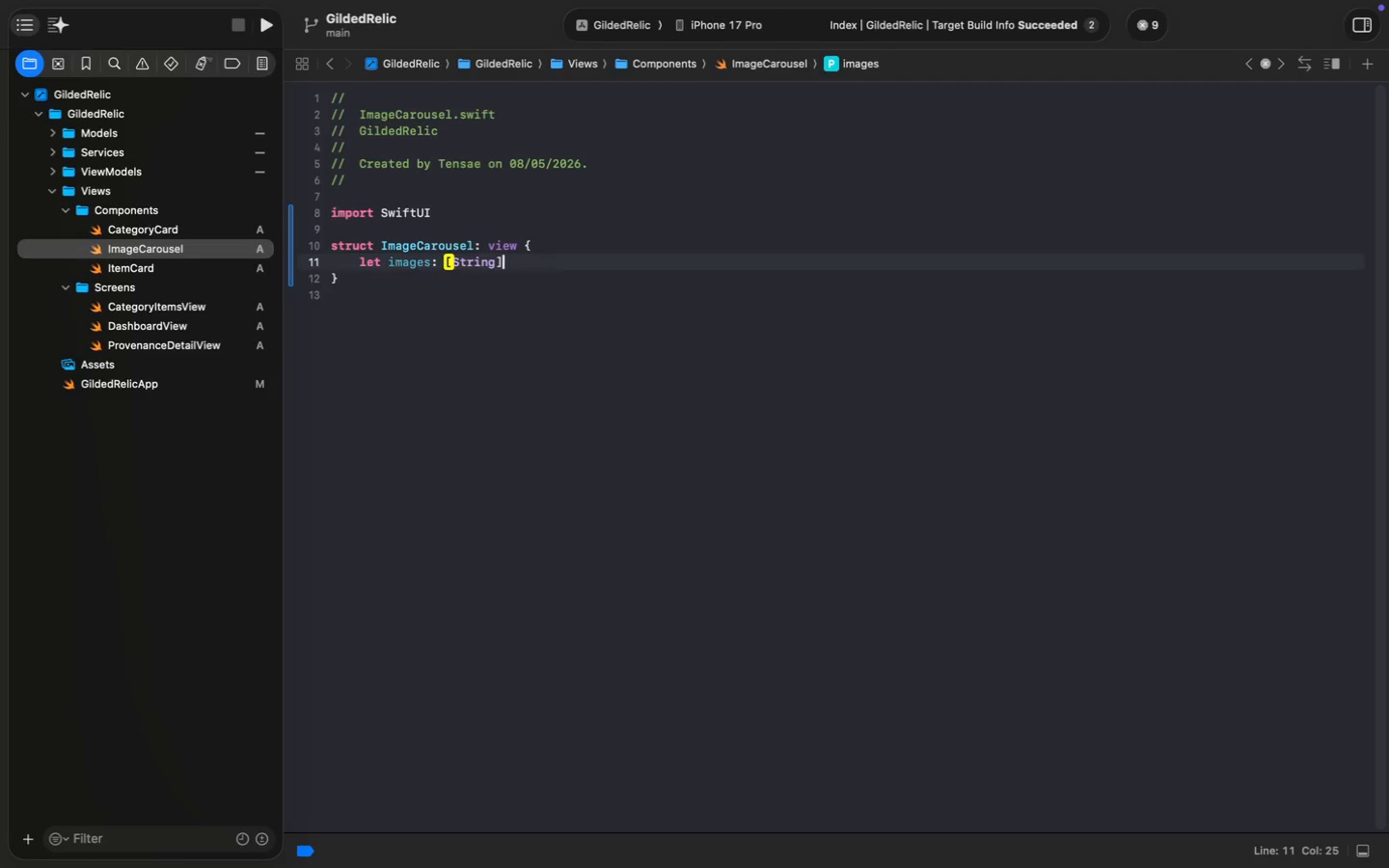 
key(Enter)
 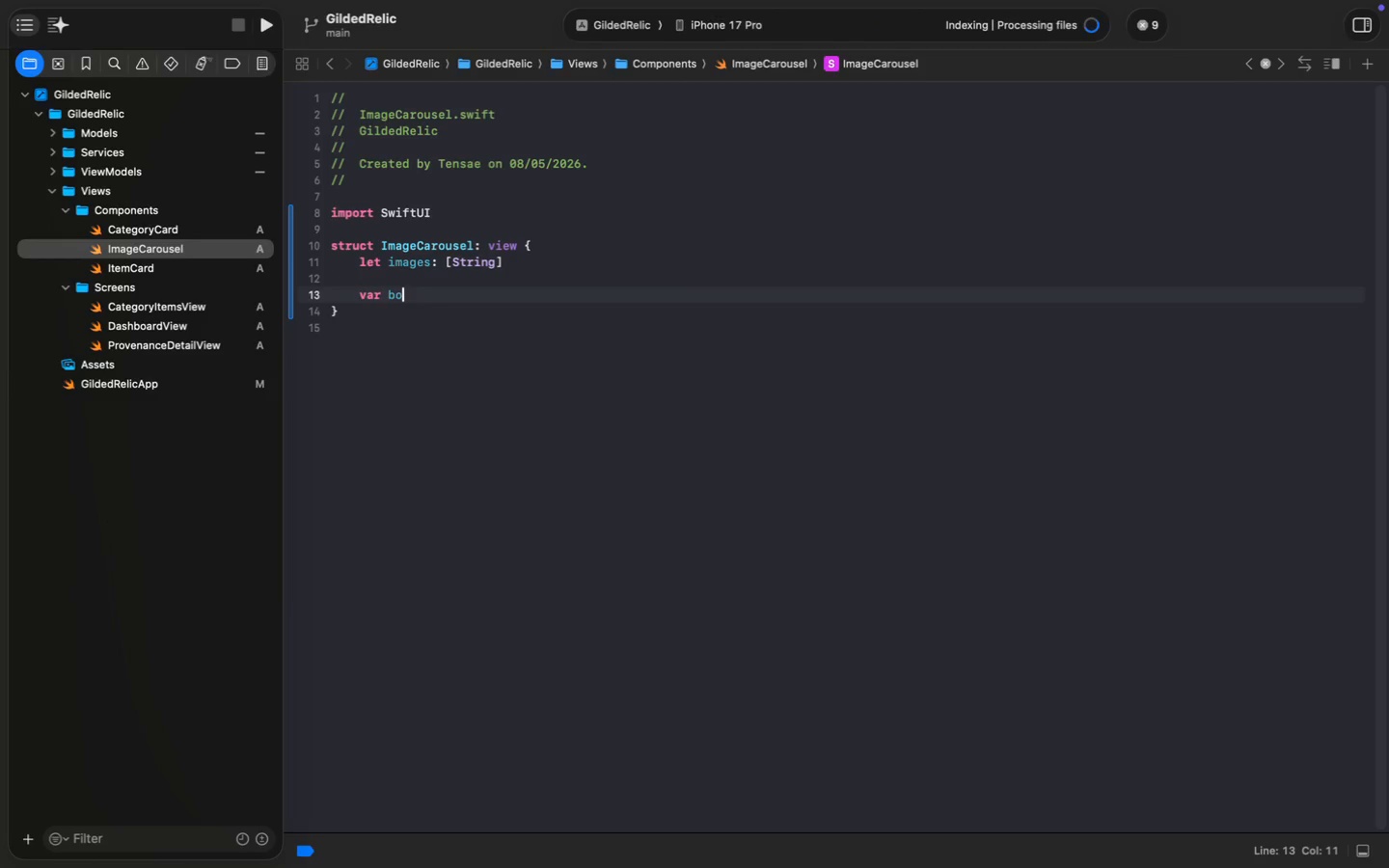 
type(var body)
 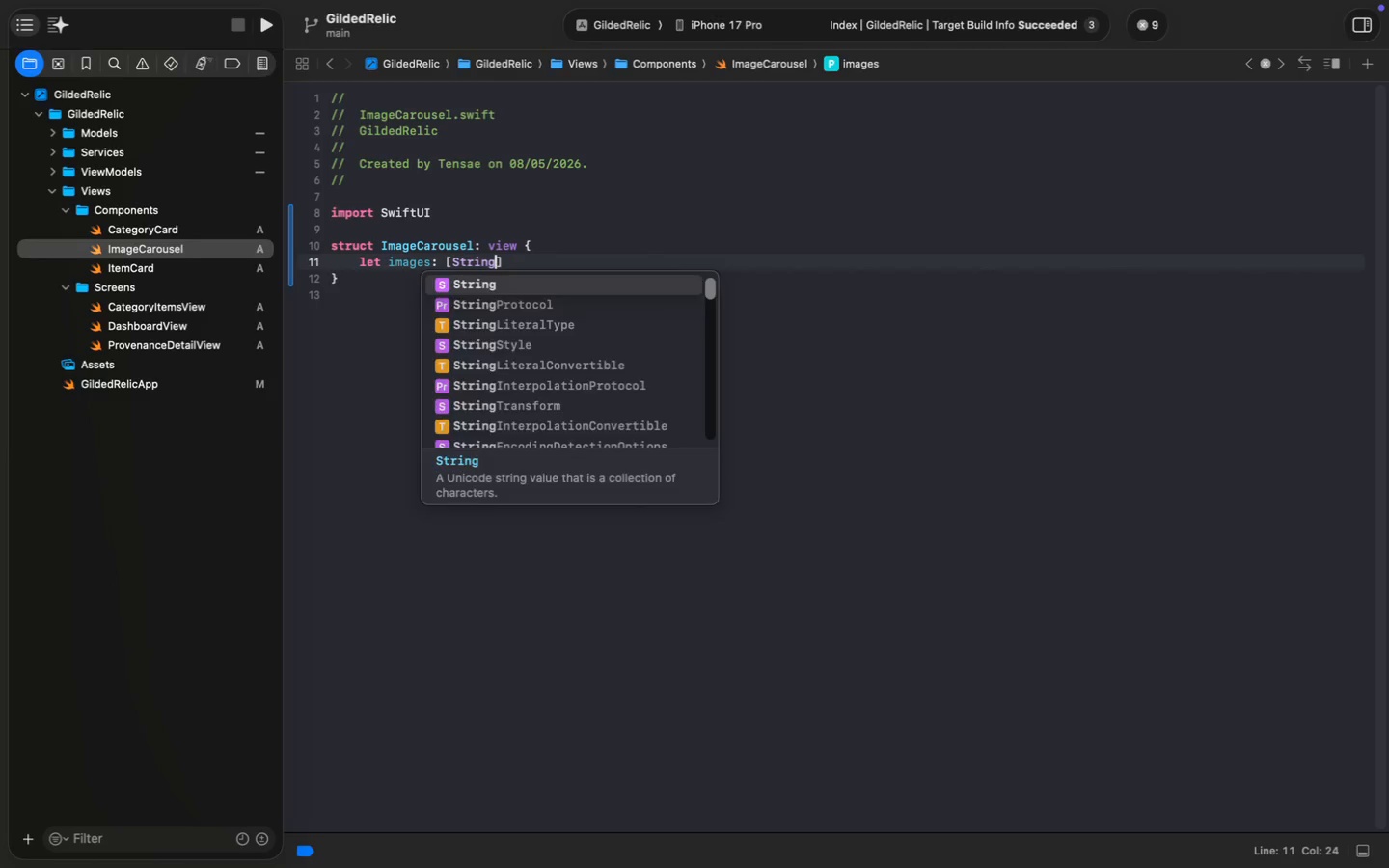 
type(:me Viwe {)
 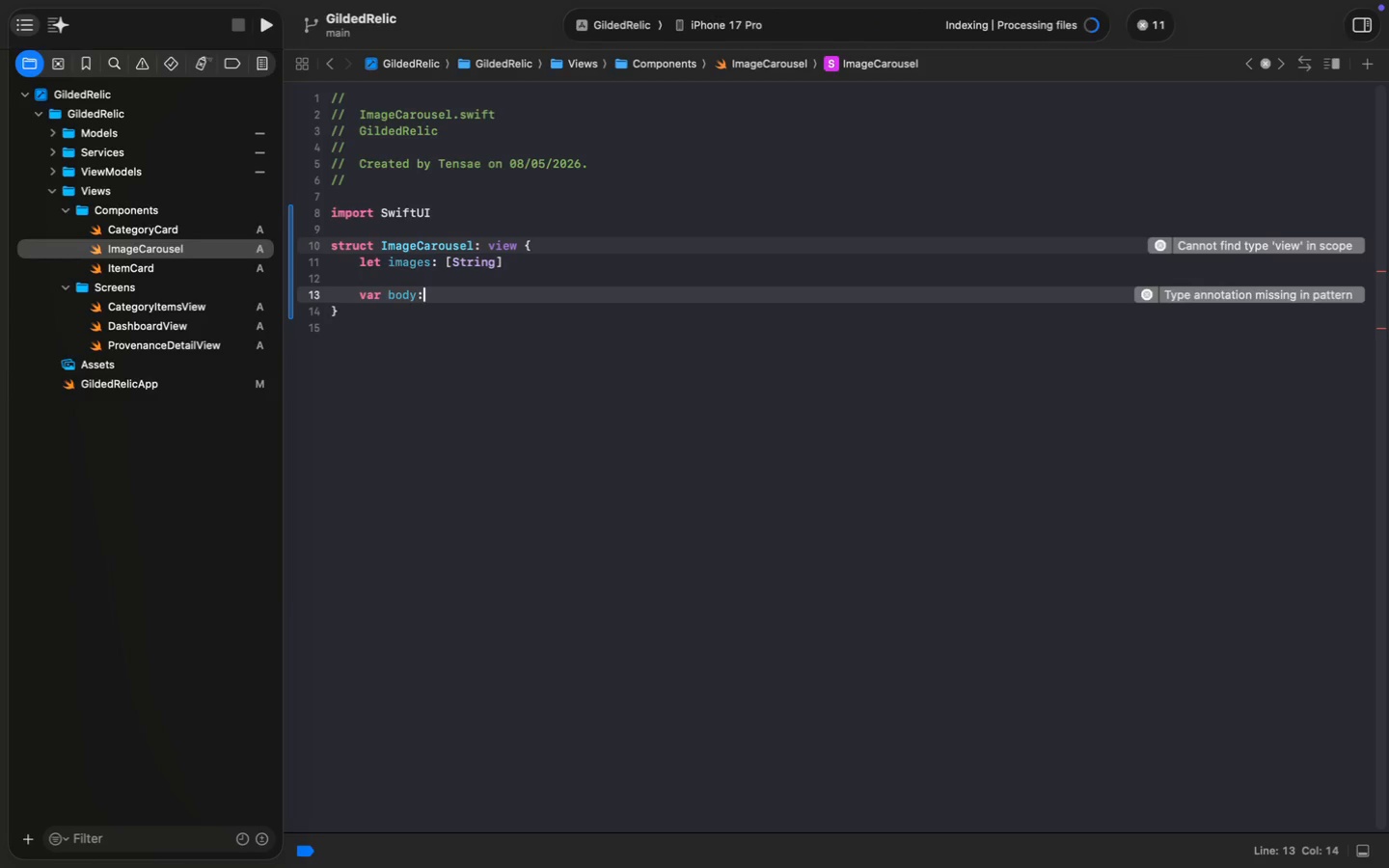 
 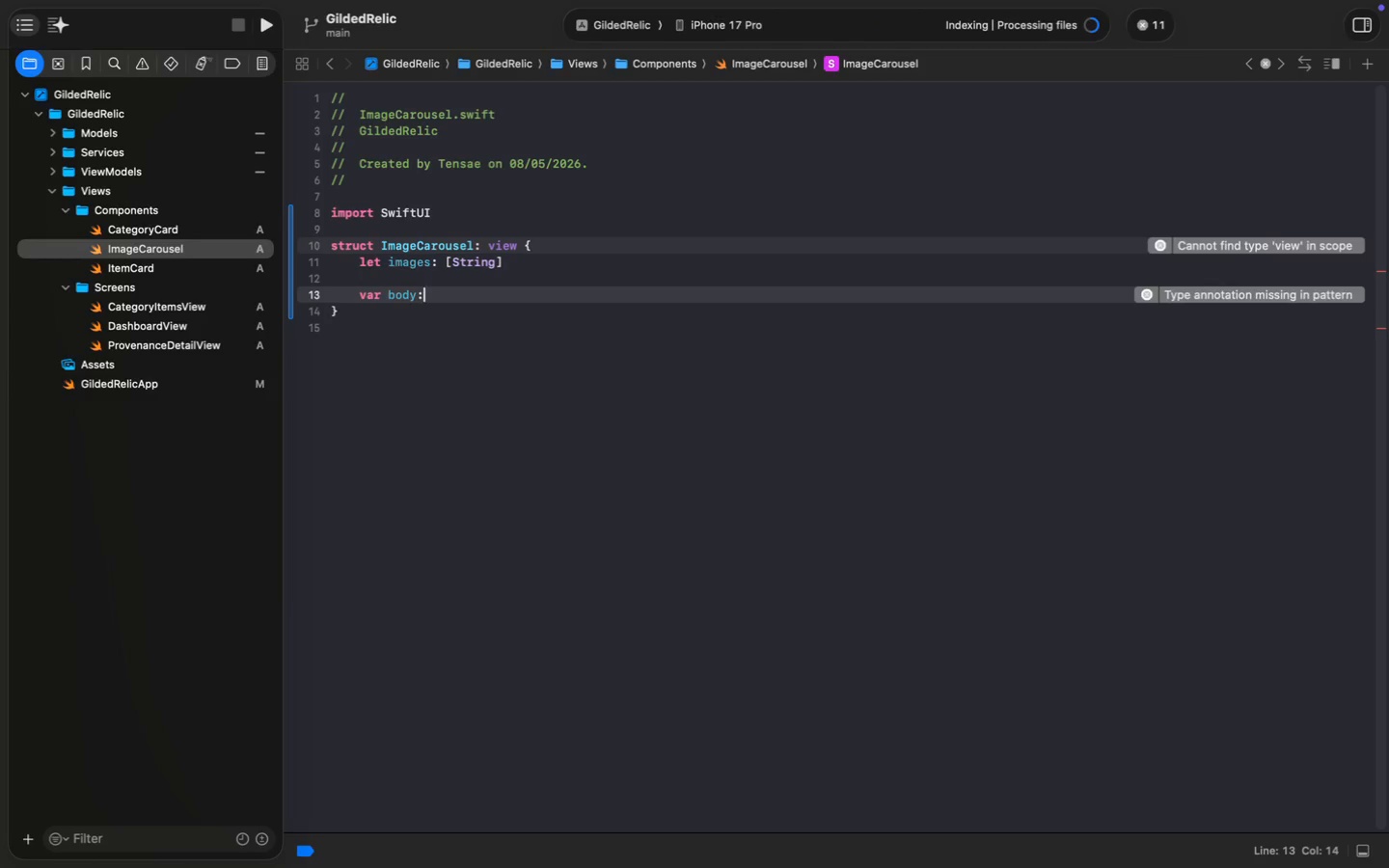 
key(Enter)
 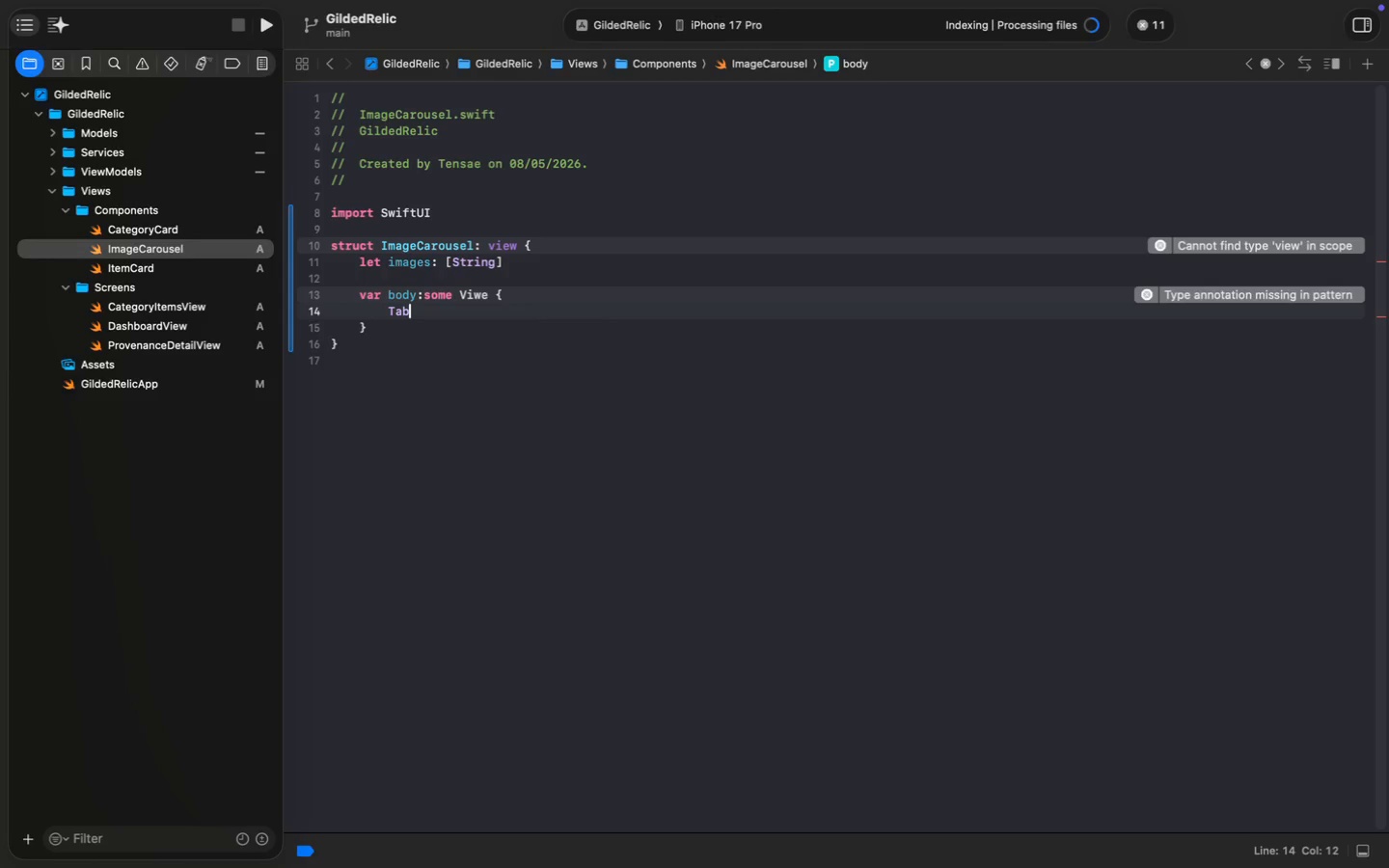 
type(TabView {)
 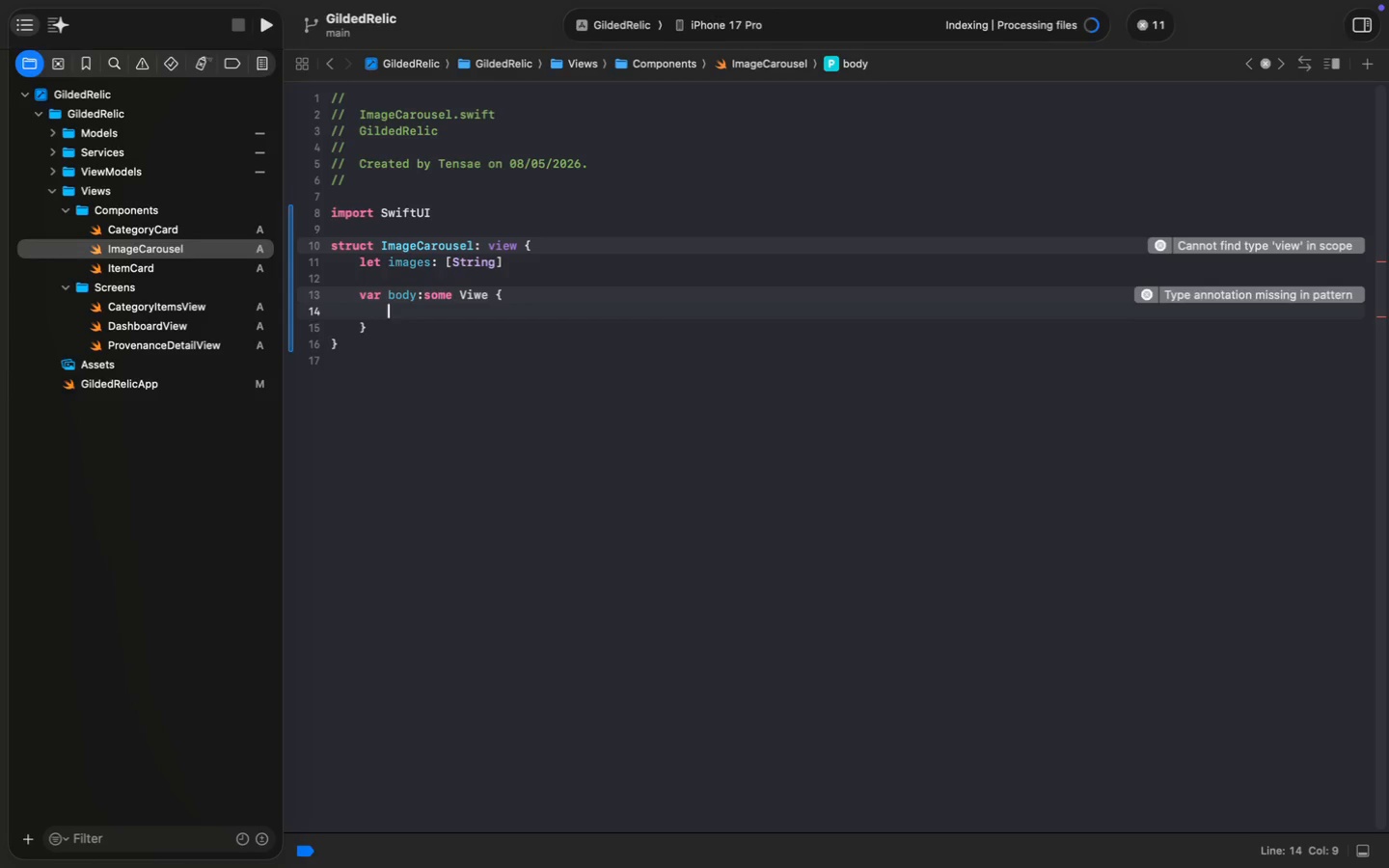 
 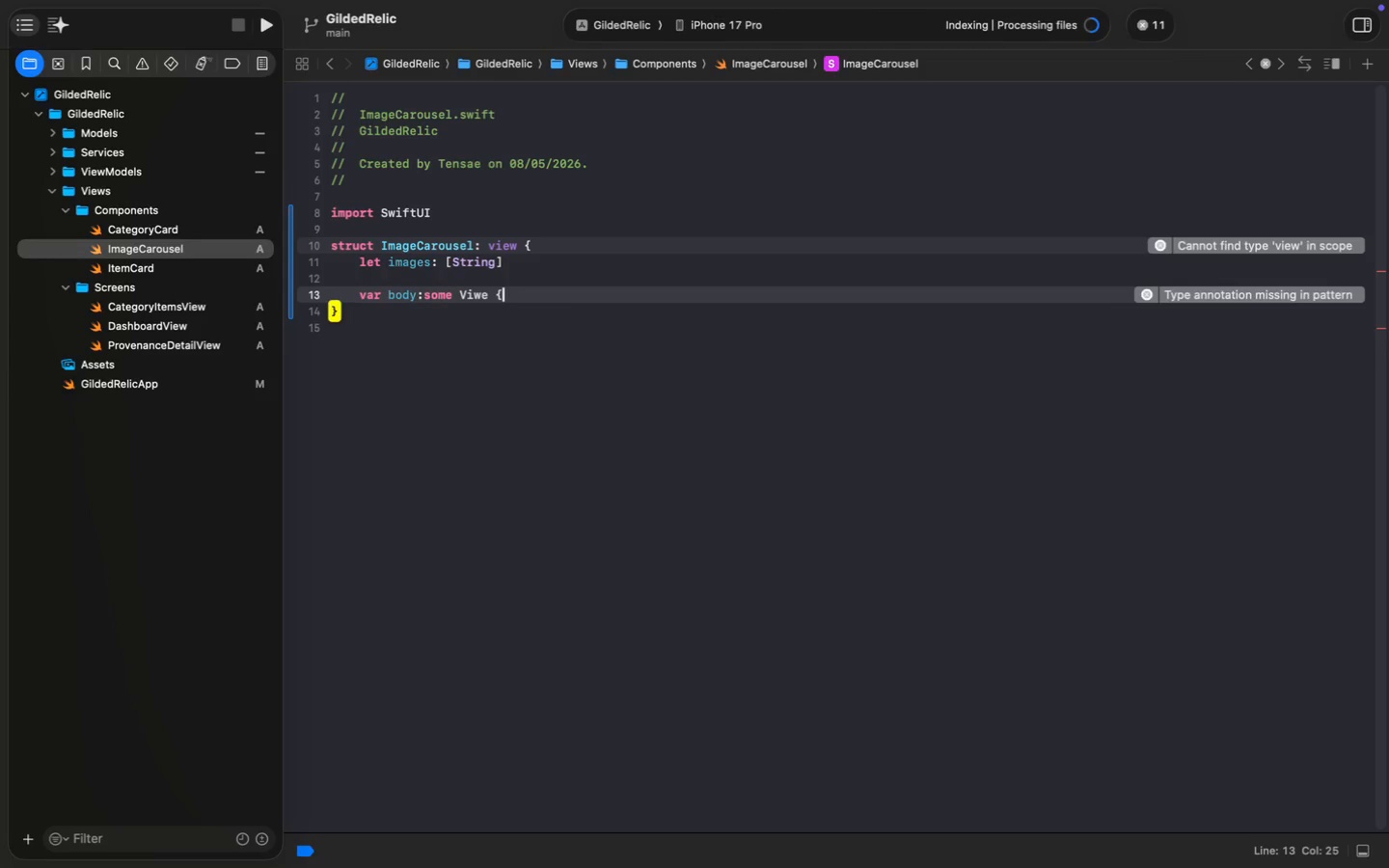 
key(Enter)
 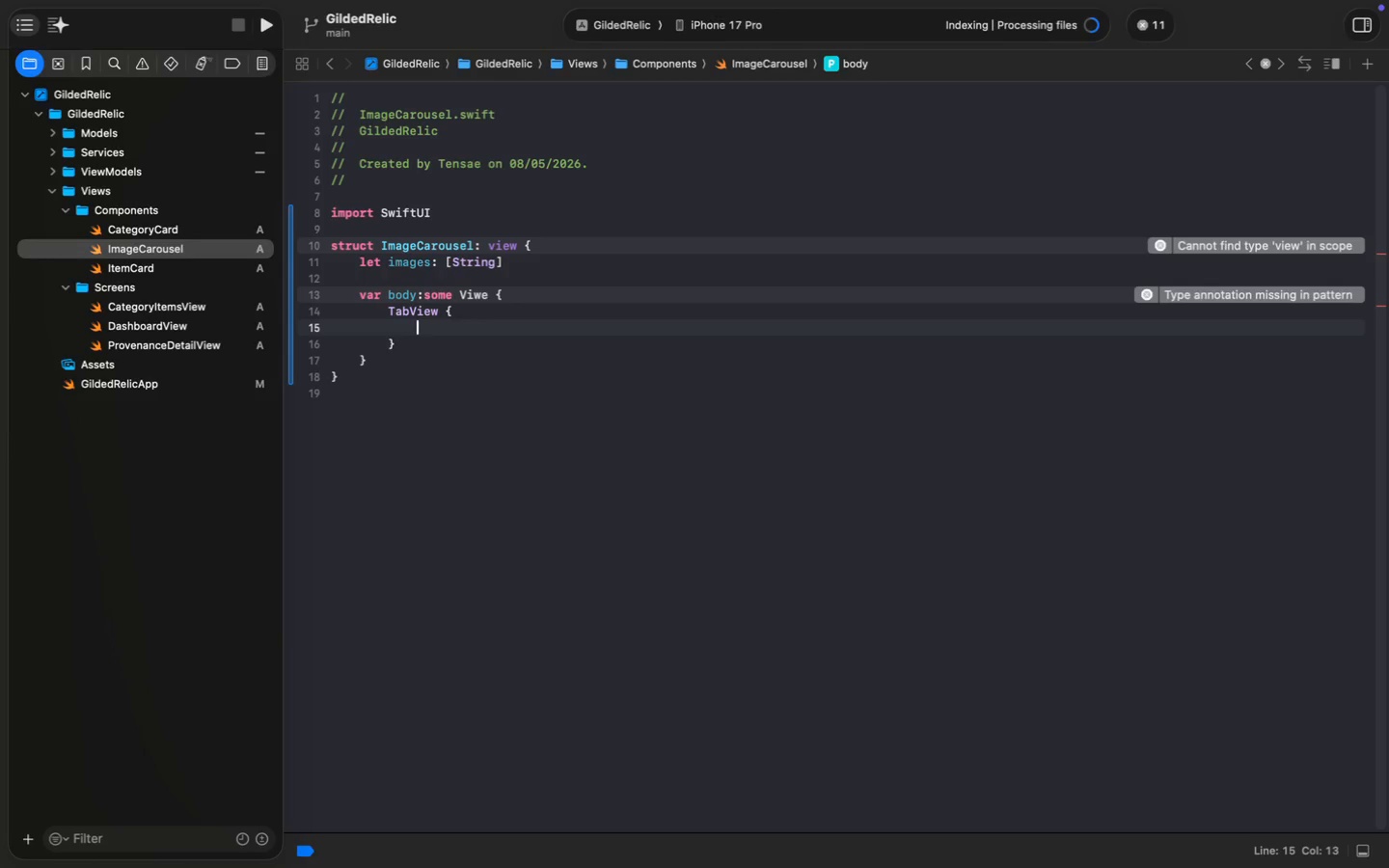 
type(foreach)
 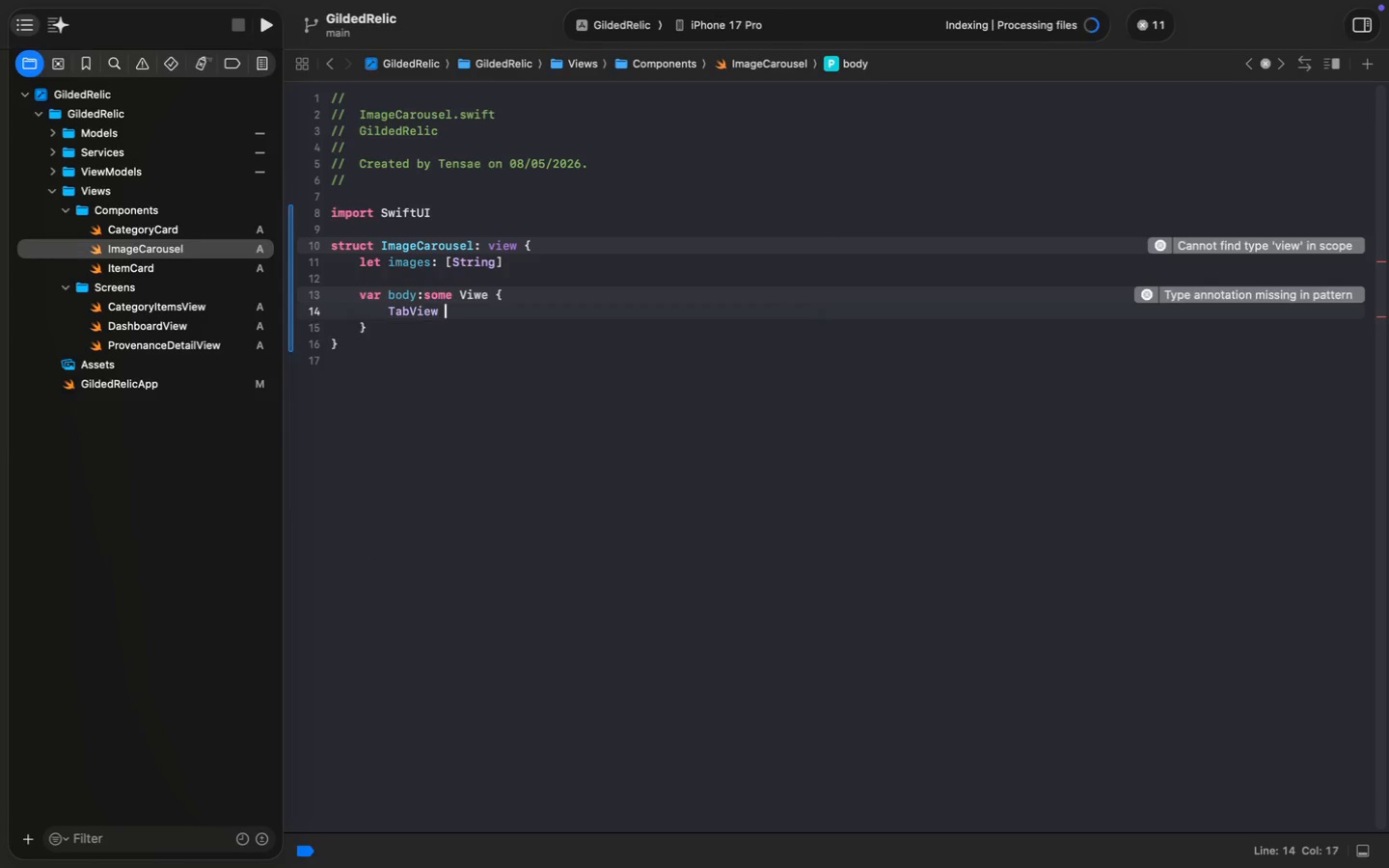 
key(Enter)
 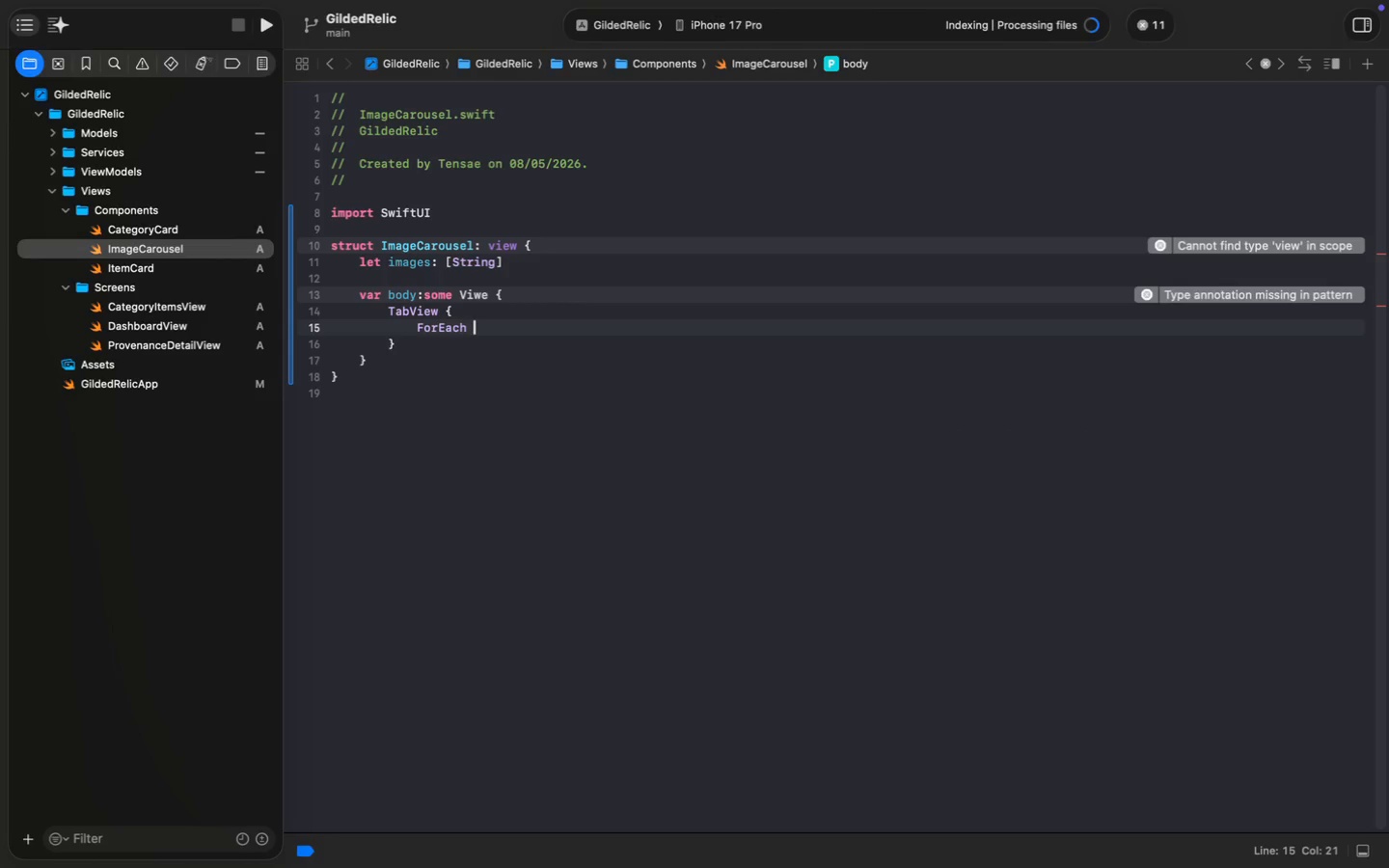 
hold_key(key=ShiftLeft, duration=0.47)
 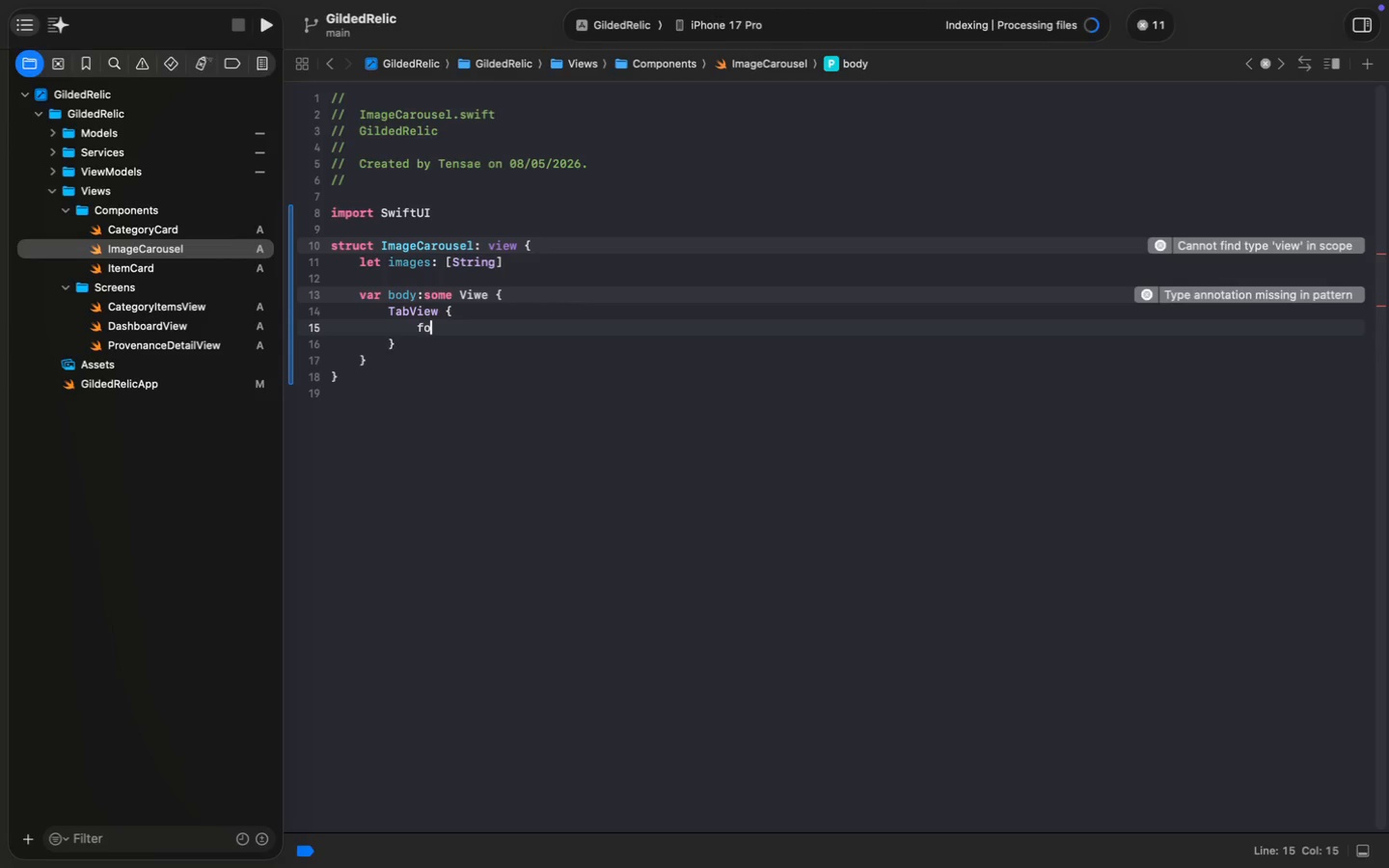 
type( )
key(Backspace)
type((images, if)
key(Backspace)
type(d: \.self)
 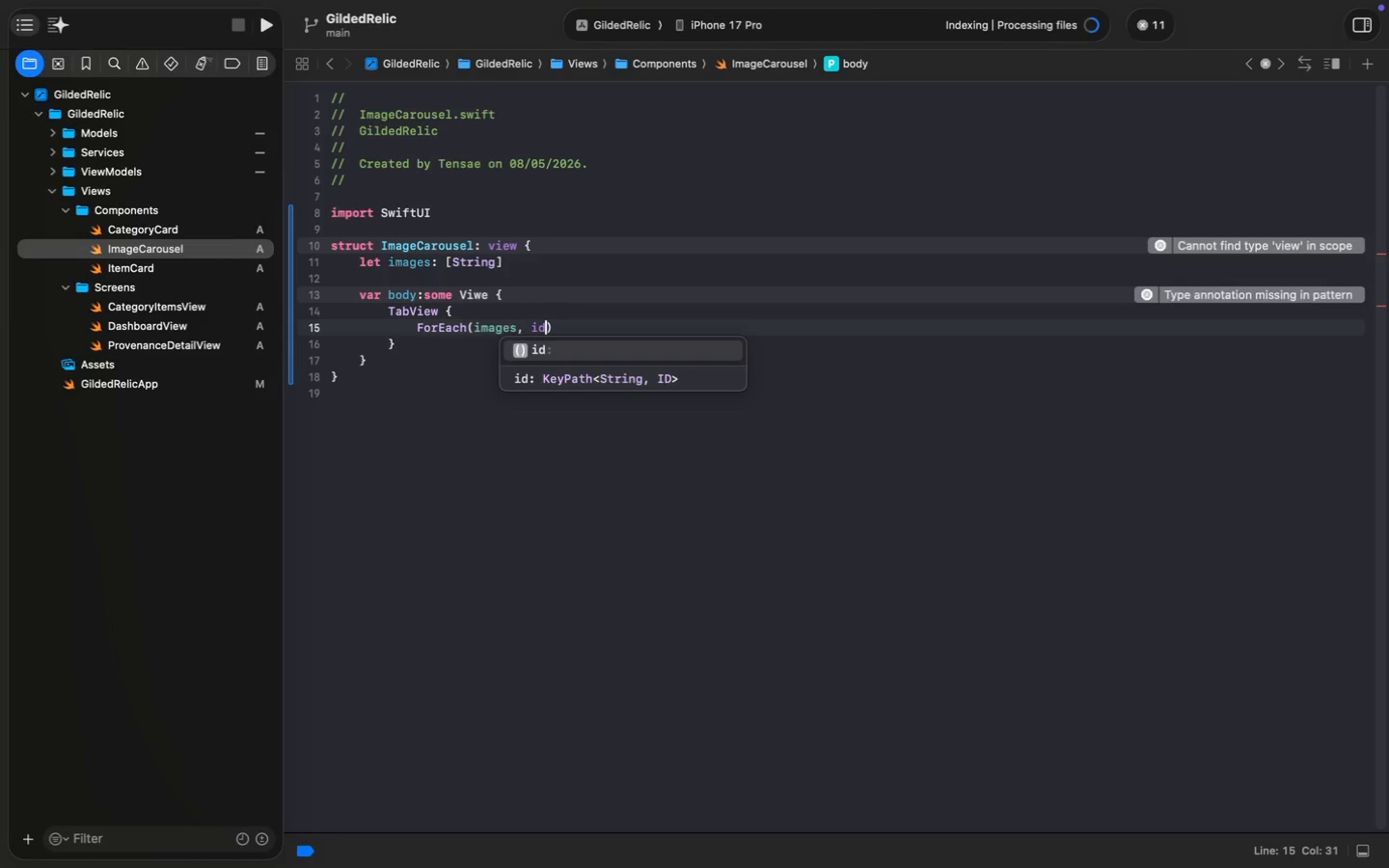 
key(Meta+ArrowRight)
 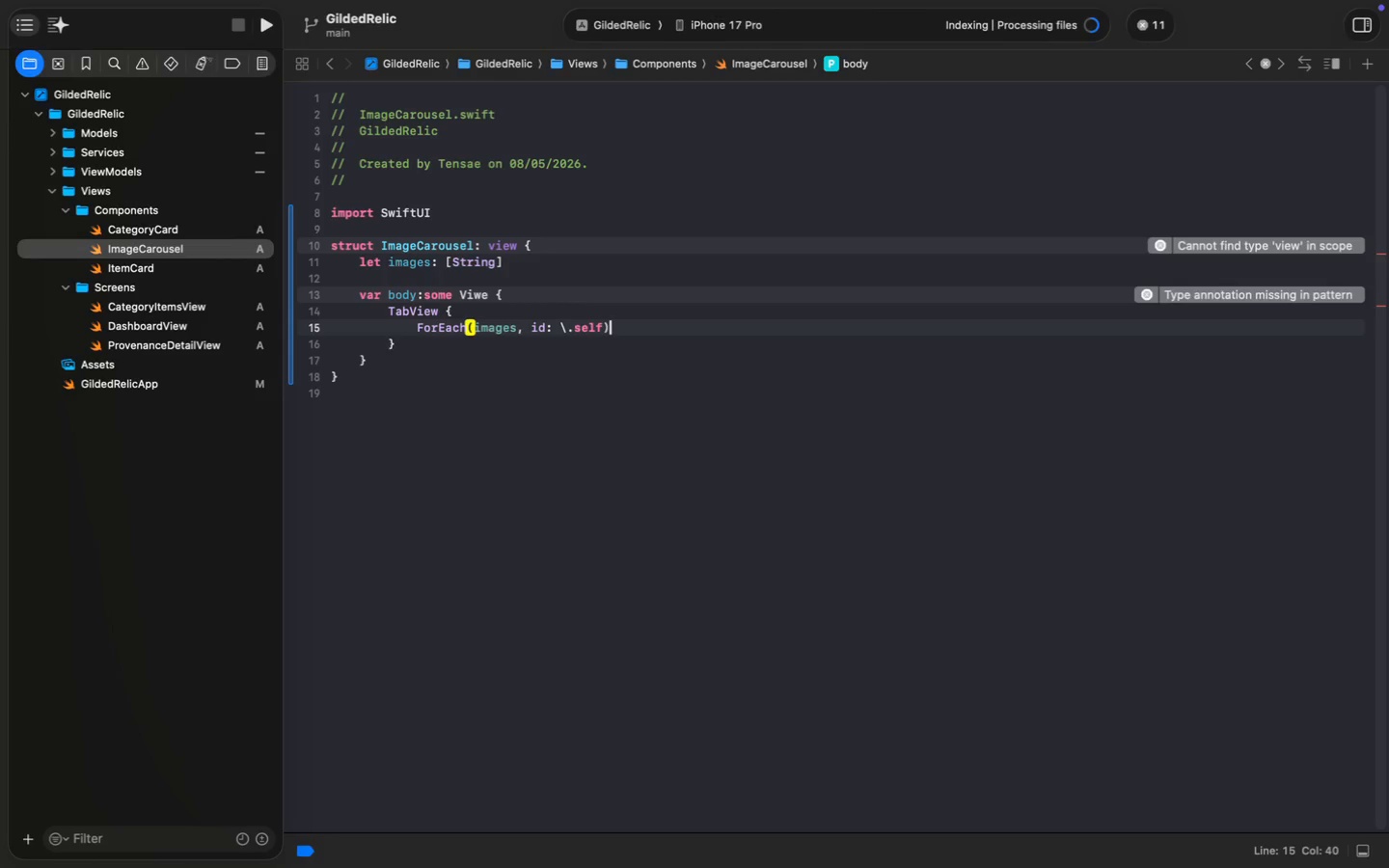 
key(Space)
 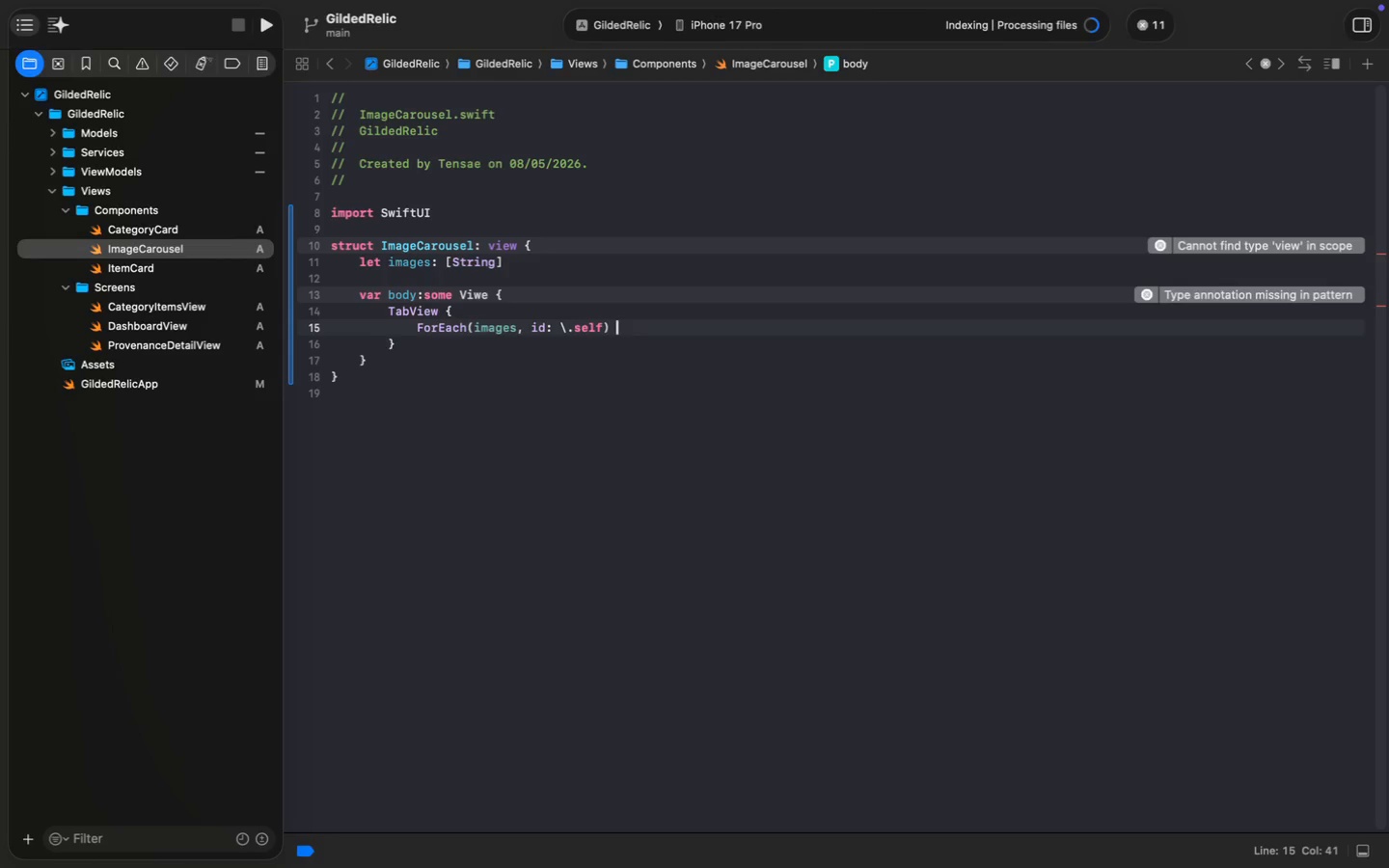 
key(Shift+ShiftLeft)
 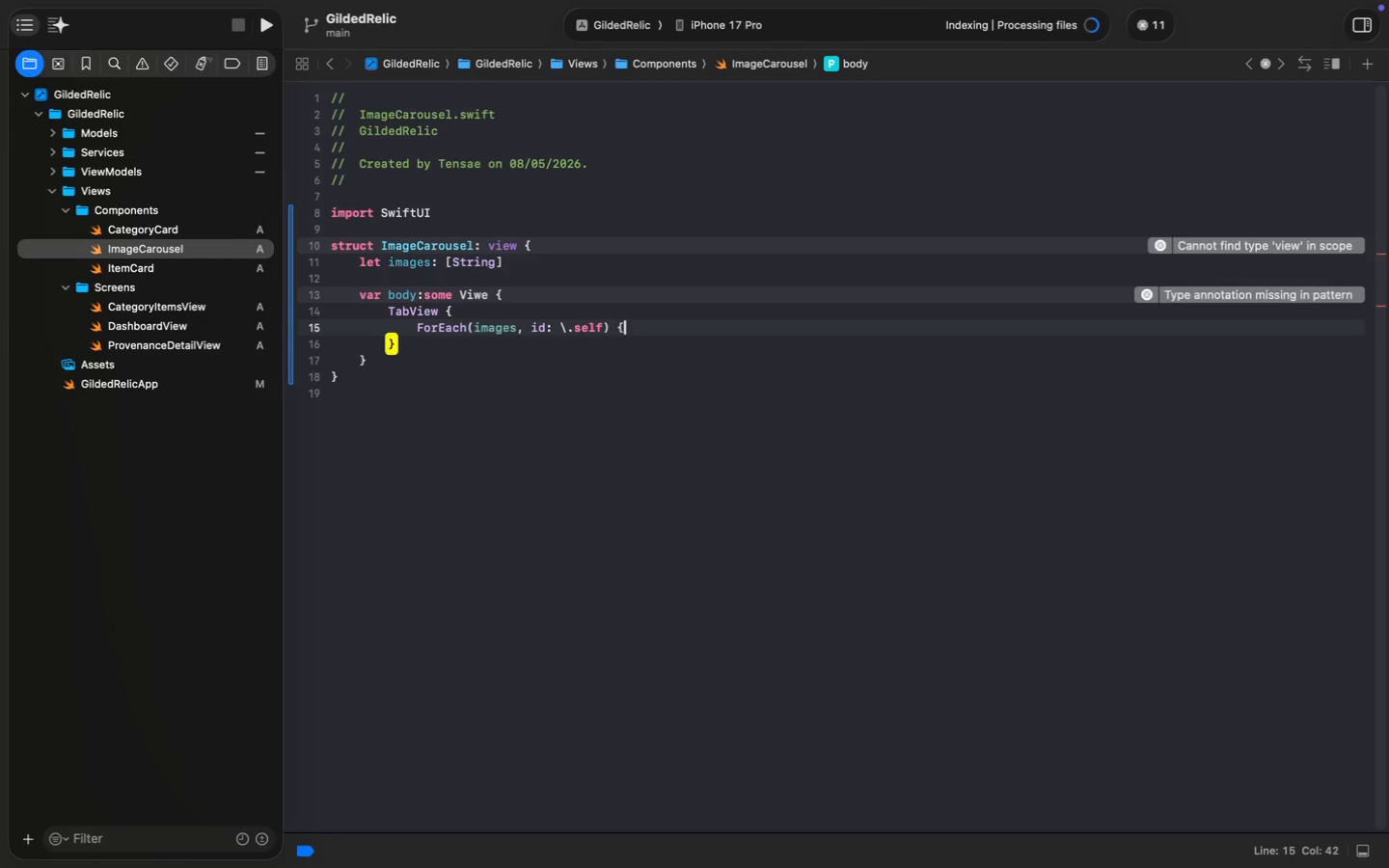 
key(Shift+BracketLeft)
 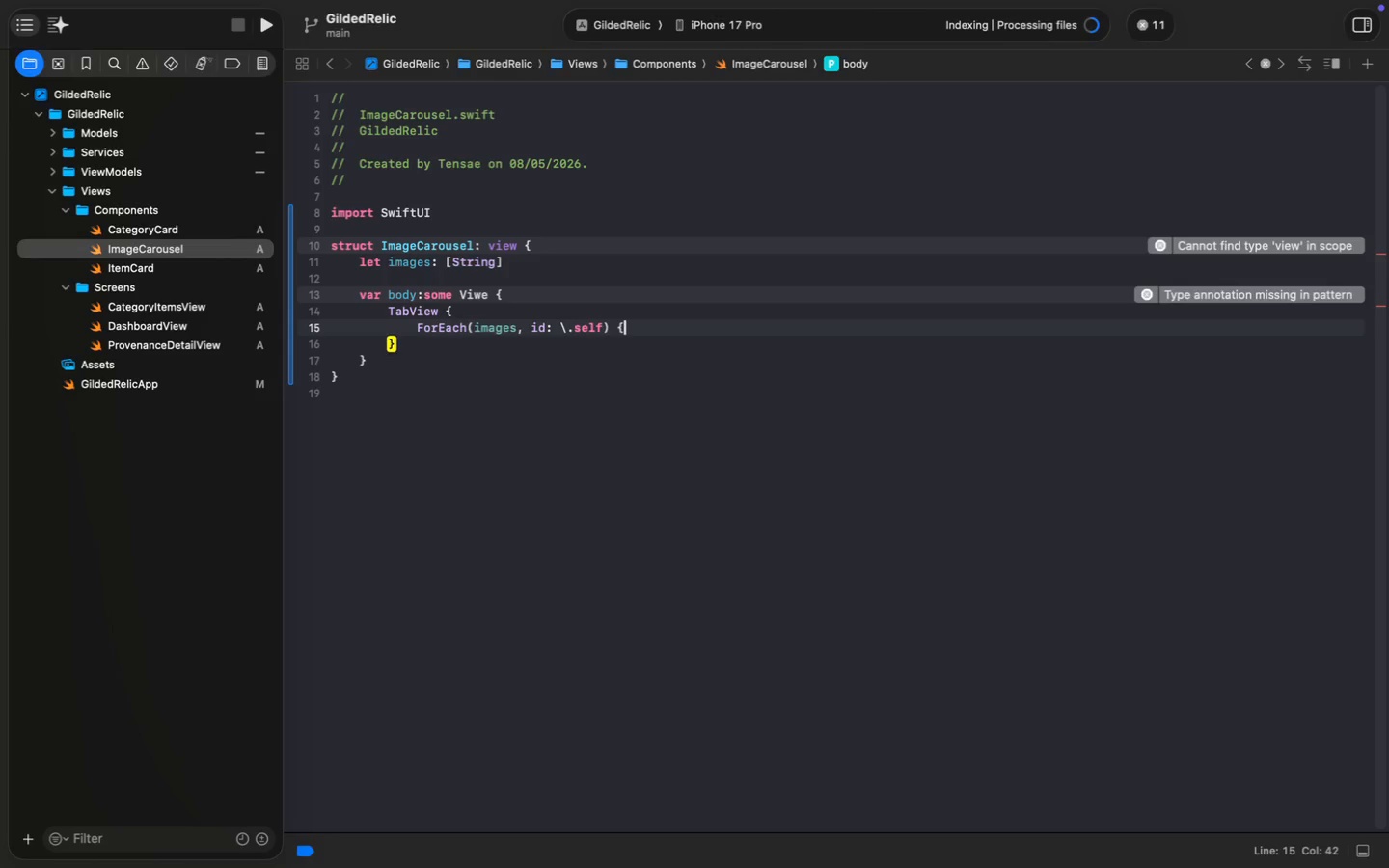 
key(Enter)
 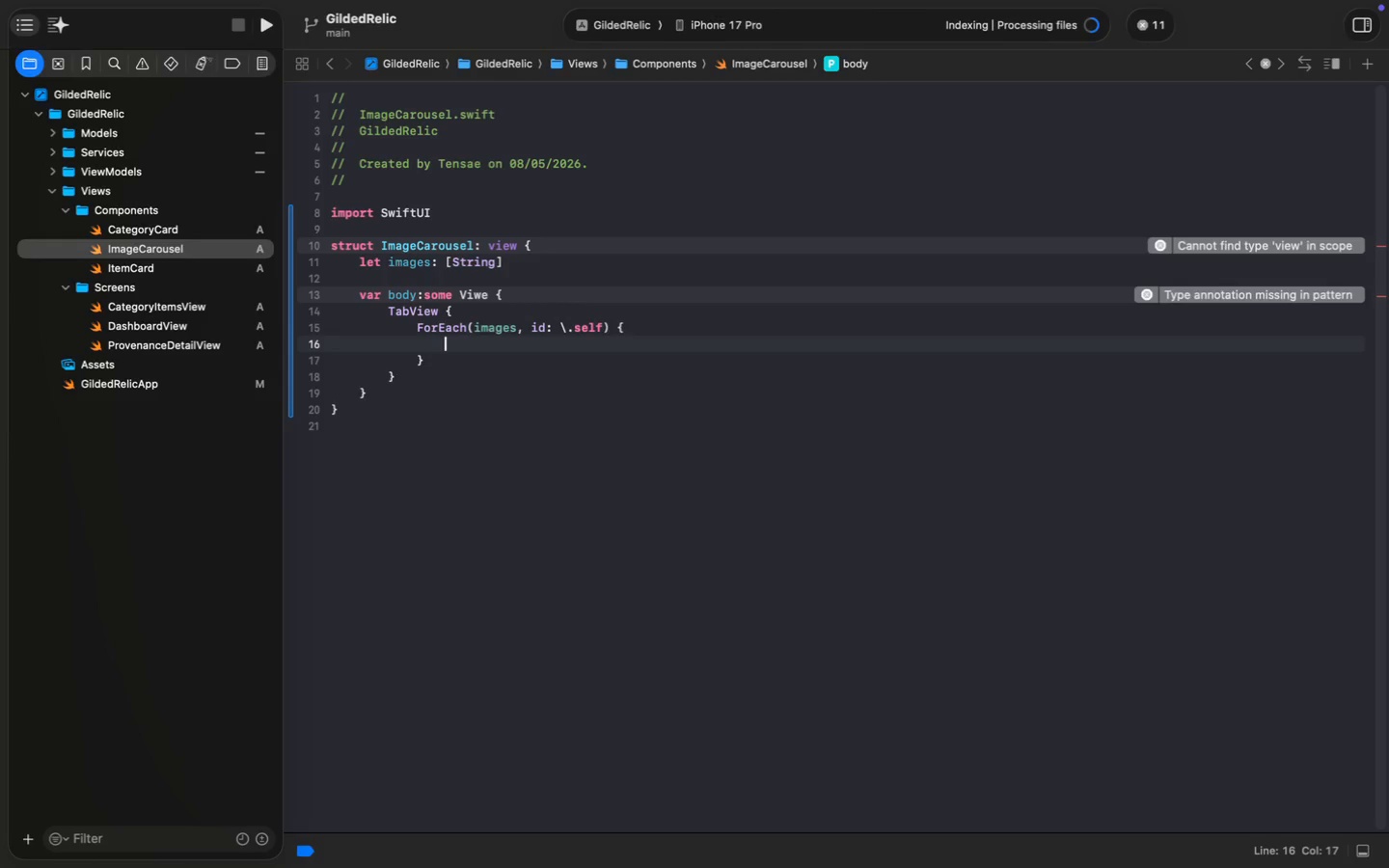 
key(ArrowUp)
 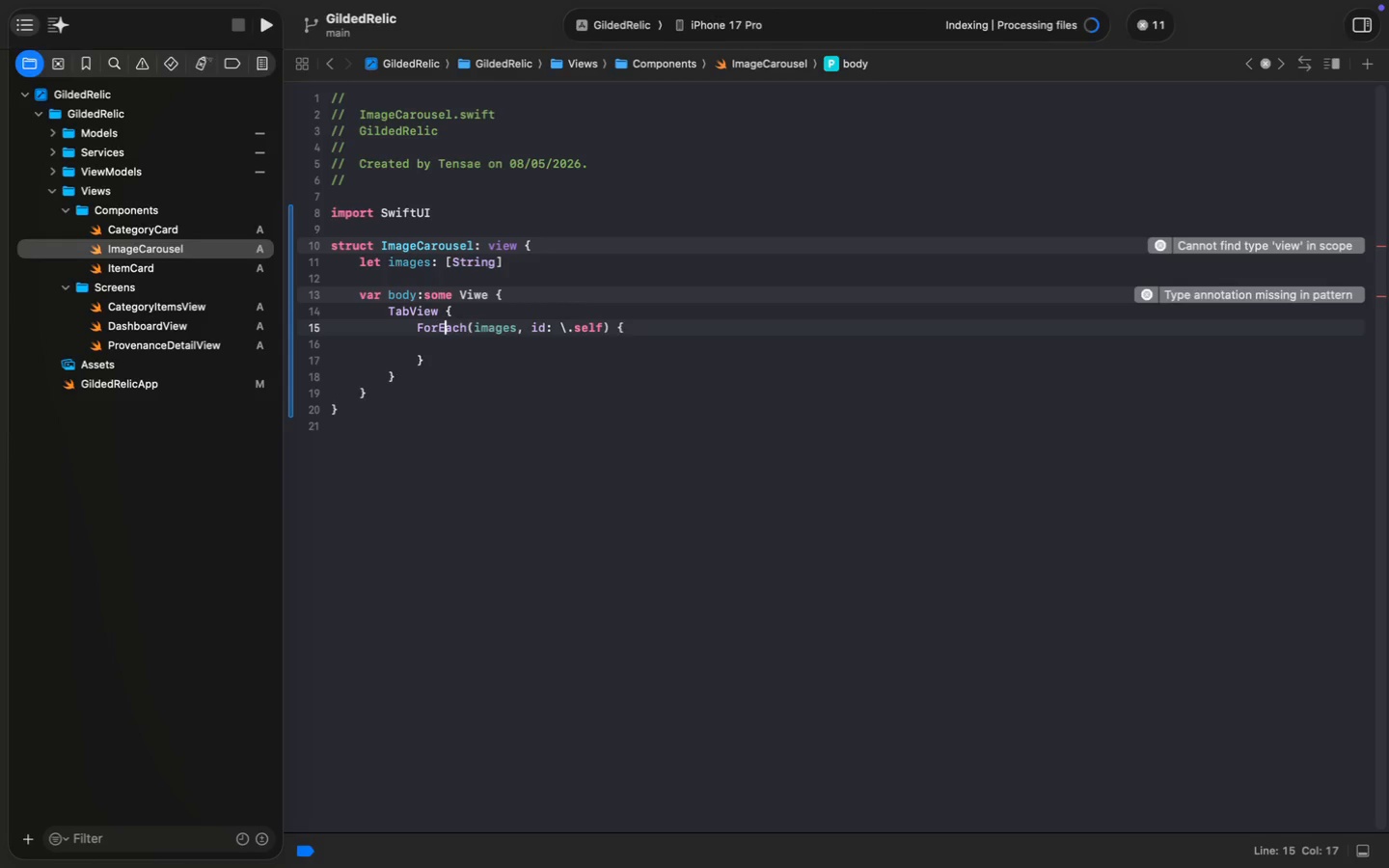 
key(Meta+ArrowRight)
 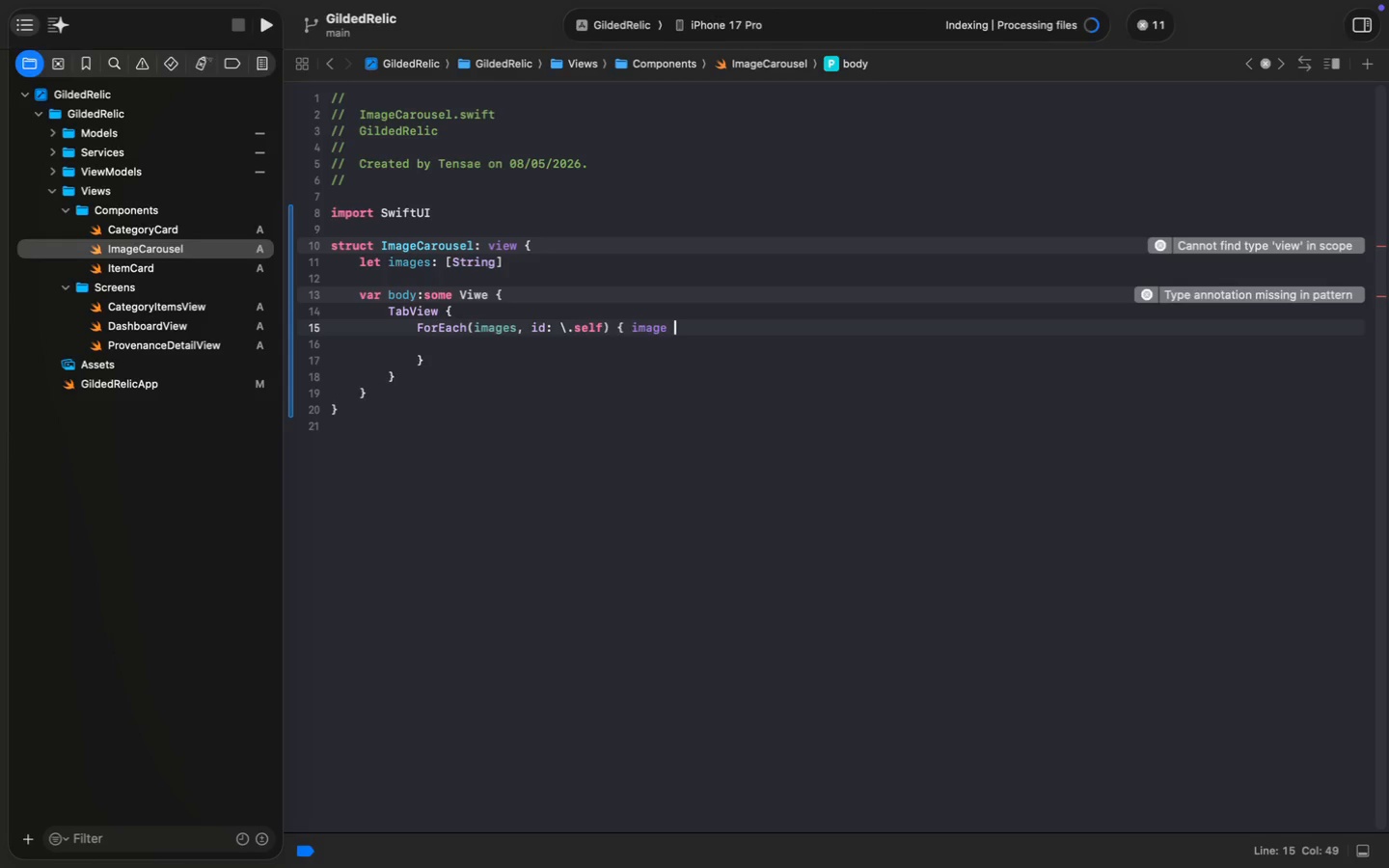 
type( image in)
 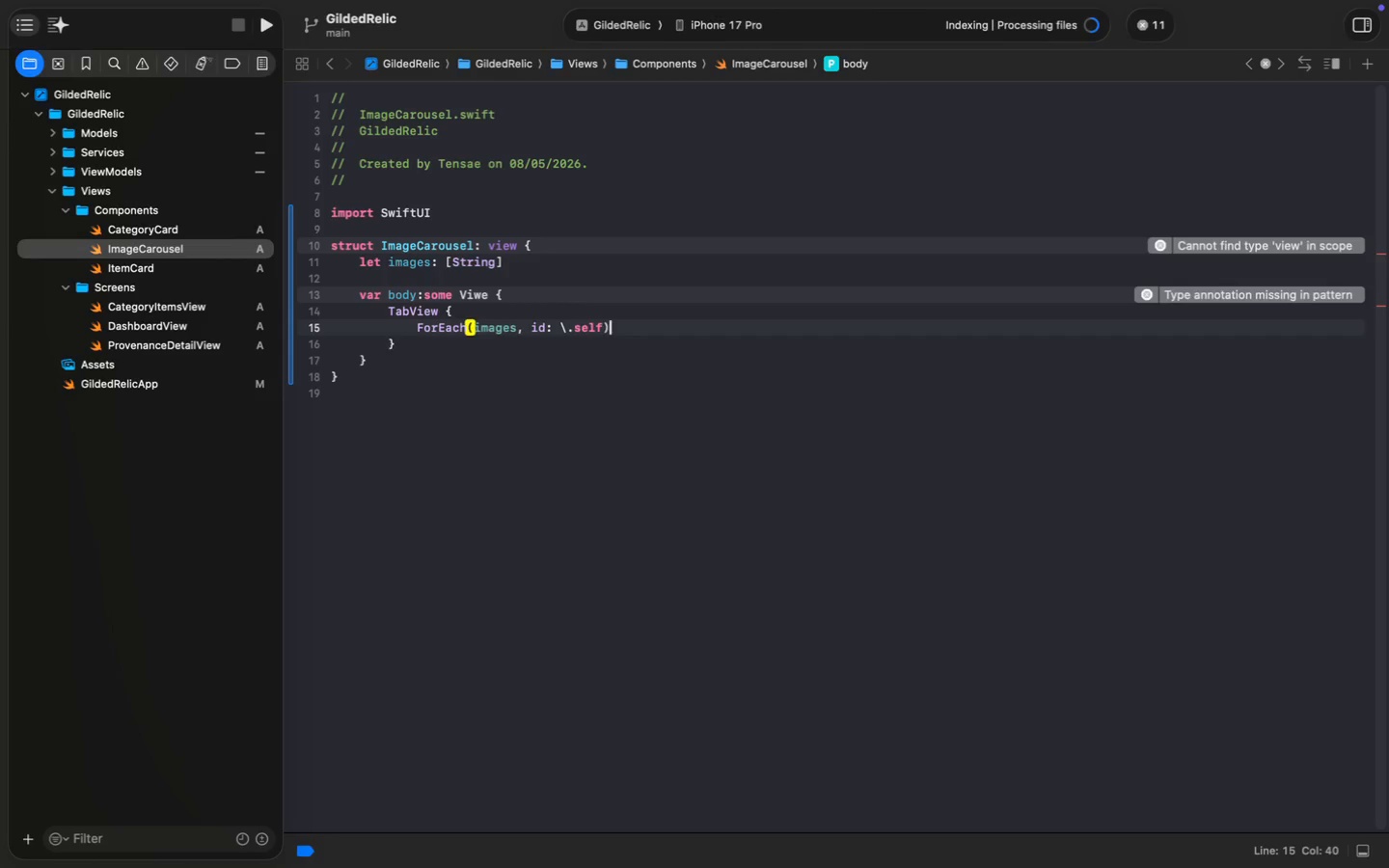 
key(ArrowDown)
 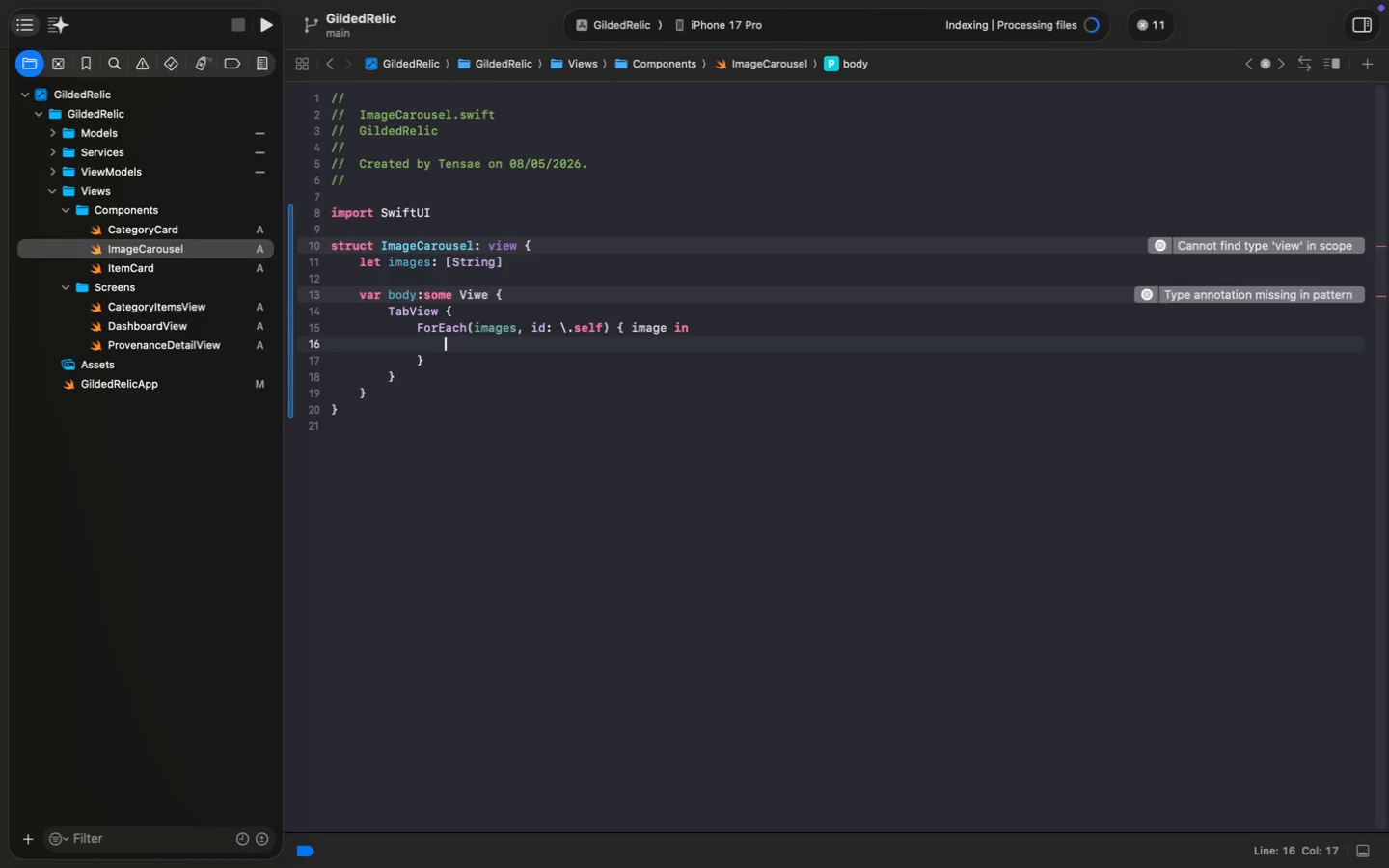 
type(Image(image)
 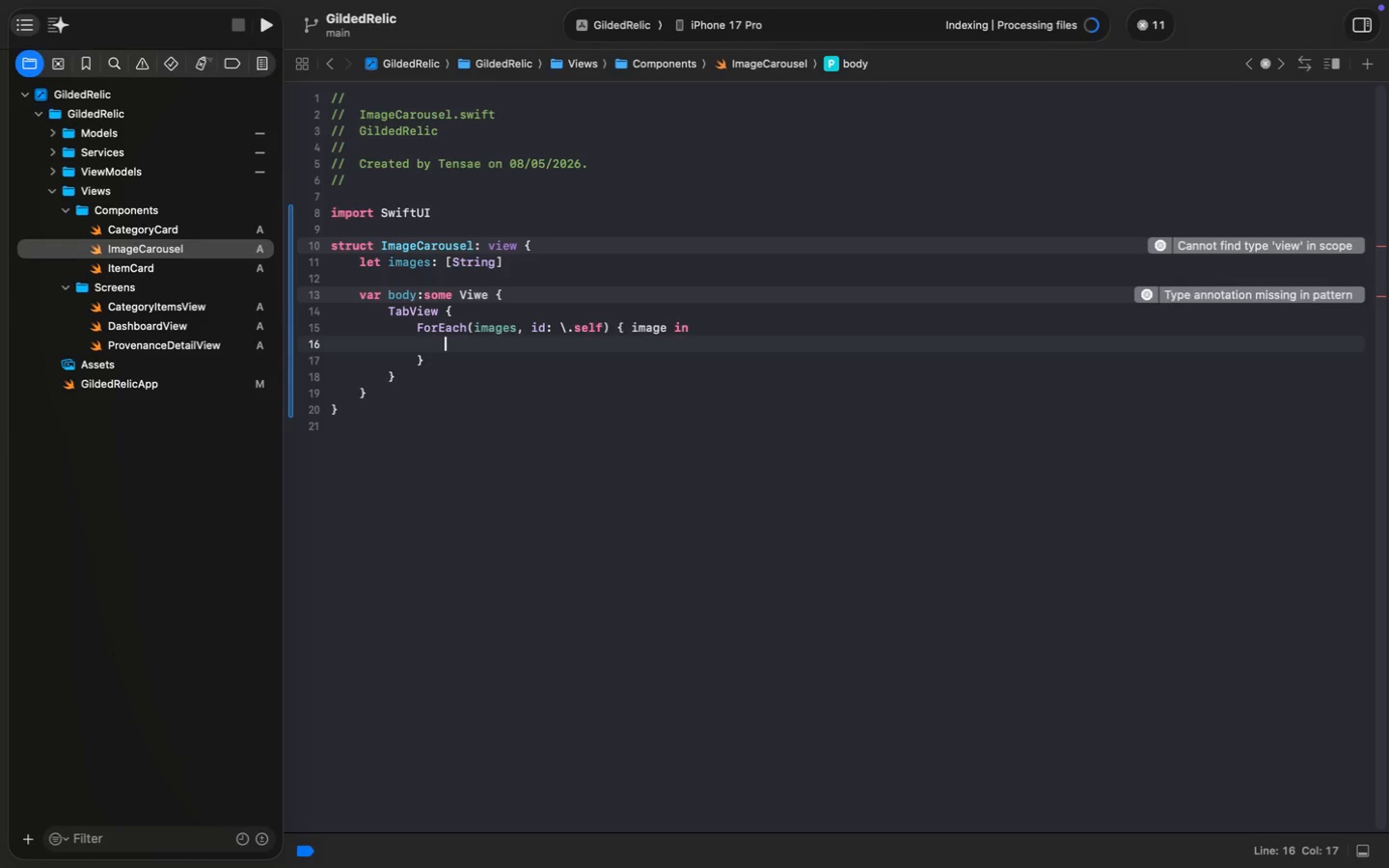 
key(Meta+ArrowRight)
 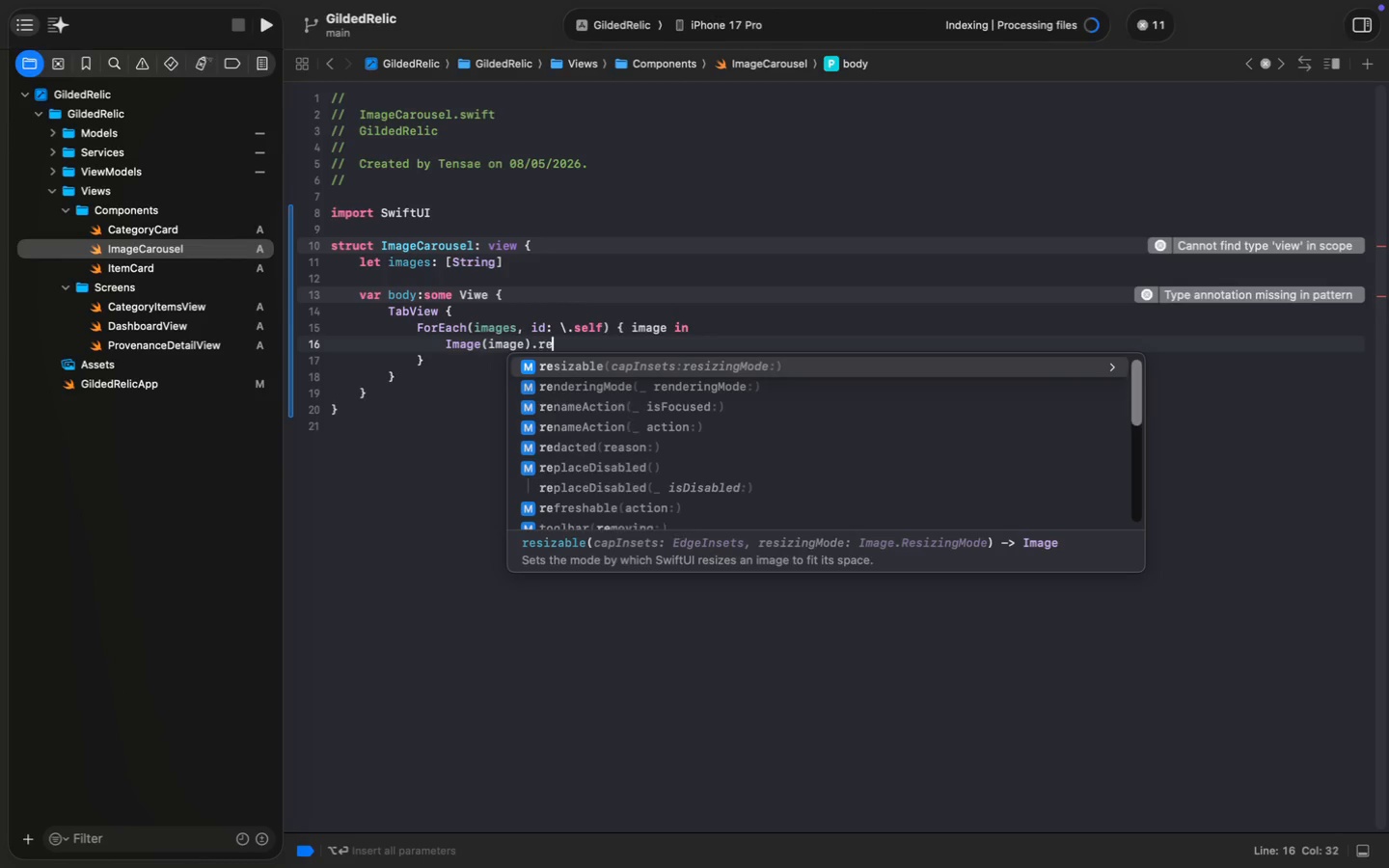 
type(.res)
 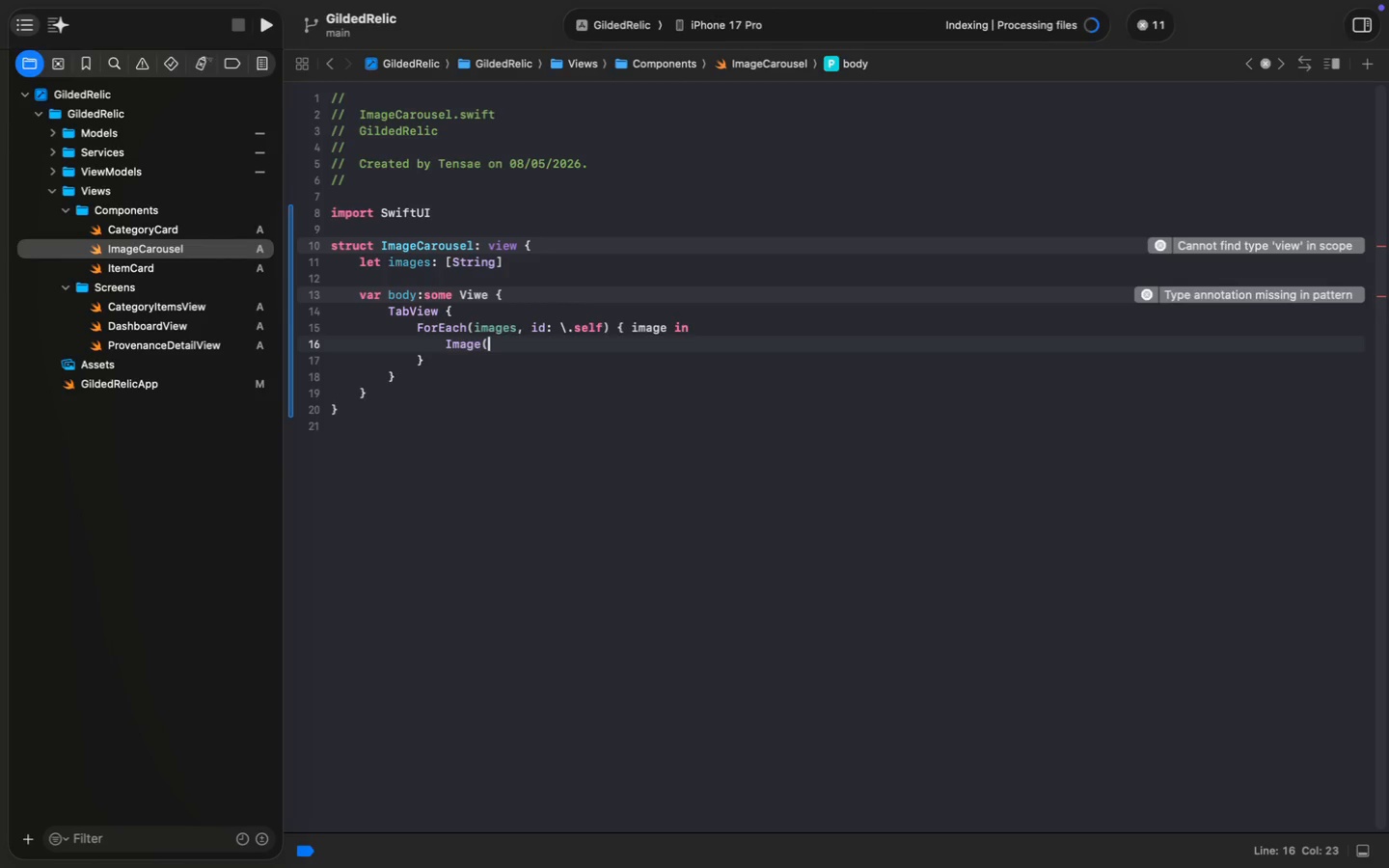 
key(Enter)
 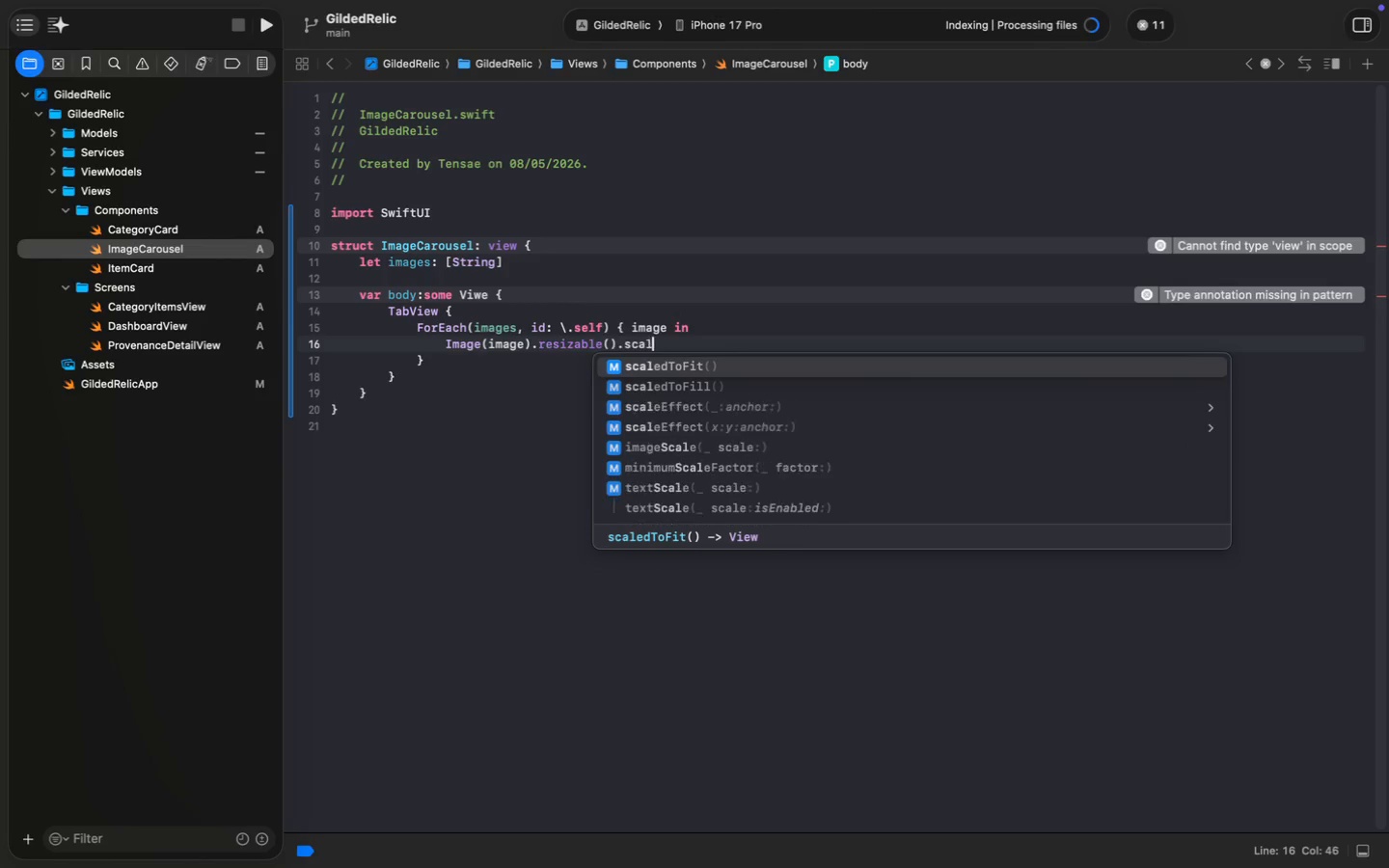 
type(.scal)
 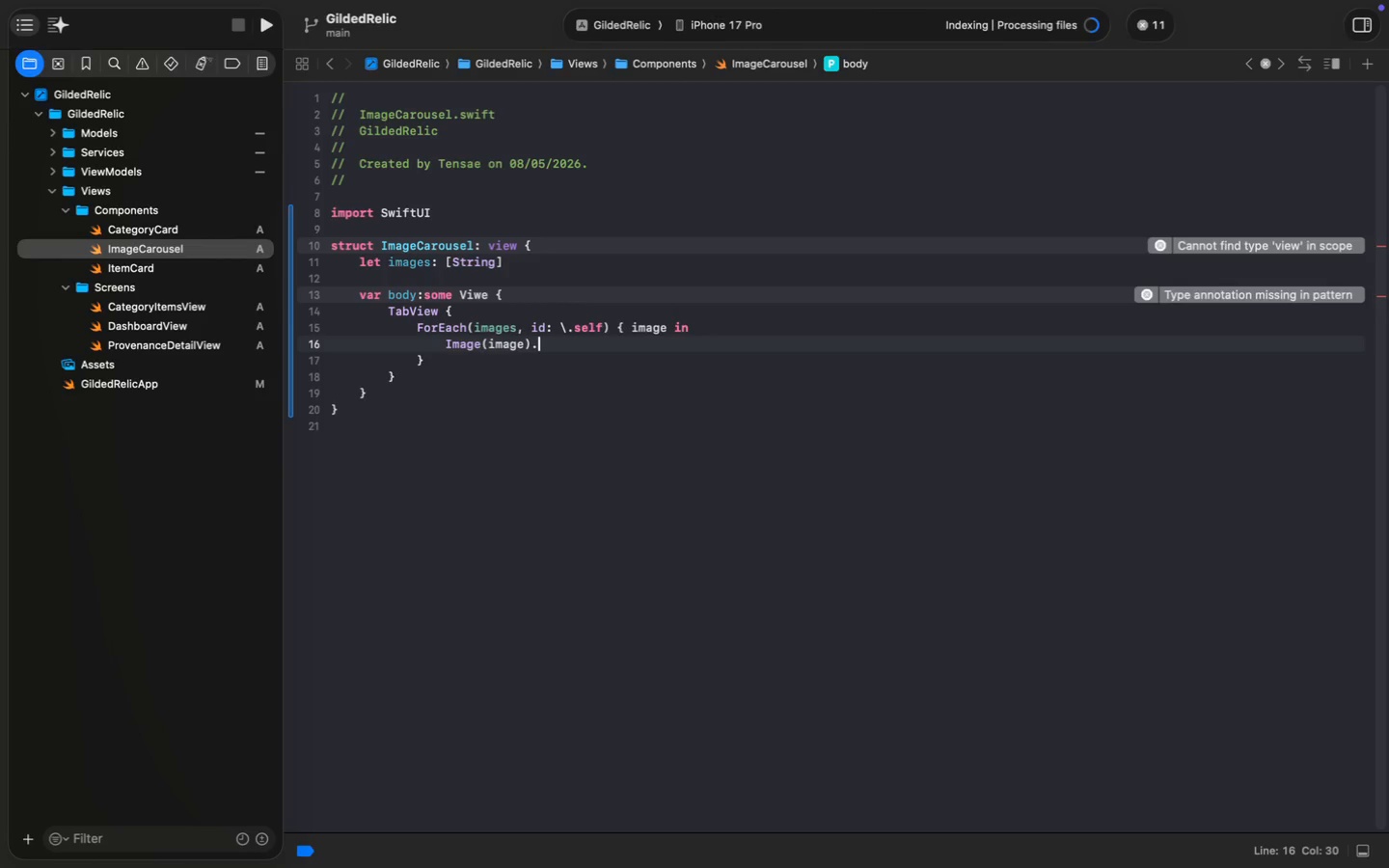 
key(ArrowDown)
 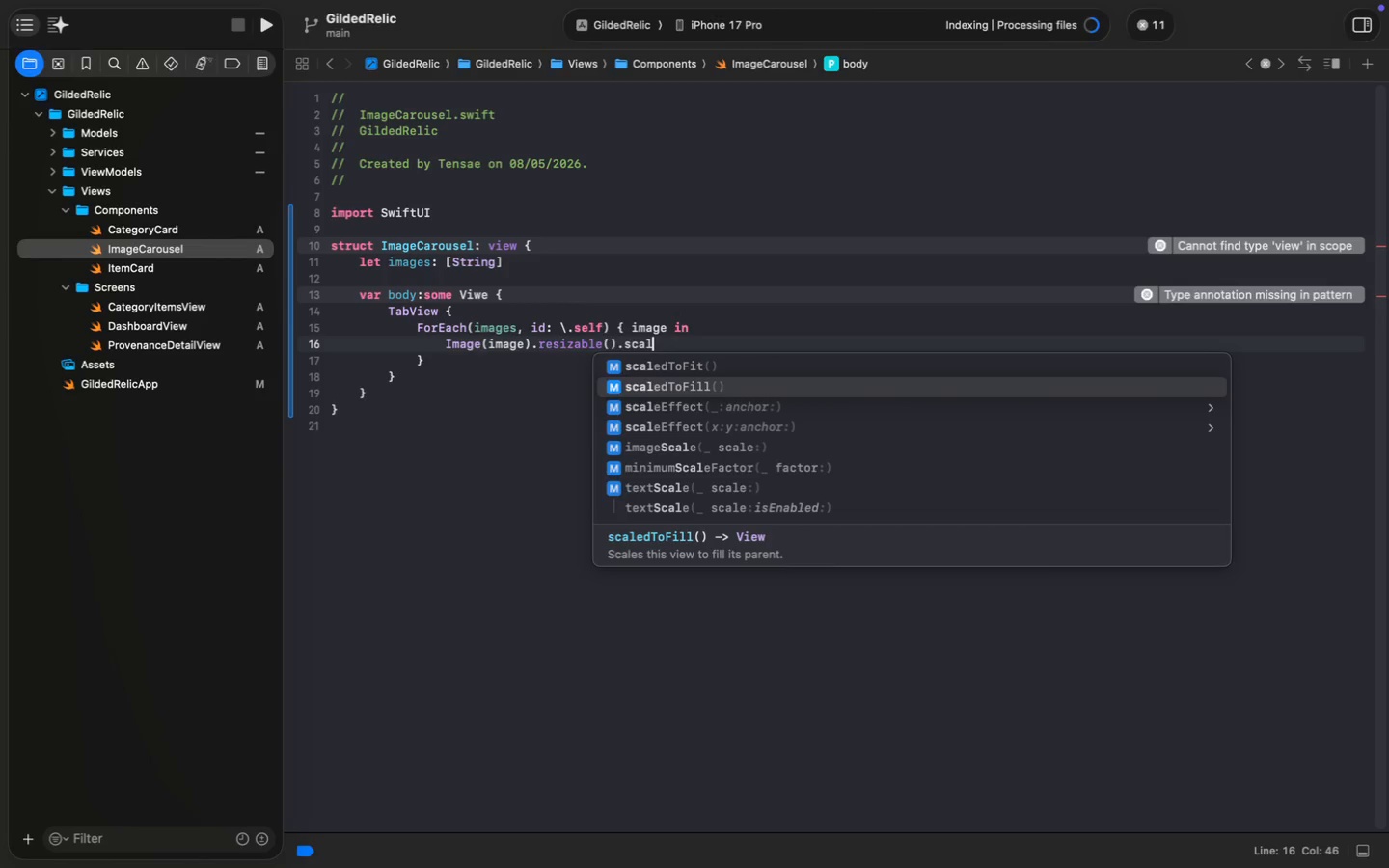 
key(Enter)
 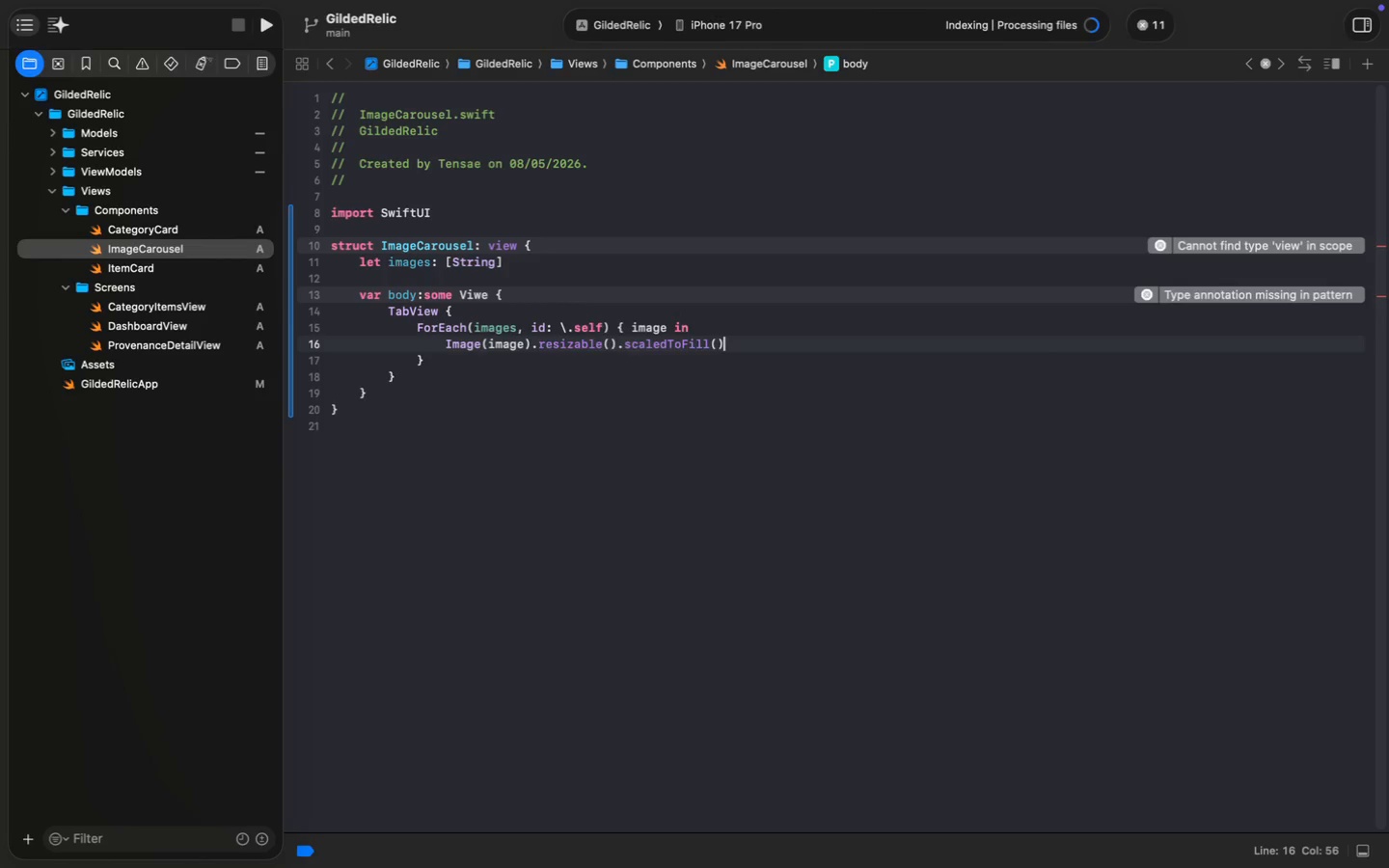 
key(ArrowDown)
 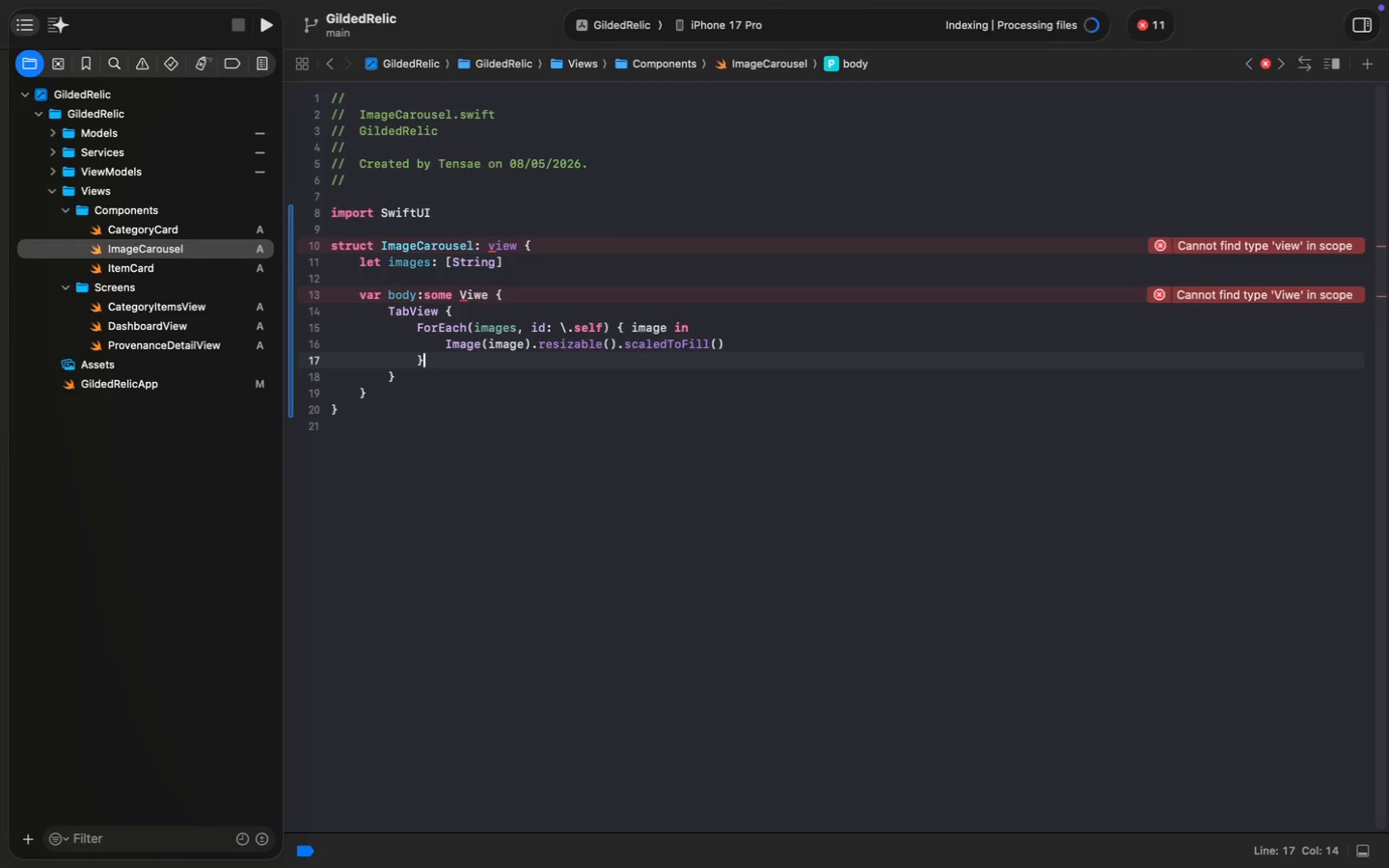 
wait(7.71)
 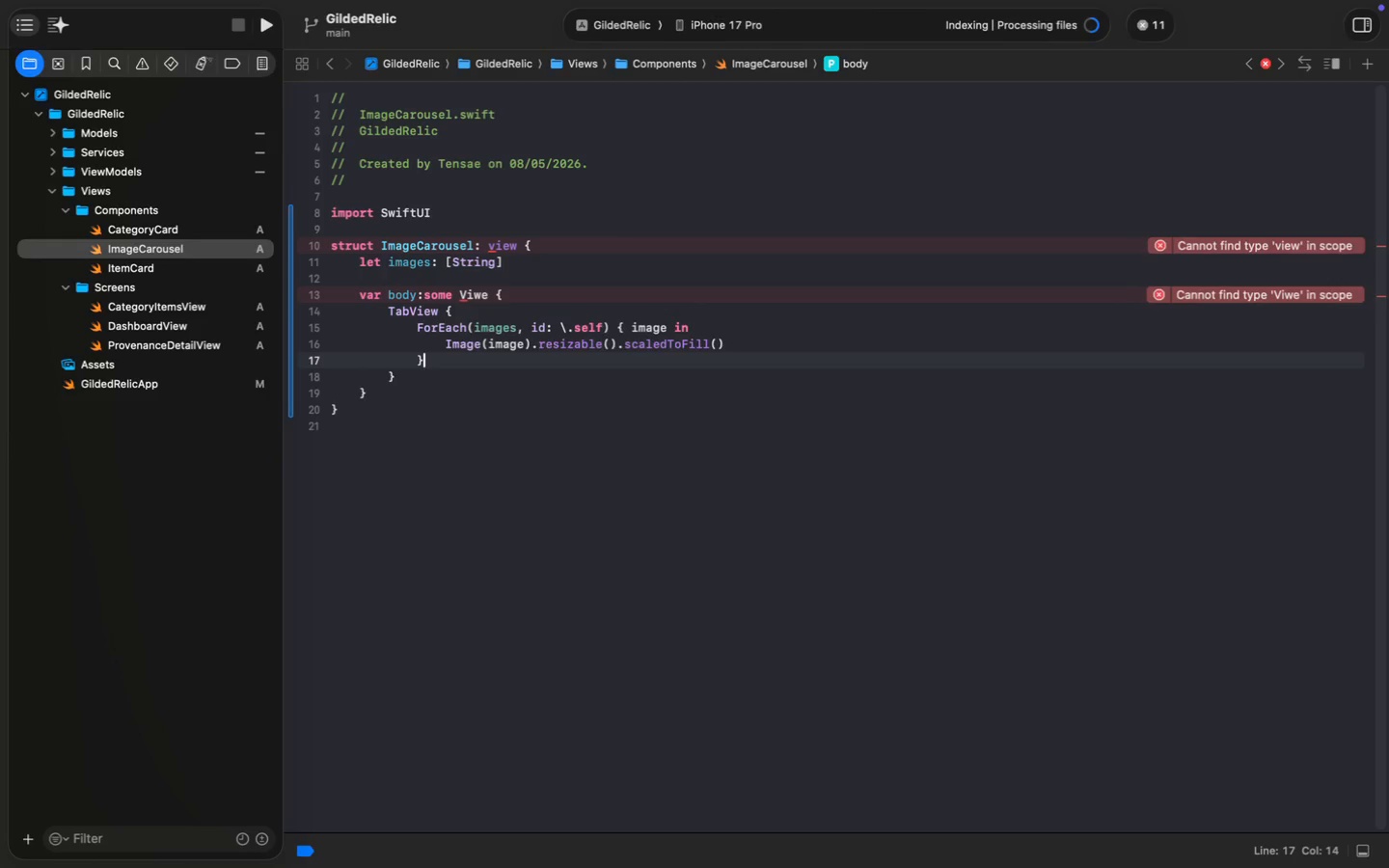 
left_click([476, 291])
 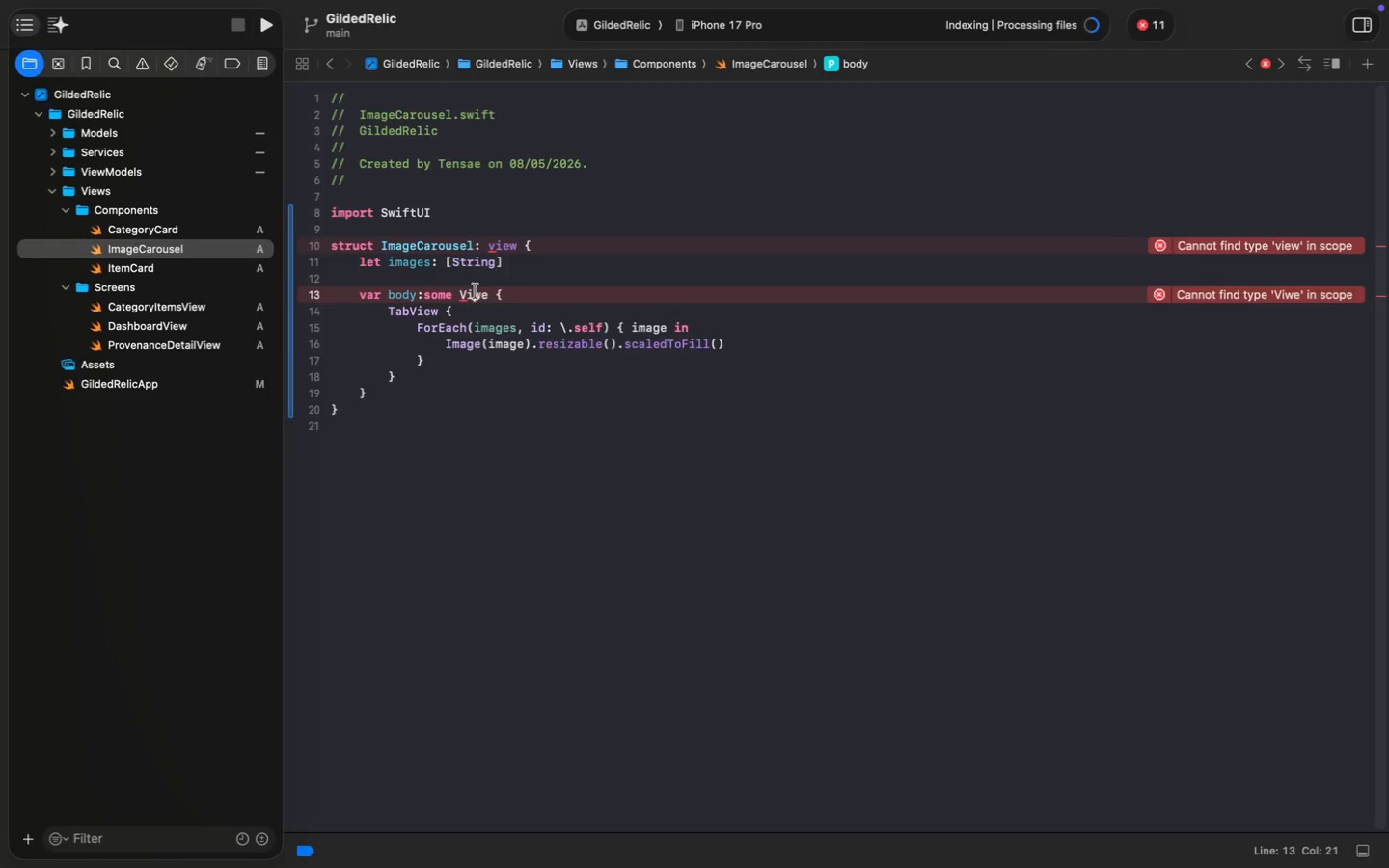 
key(E)
 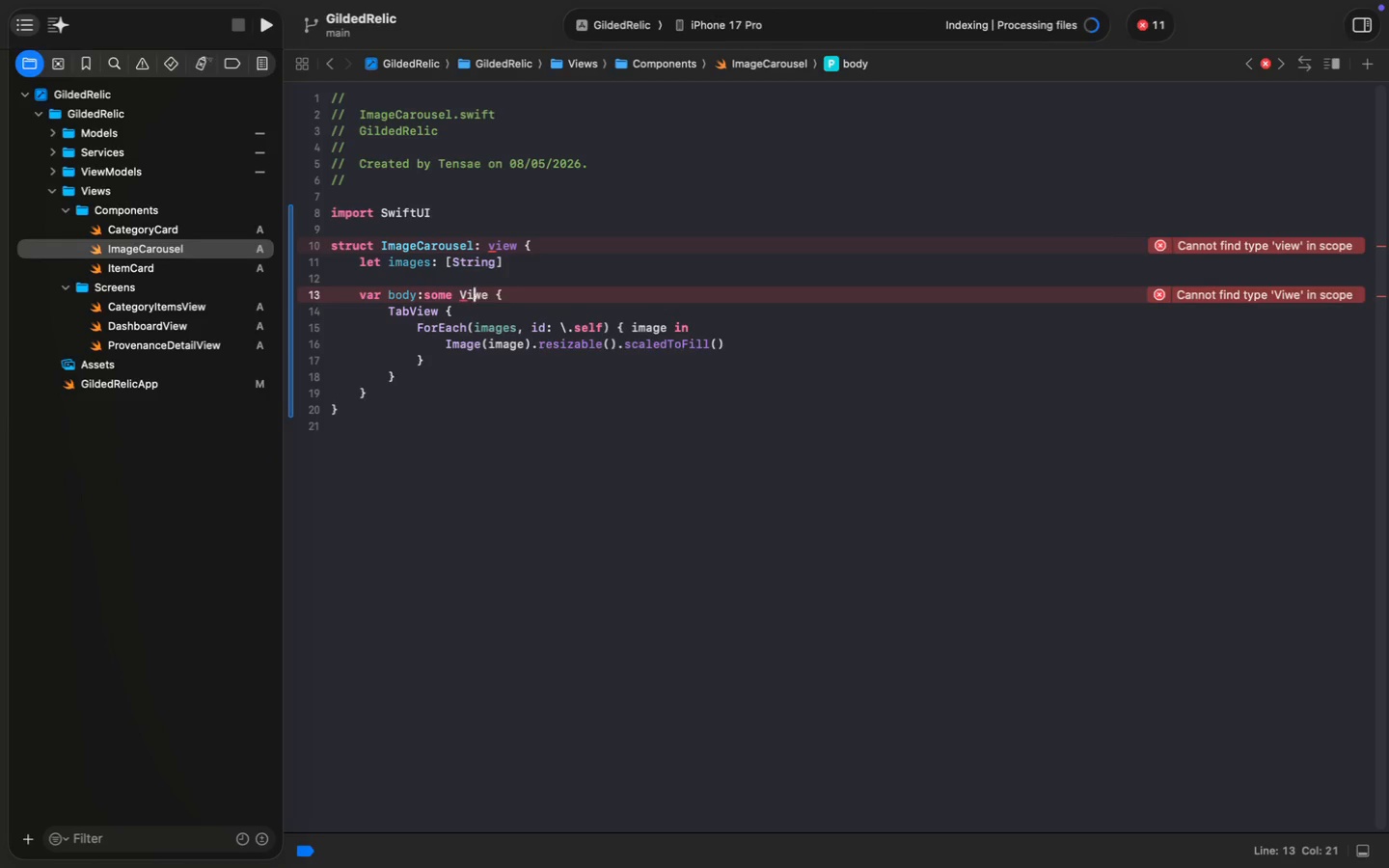 
left_click([497, 293])
 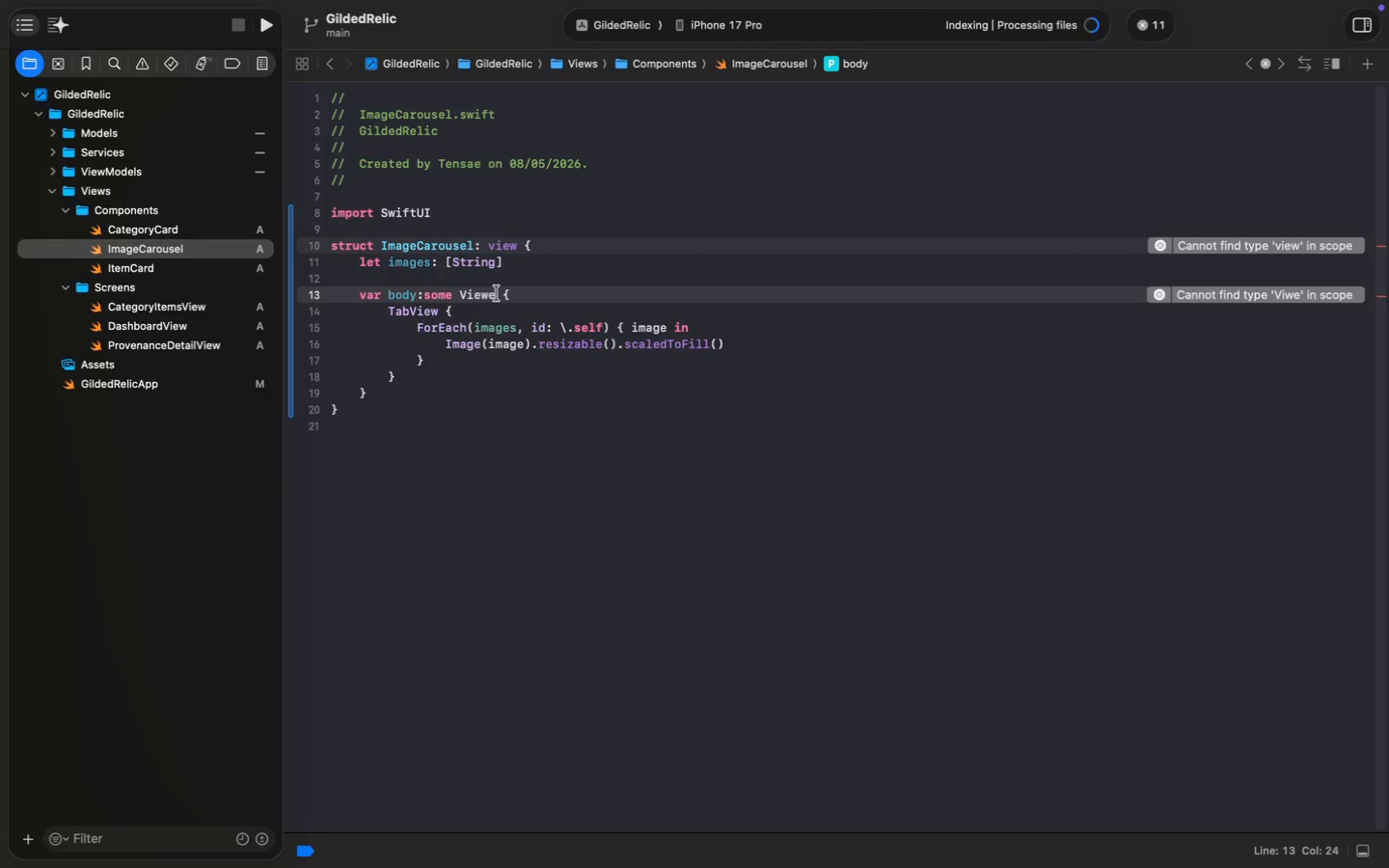 
key(Backspace)
 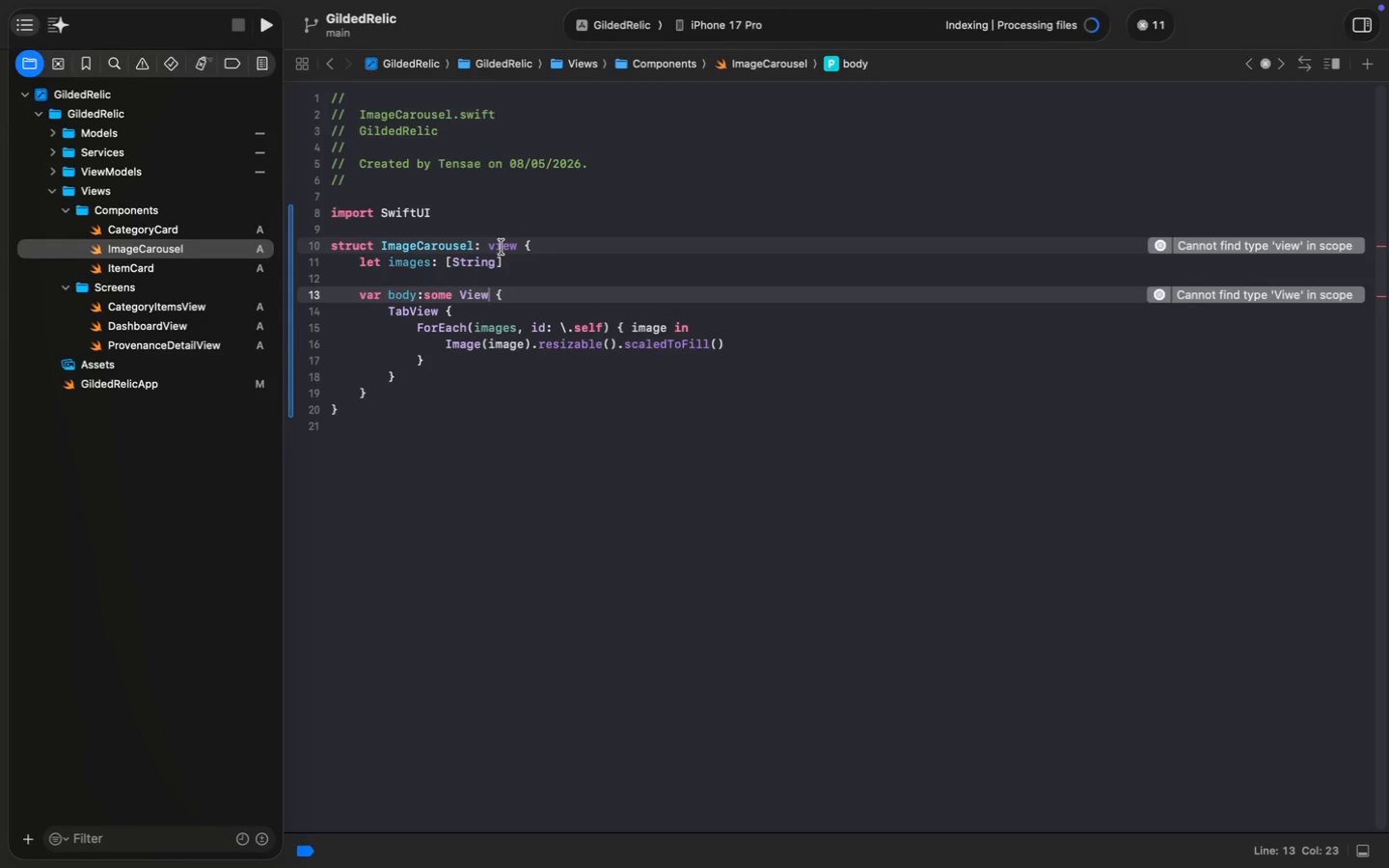 
left_click([496, 247])
 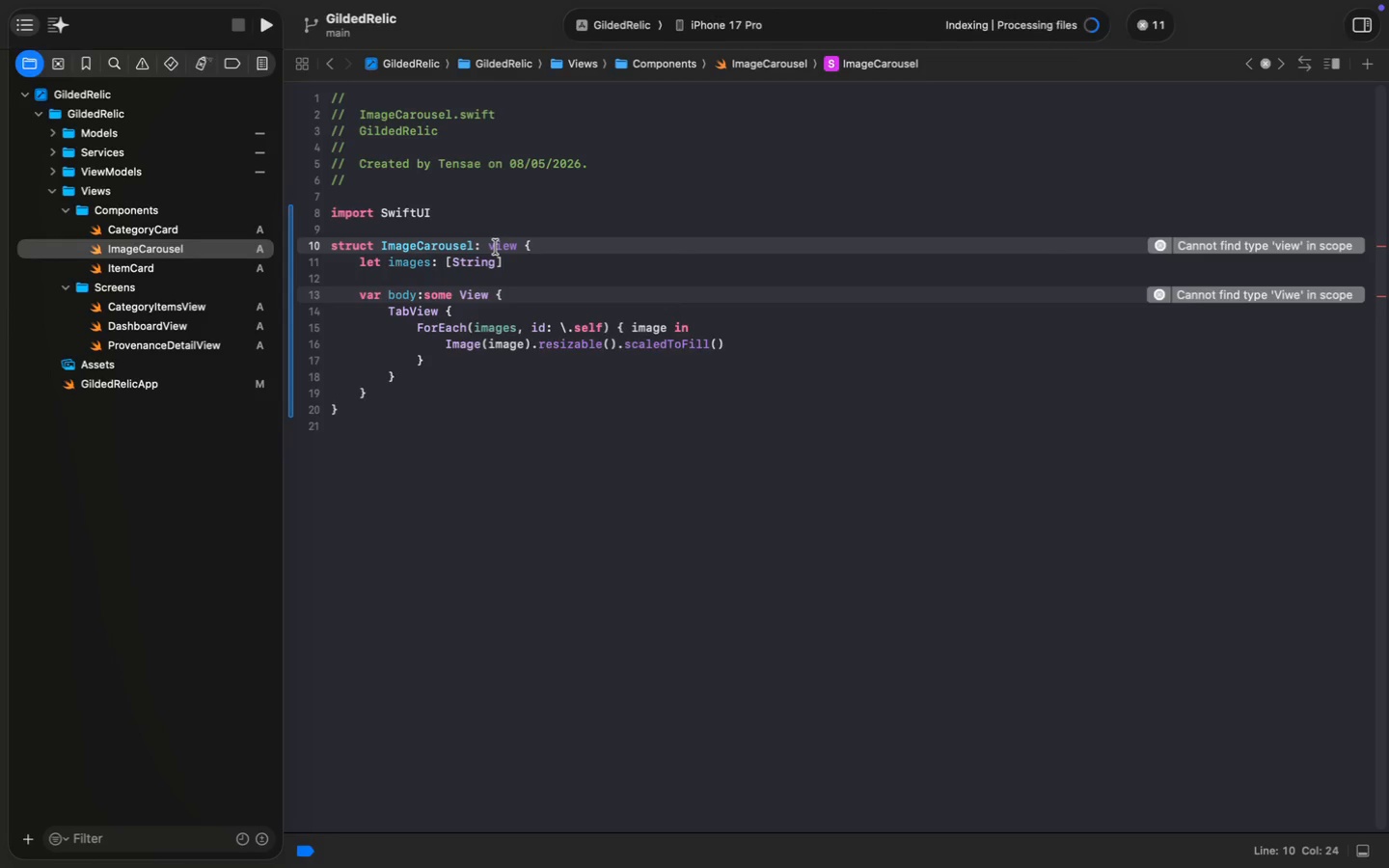 
key(Backspace)
 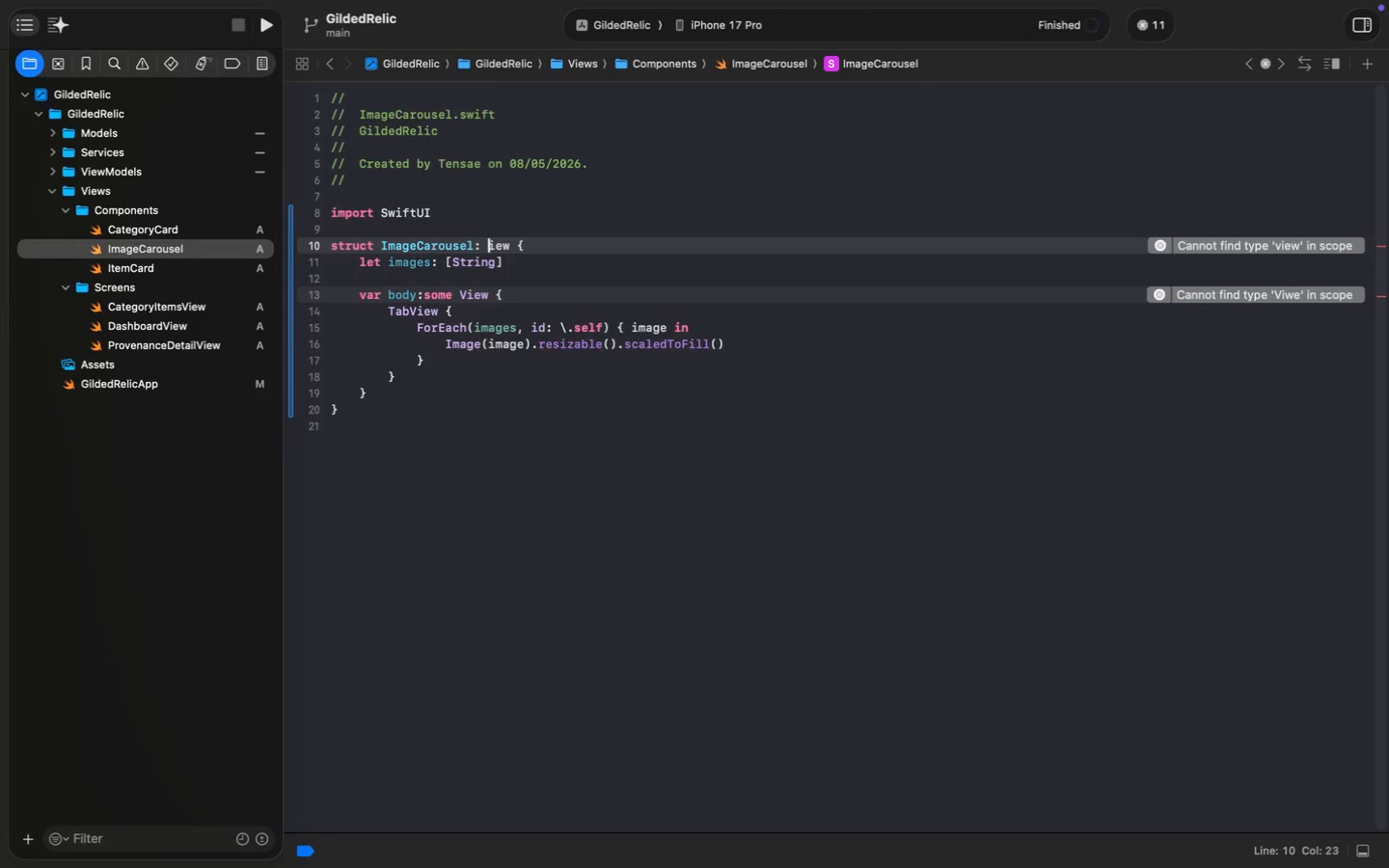 
key(Shift+V)
 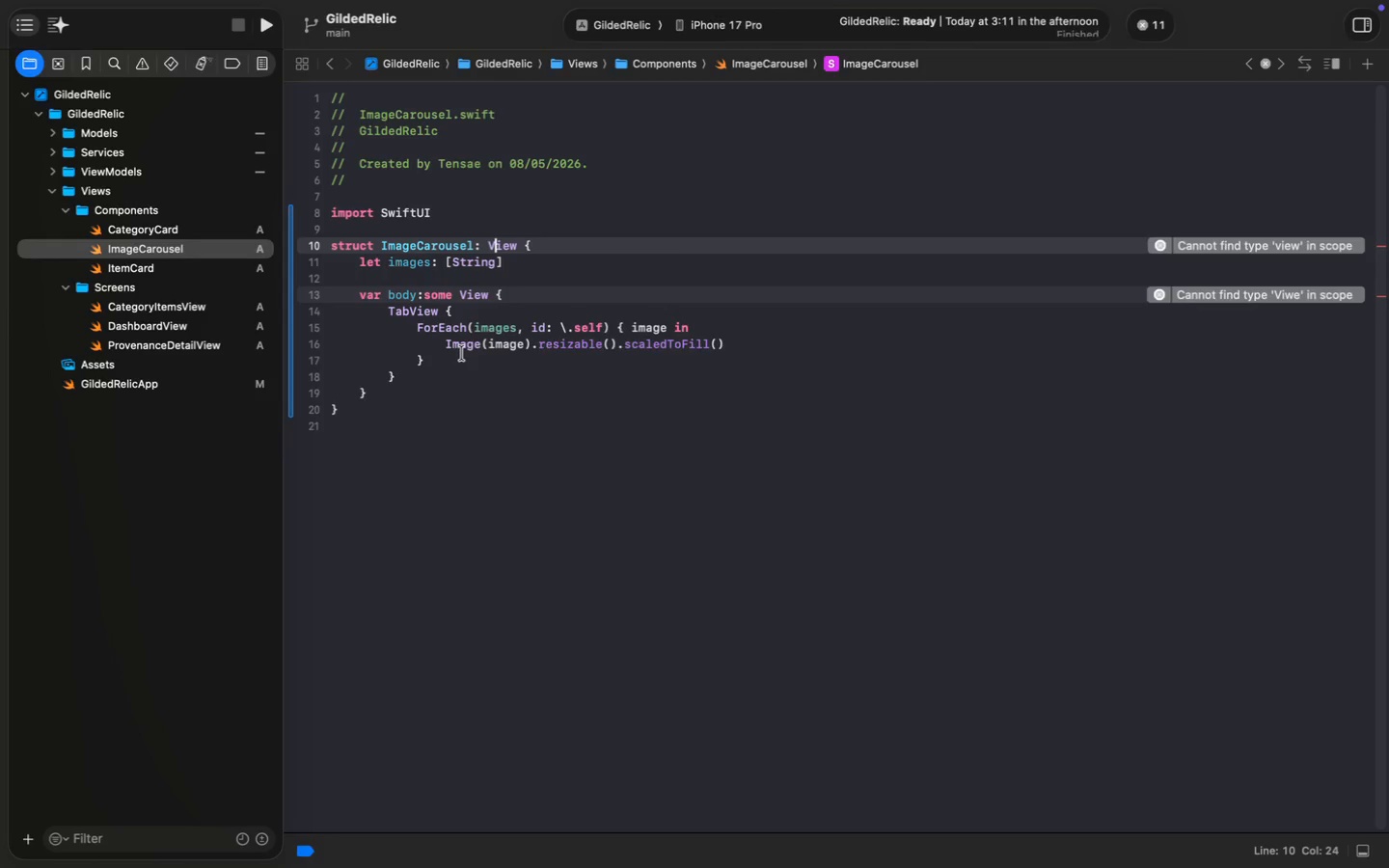 
left_click([410, 381])
 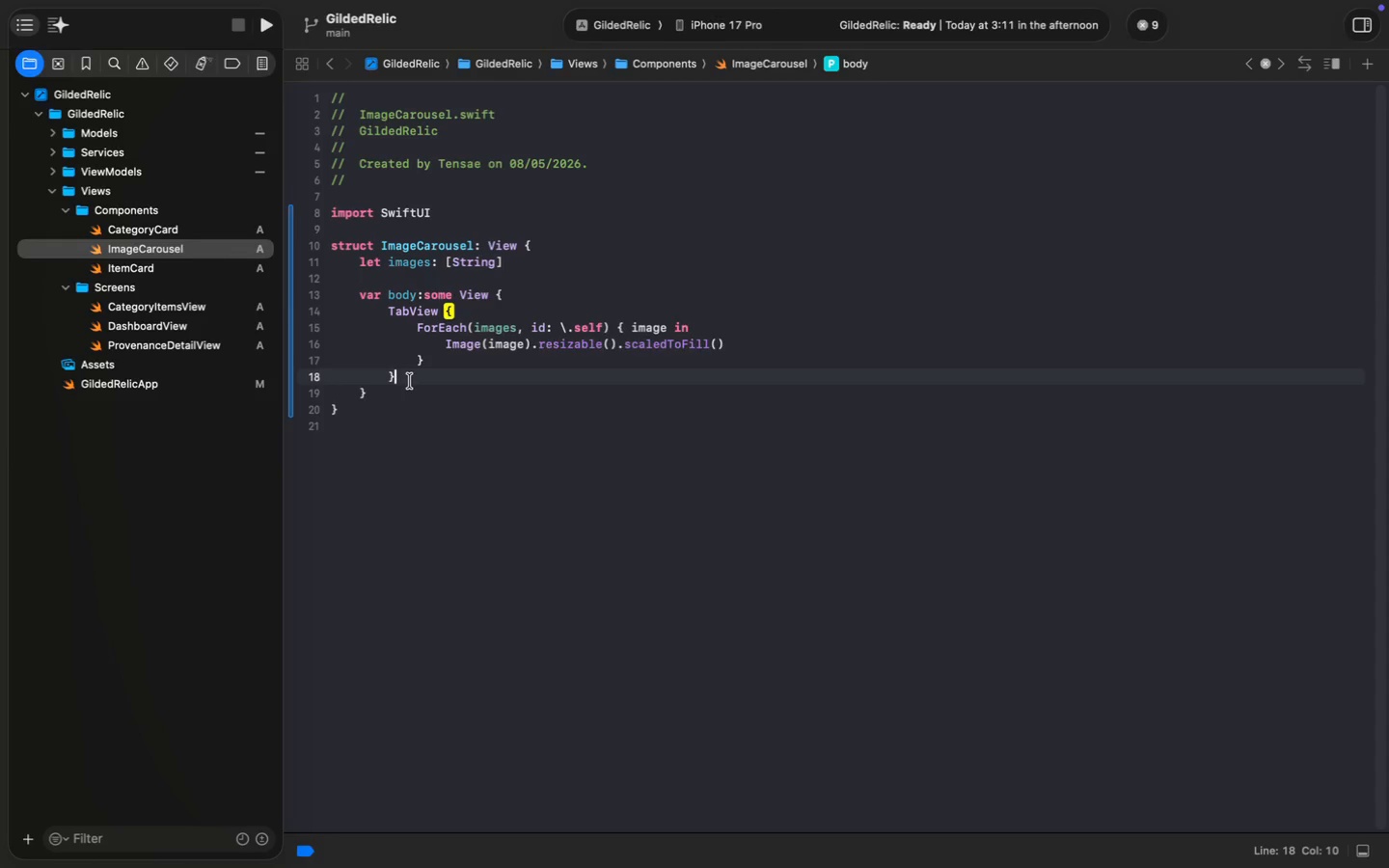 
key(Enter)
 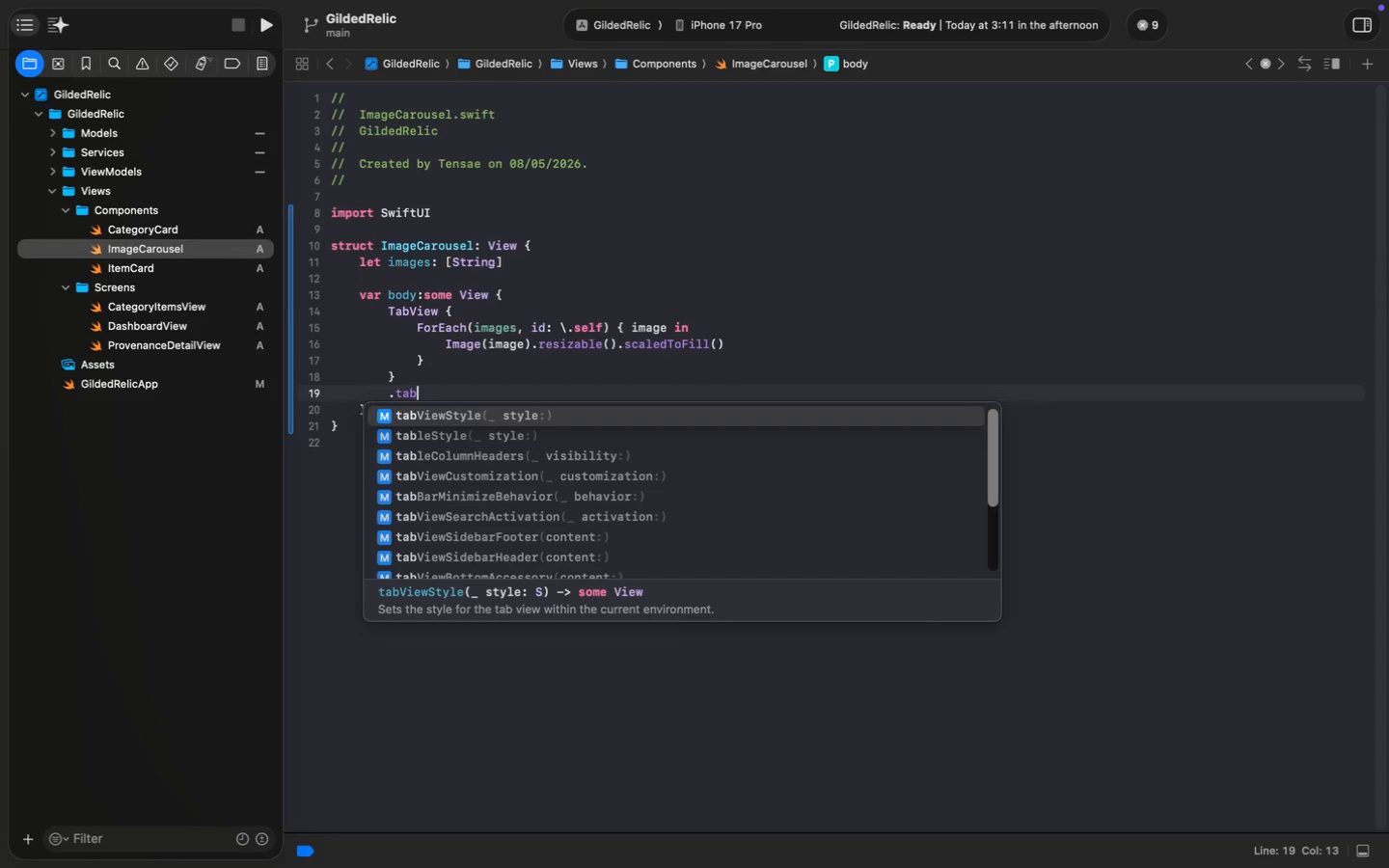 
type(.tab)
key(Tab)
type(.pa)
 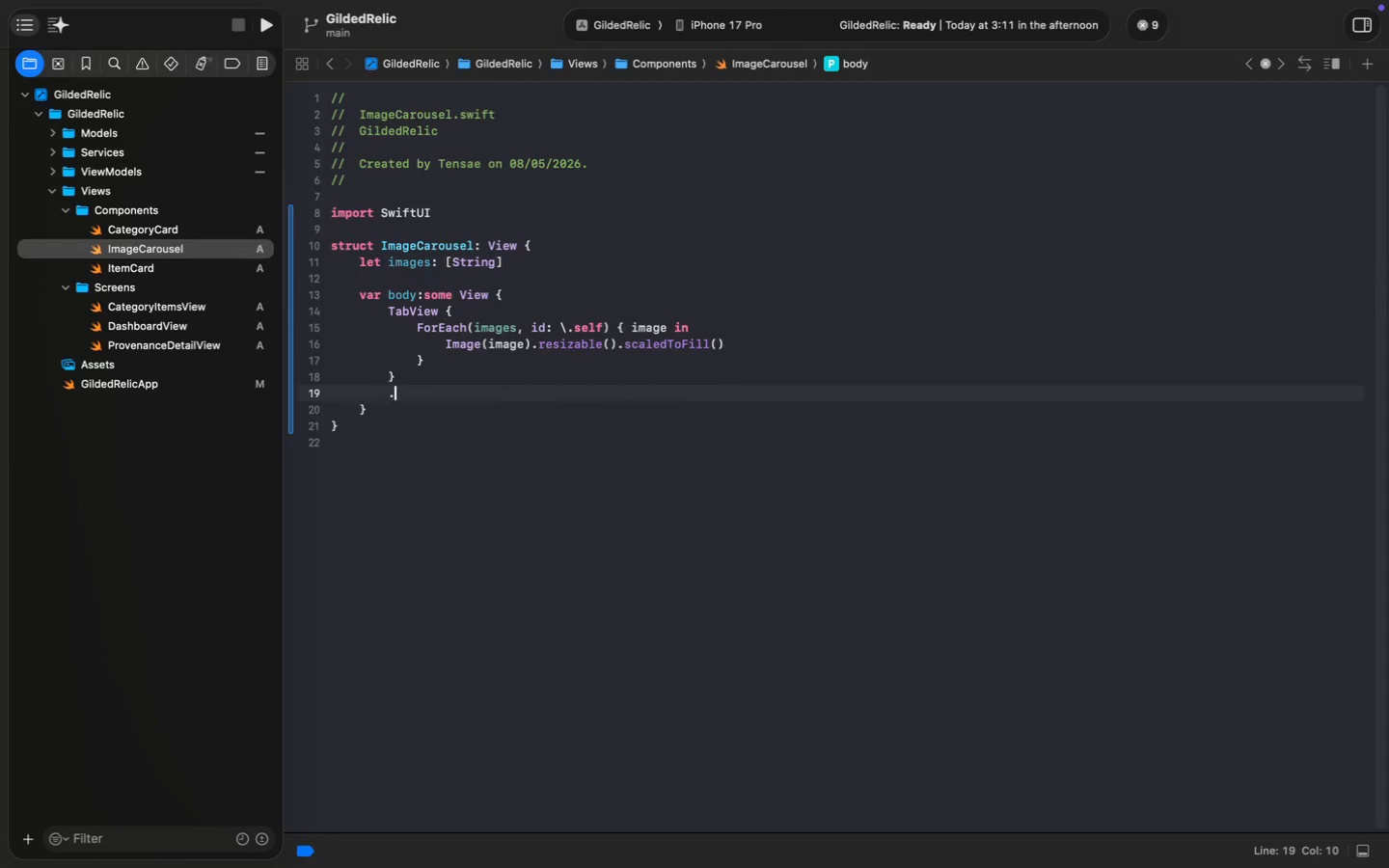 
key(Enter)
 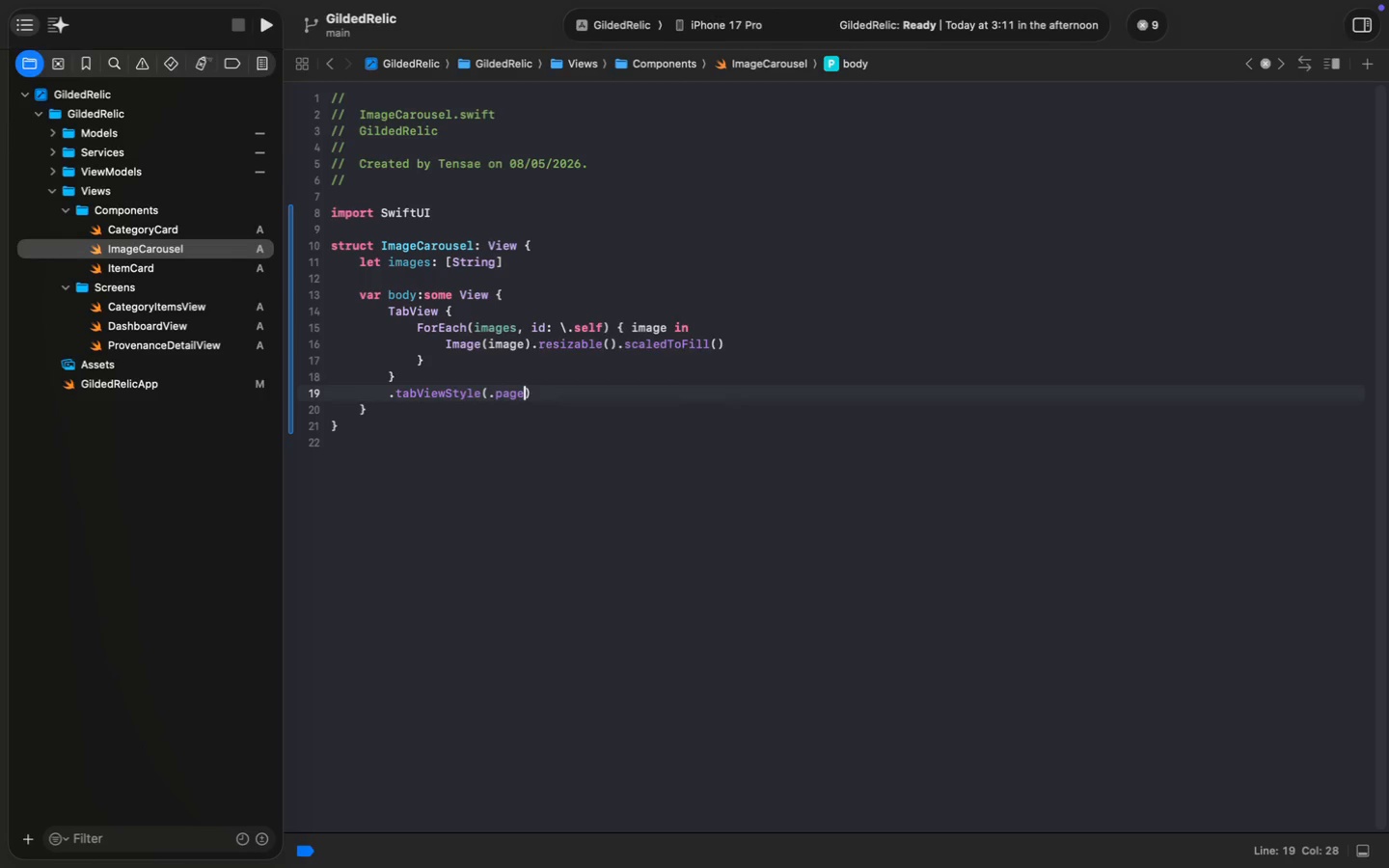 
key(ArrowRight)
 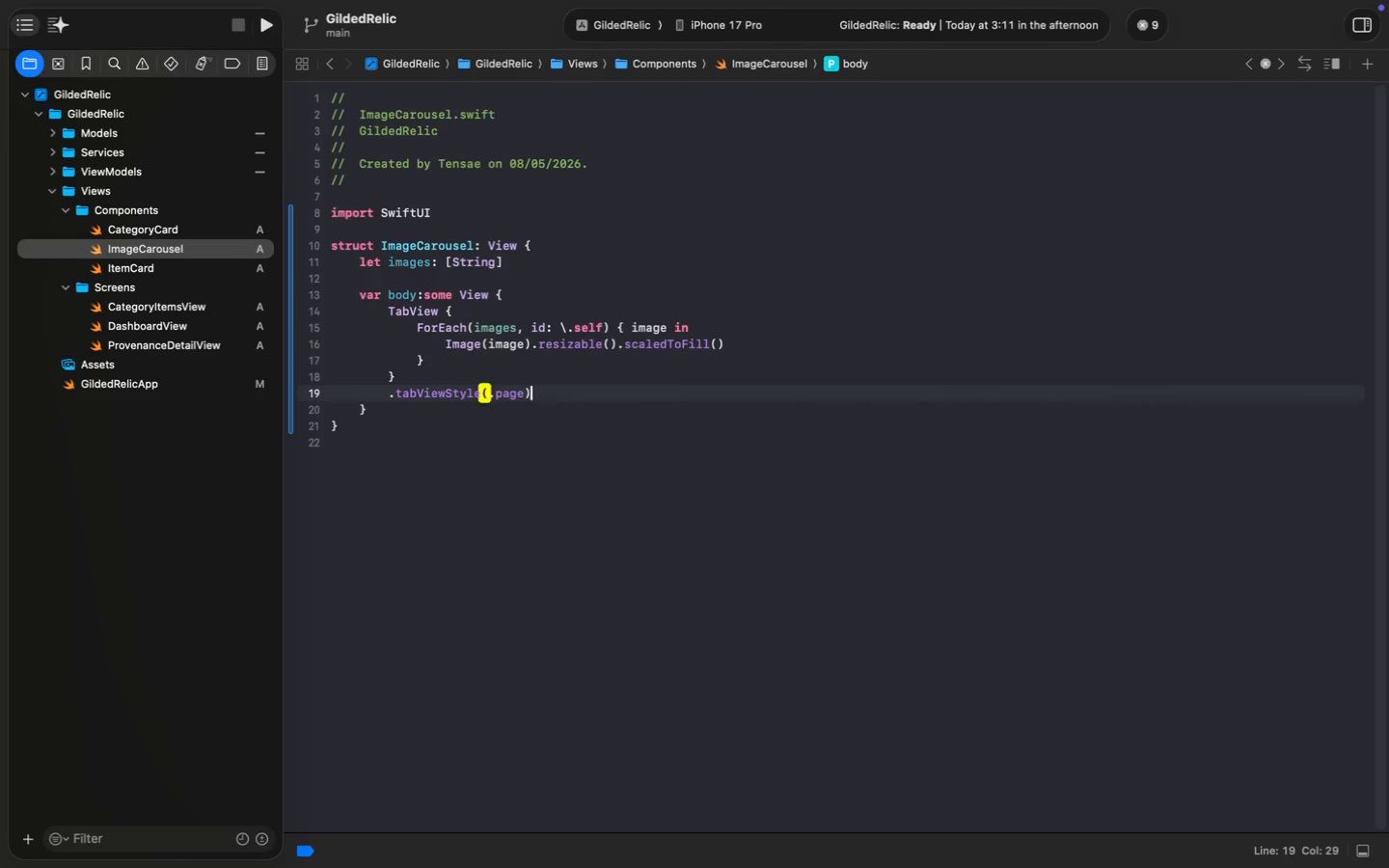 
key(Enter)
 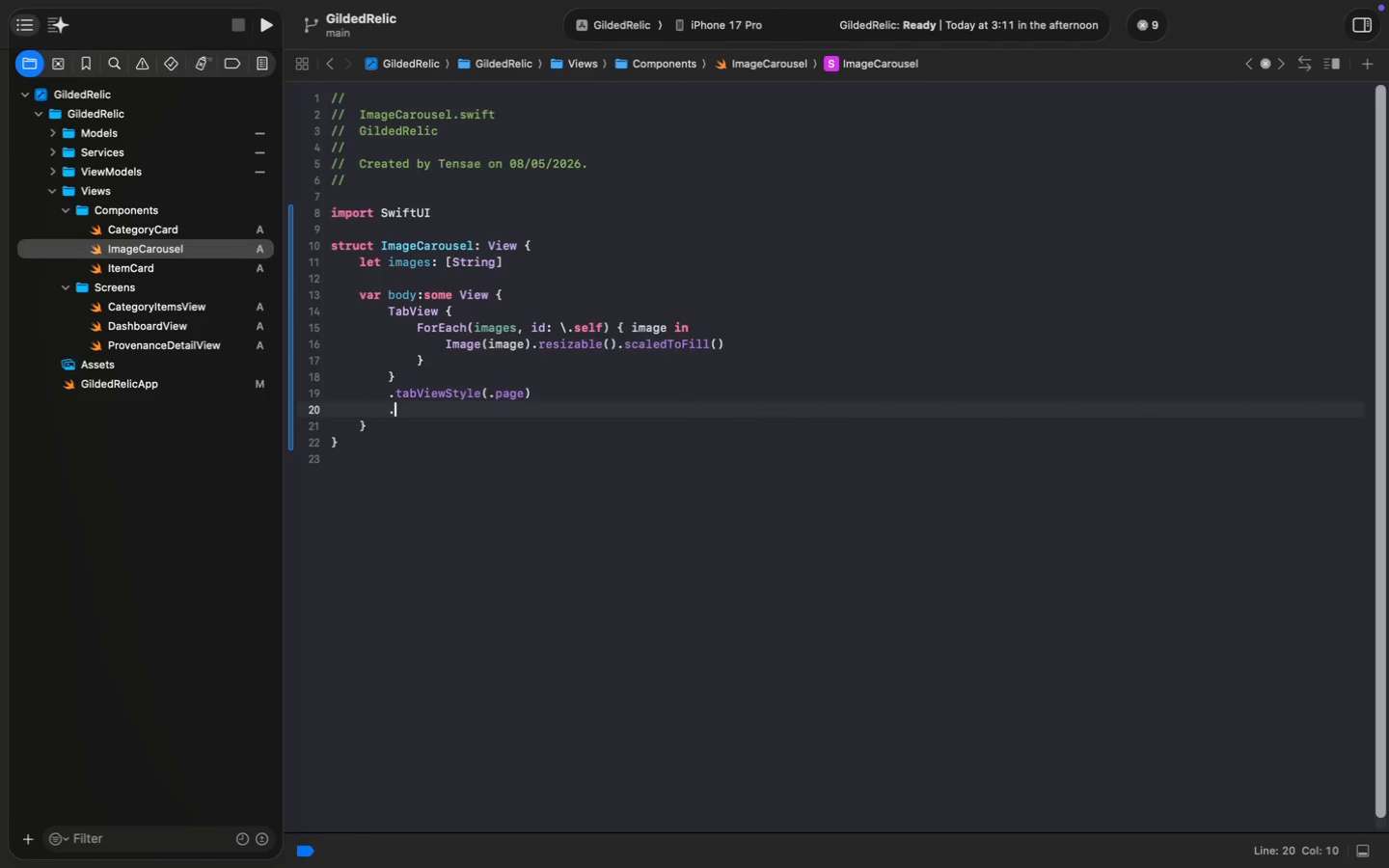 
type(.frame)
 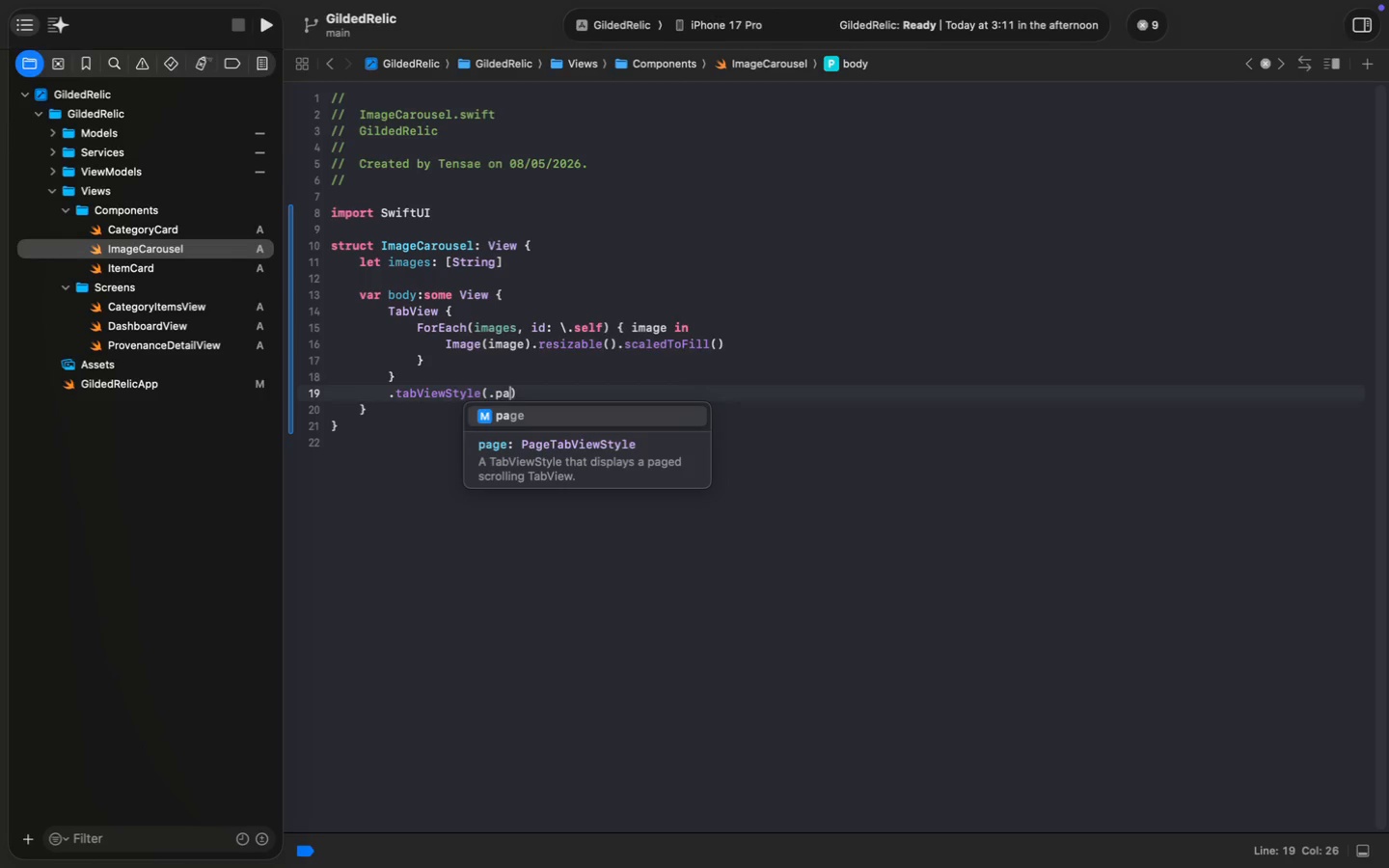 
key(Enter)
 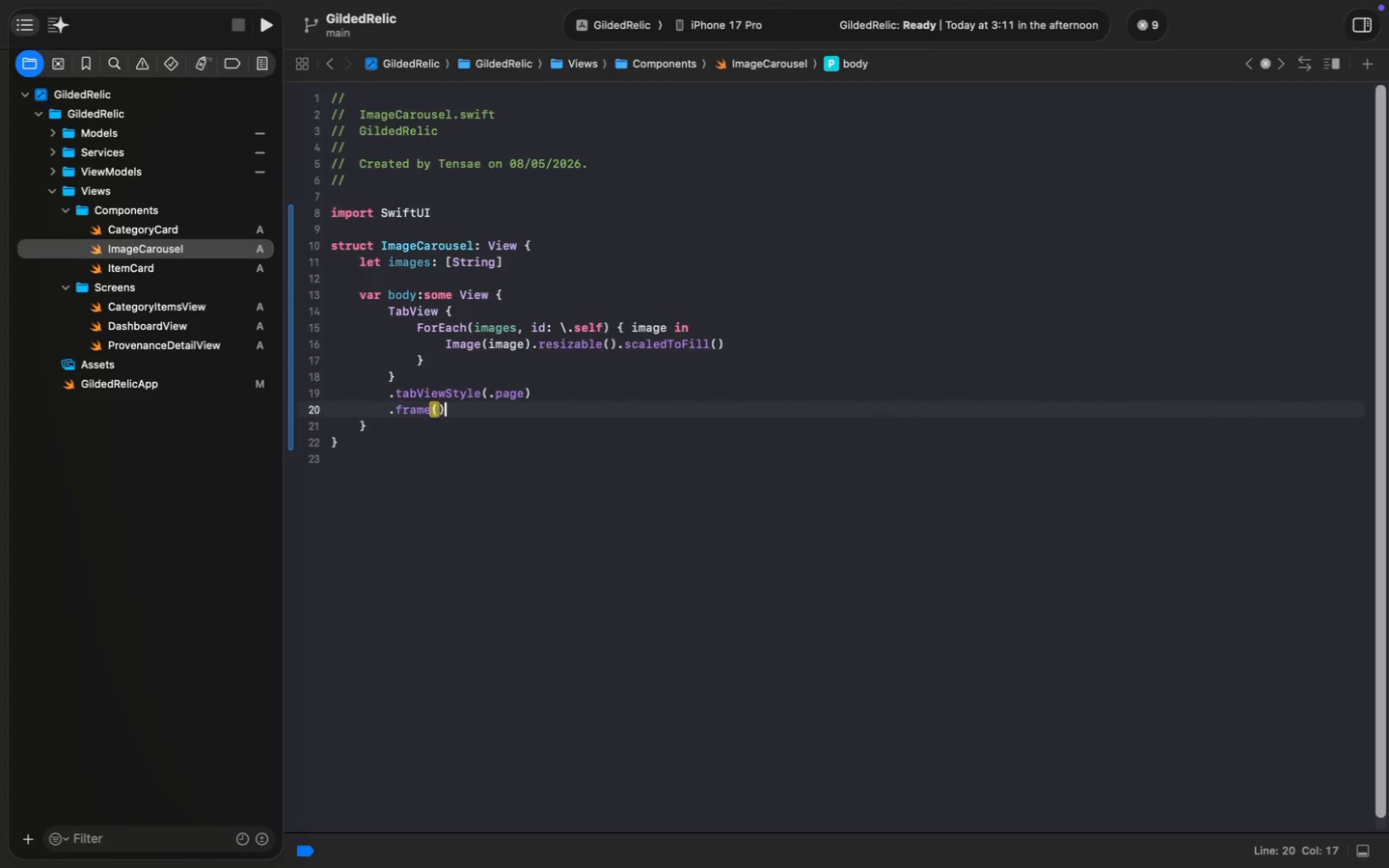 
key(ArrowLeft)
 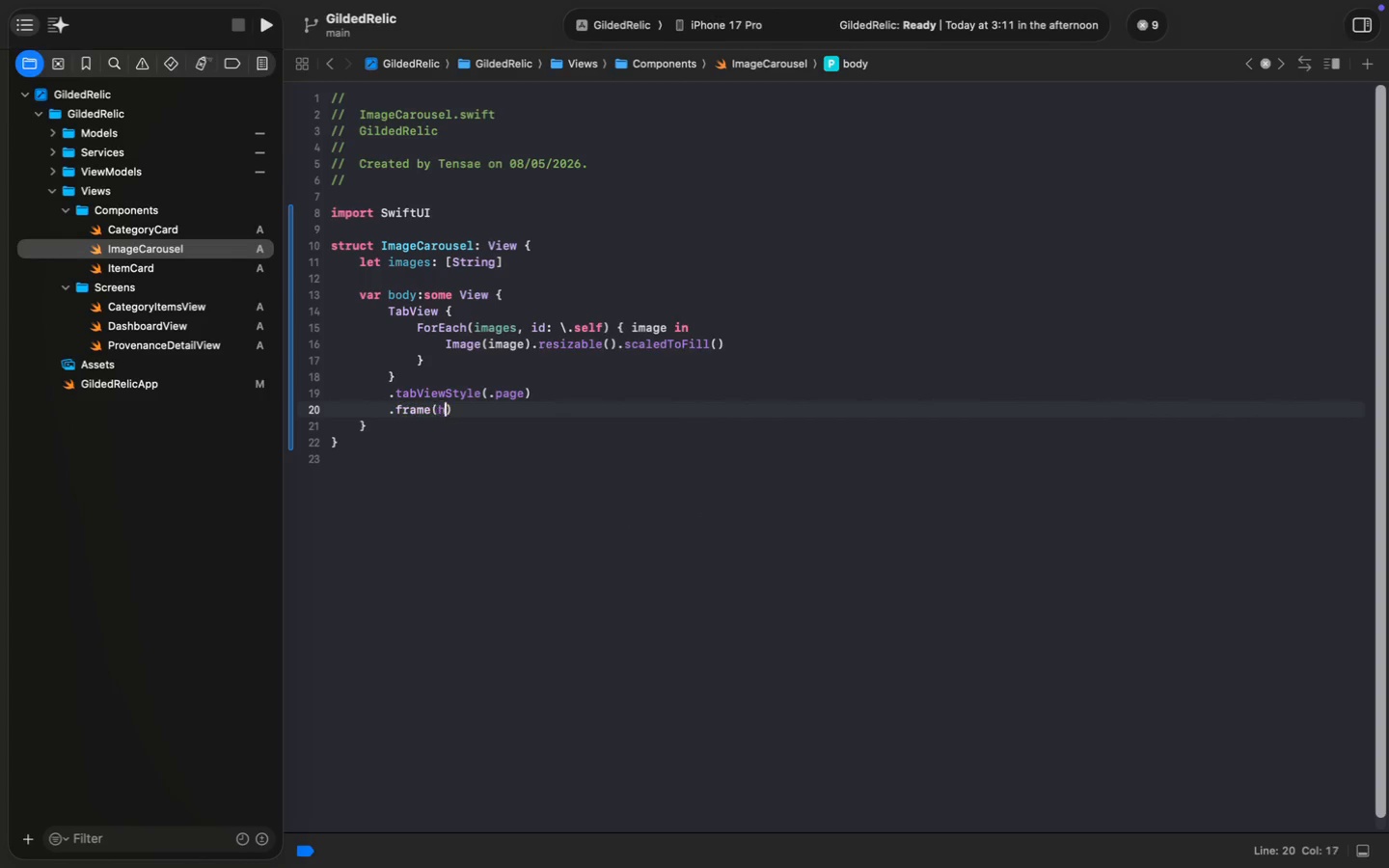 
type(he)
 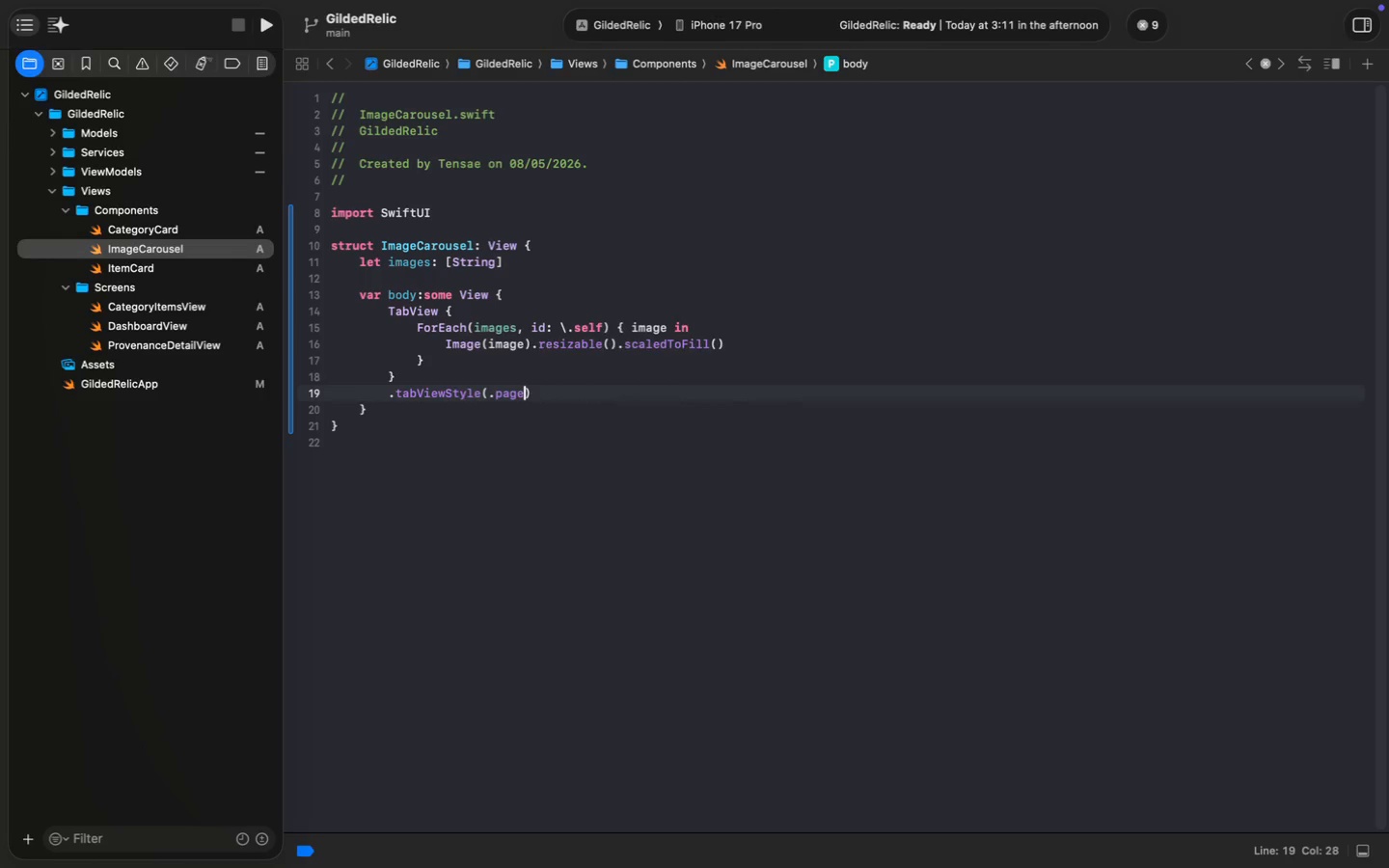 
key(Enter)
 